 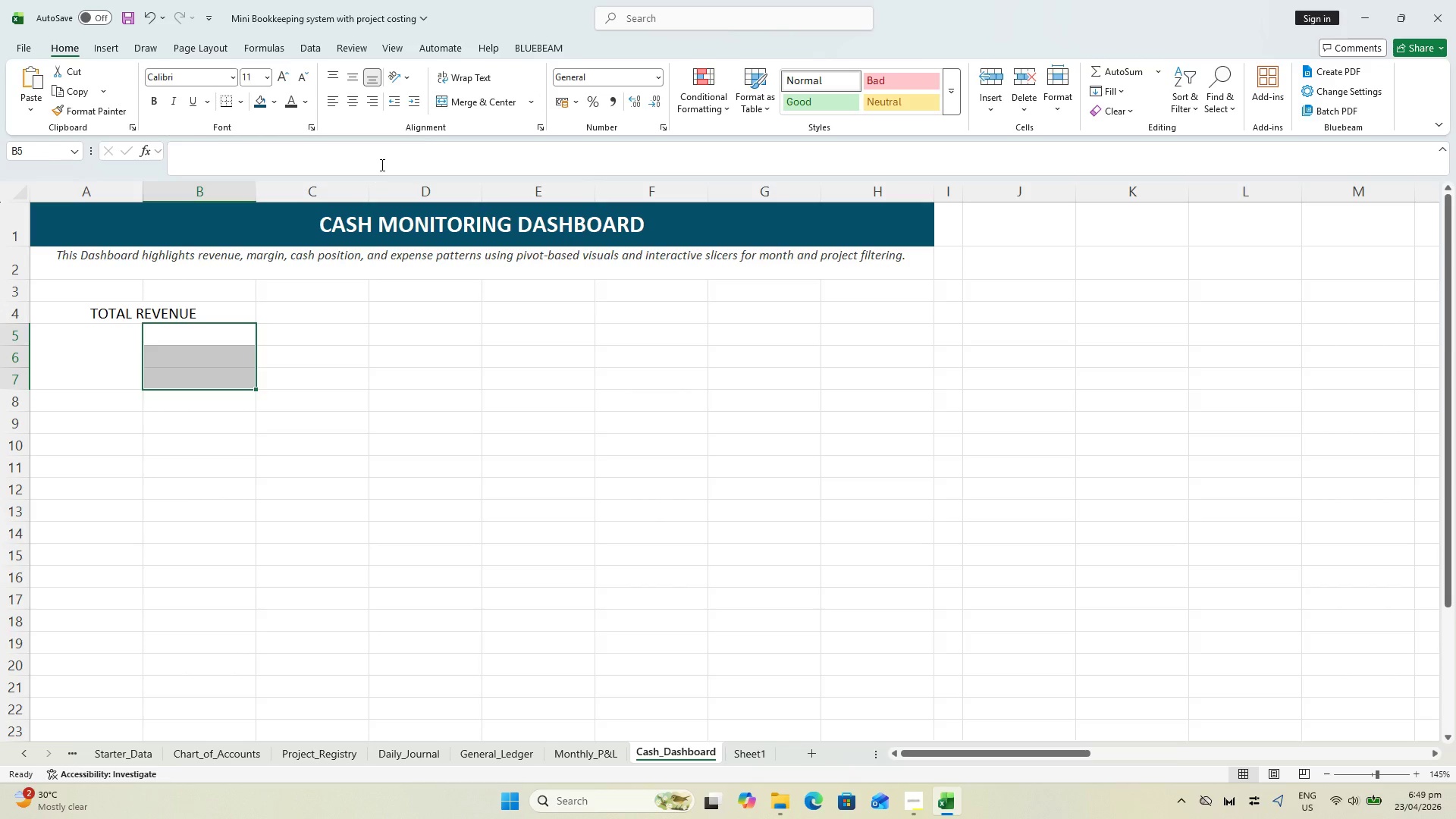 
left_click([478, 102])
 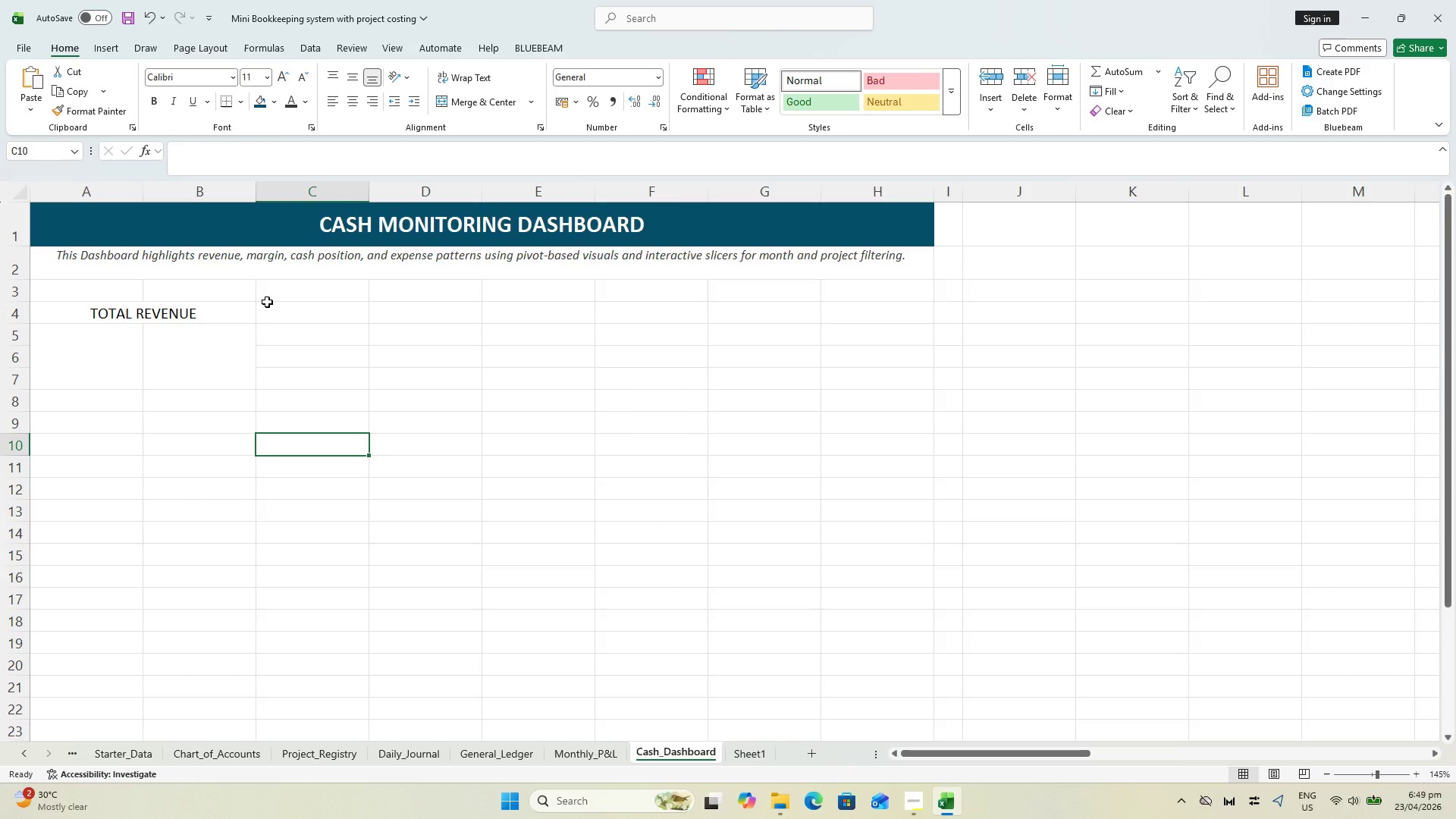 
key(Control+S)
 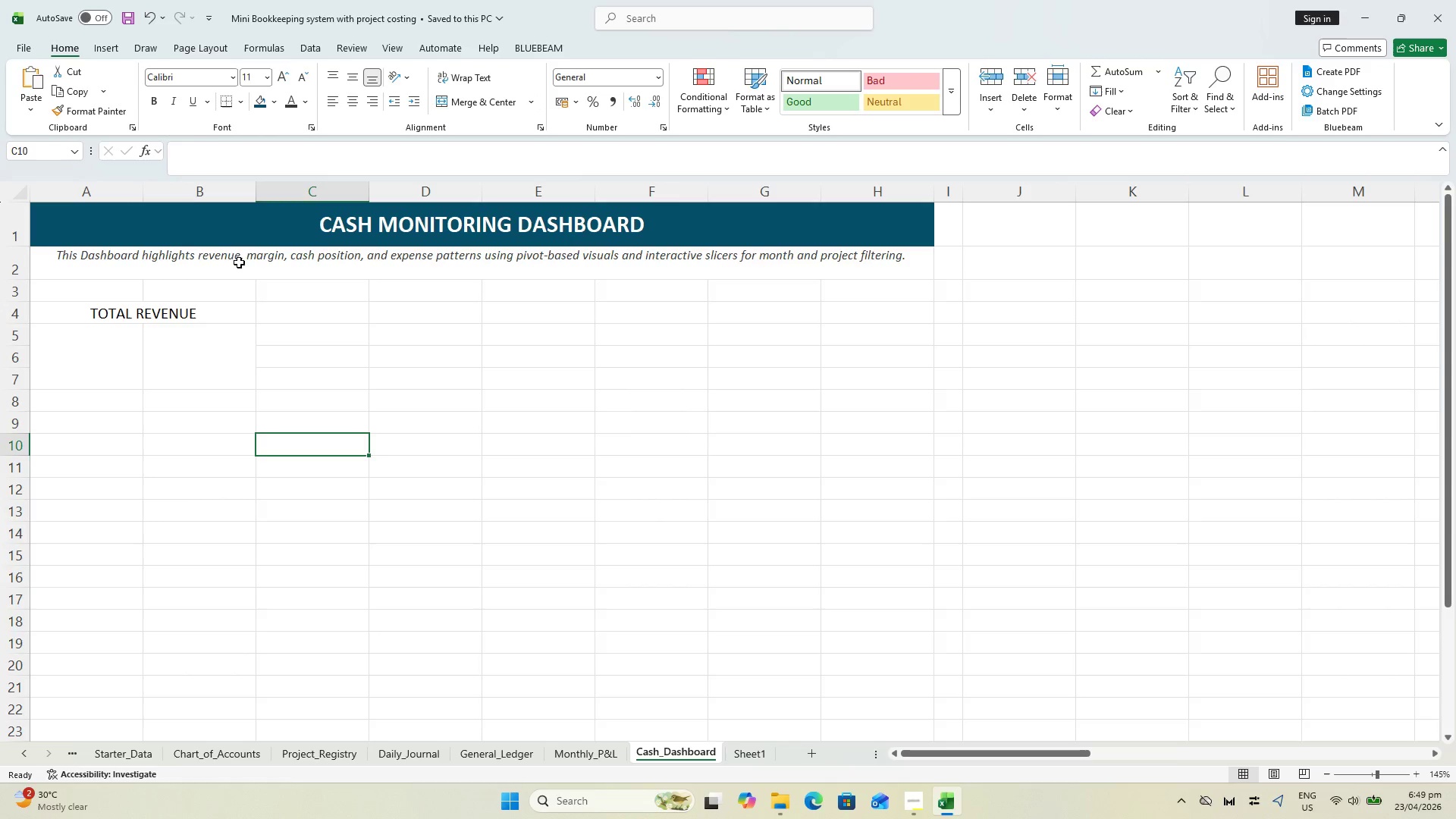 
key(Control+S)
 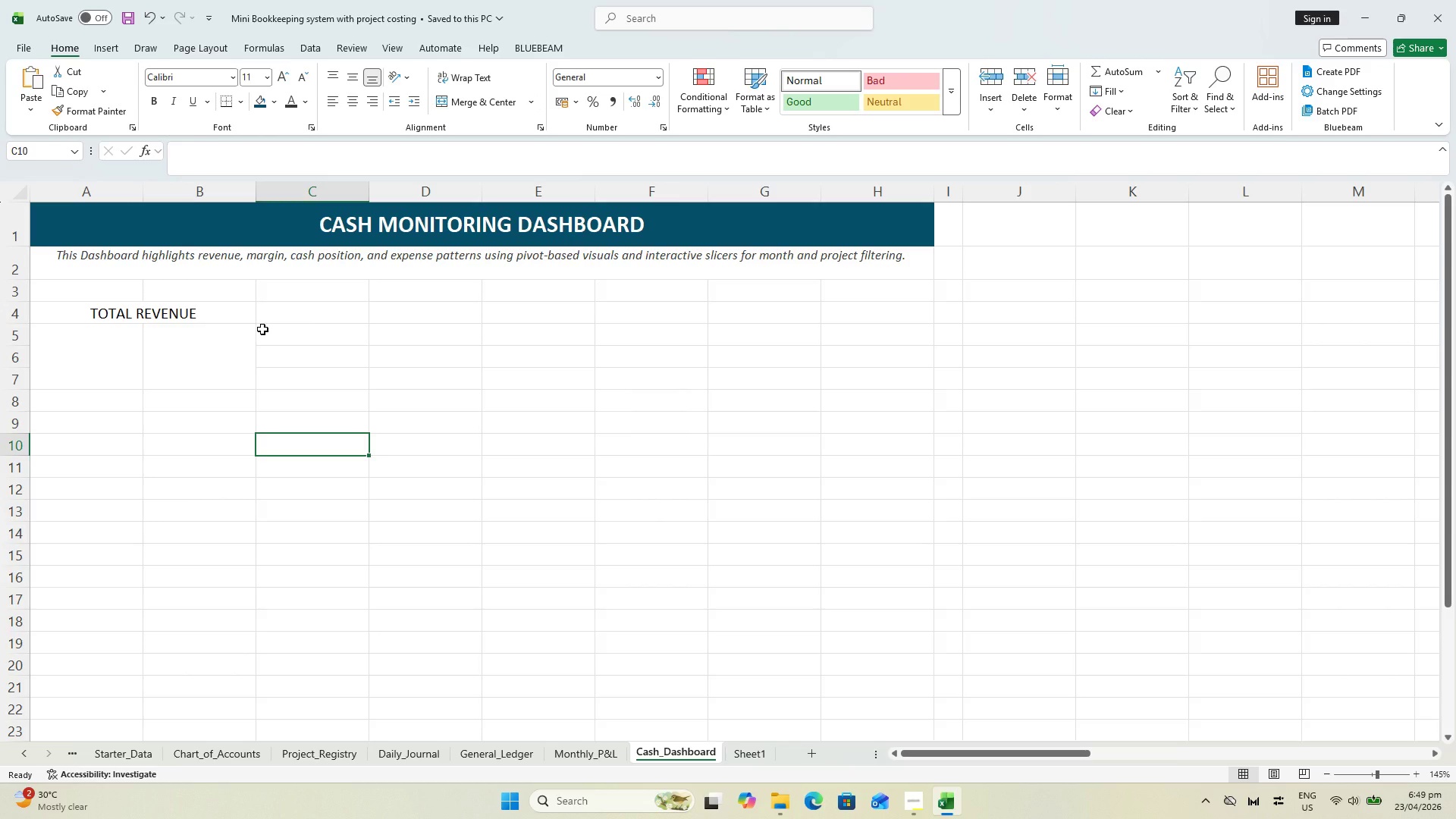 
key(Control+S)
 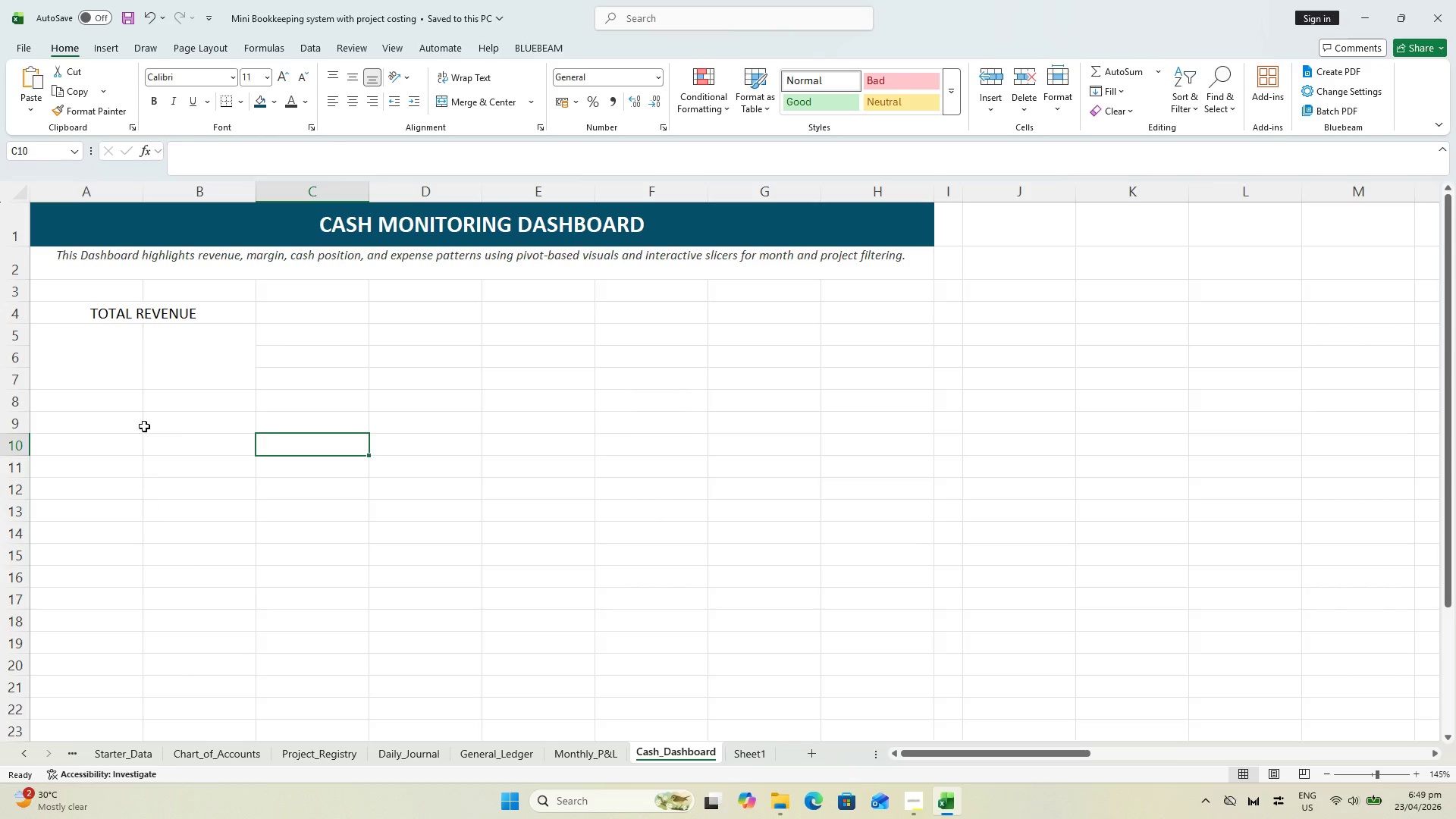 
left_click_drag(start_coordinate=[125, 315], to_coordinate=[173, 366])
 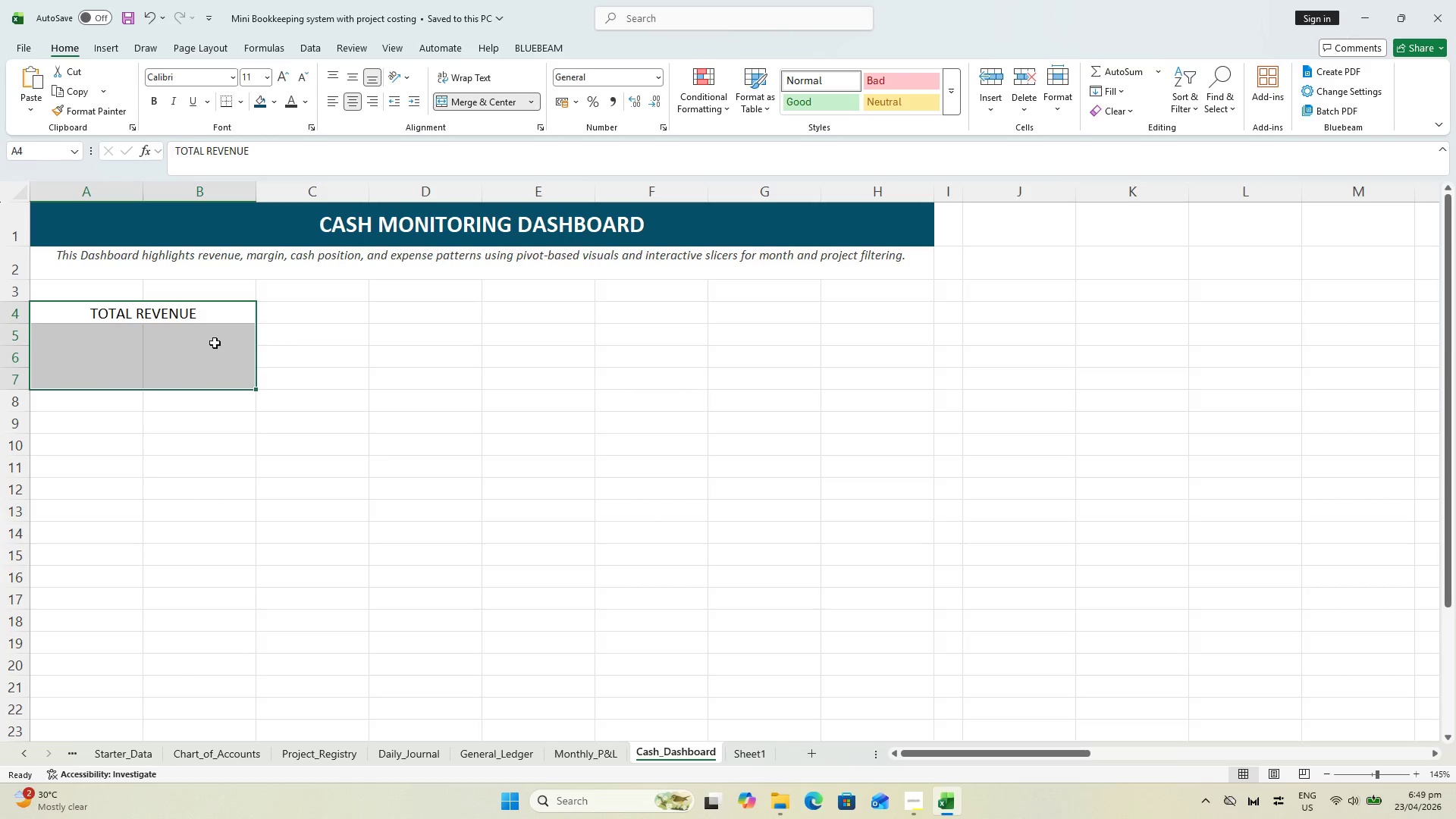 
key(Control+C)
 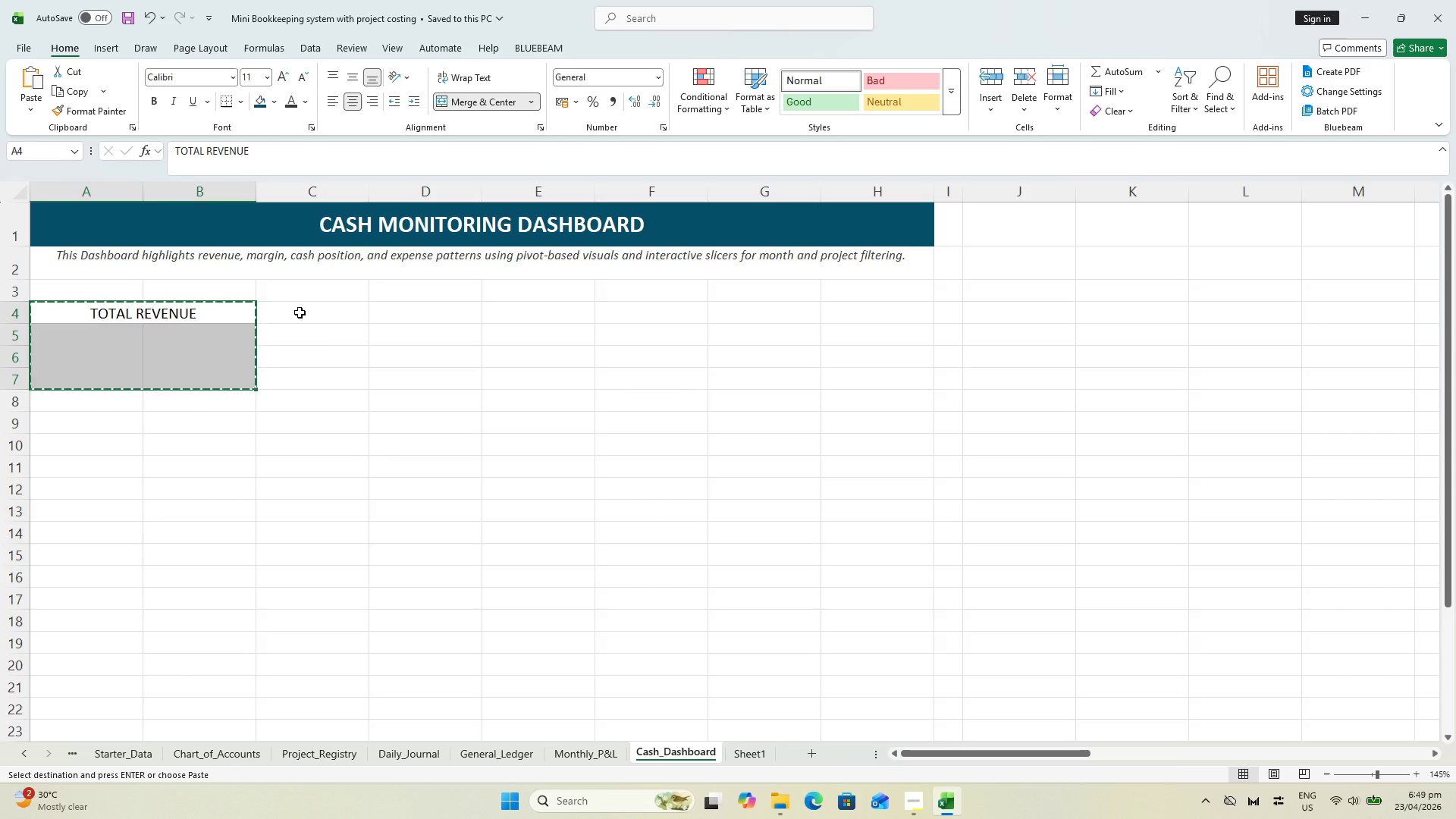 
left_click([303, 312])
 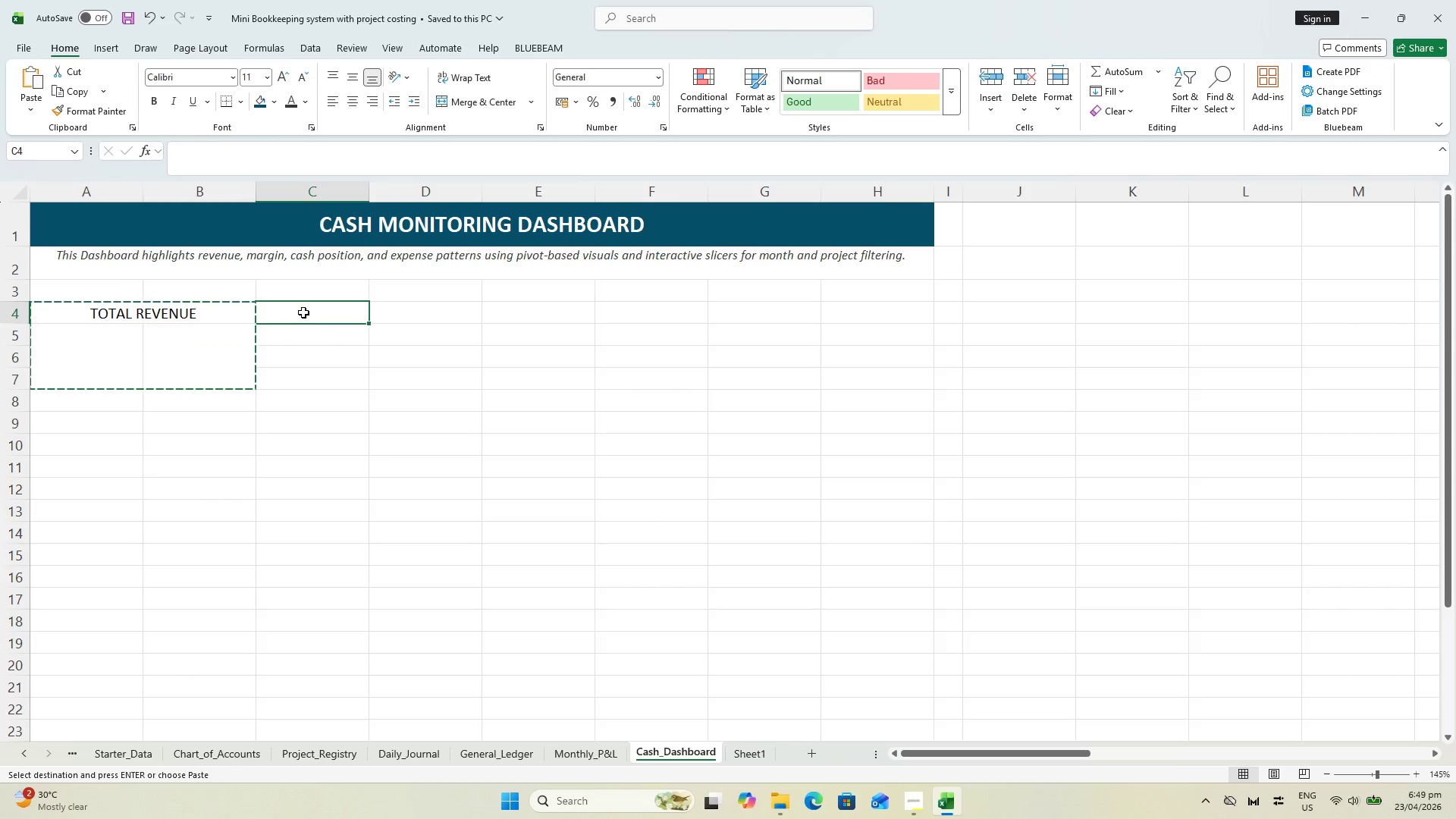 
key(Control+V)
 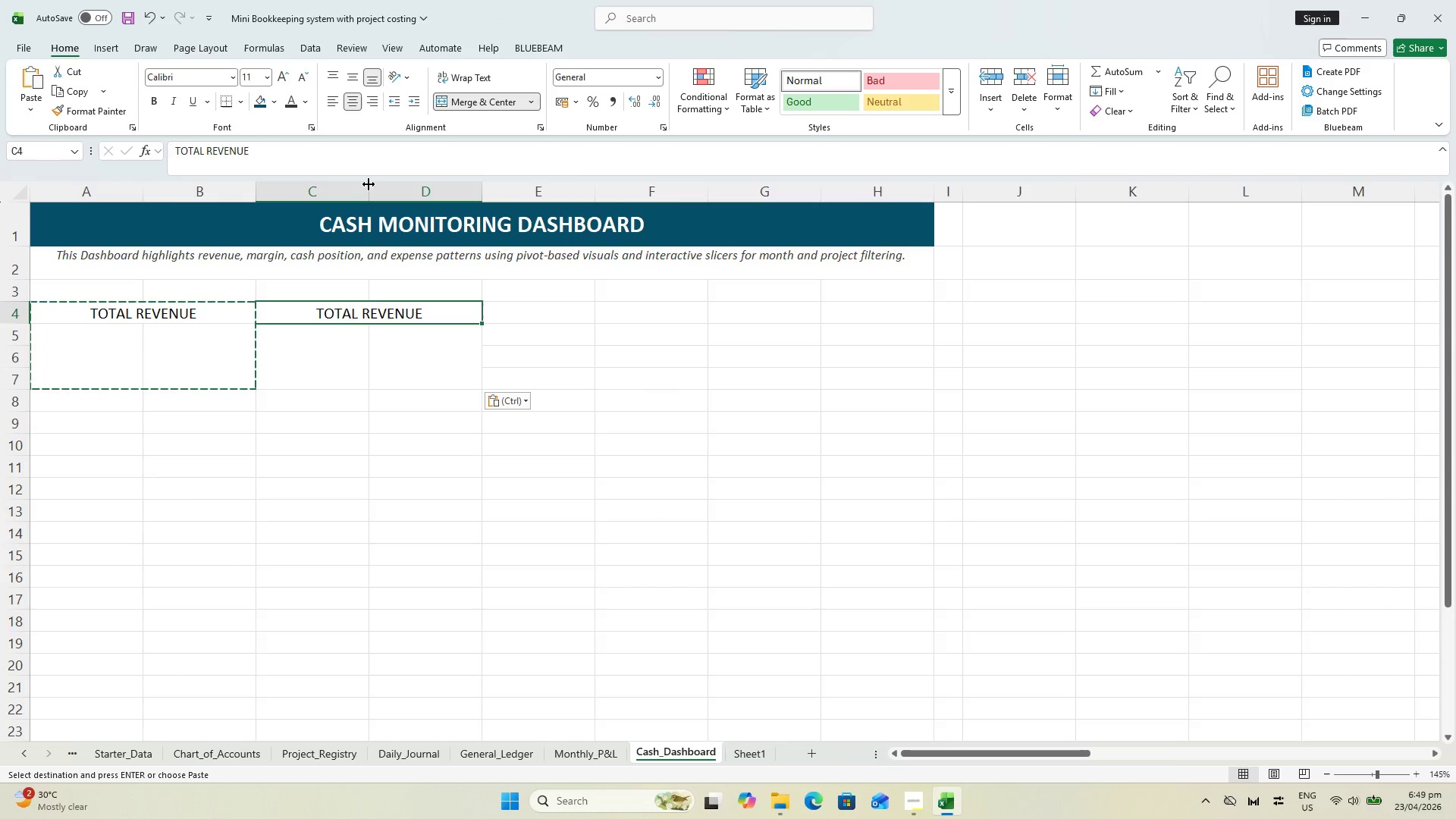 
left_click_drag(start_coordinate=[362, 176], to_coordinate=[5, 173])
 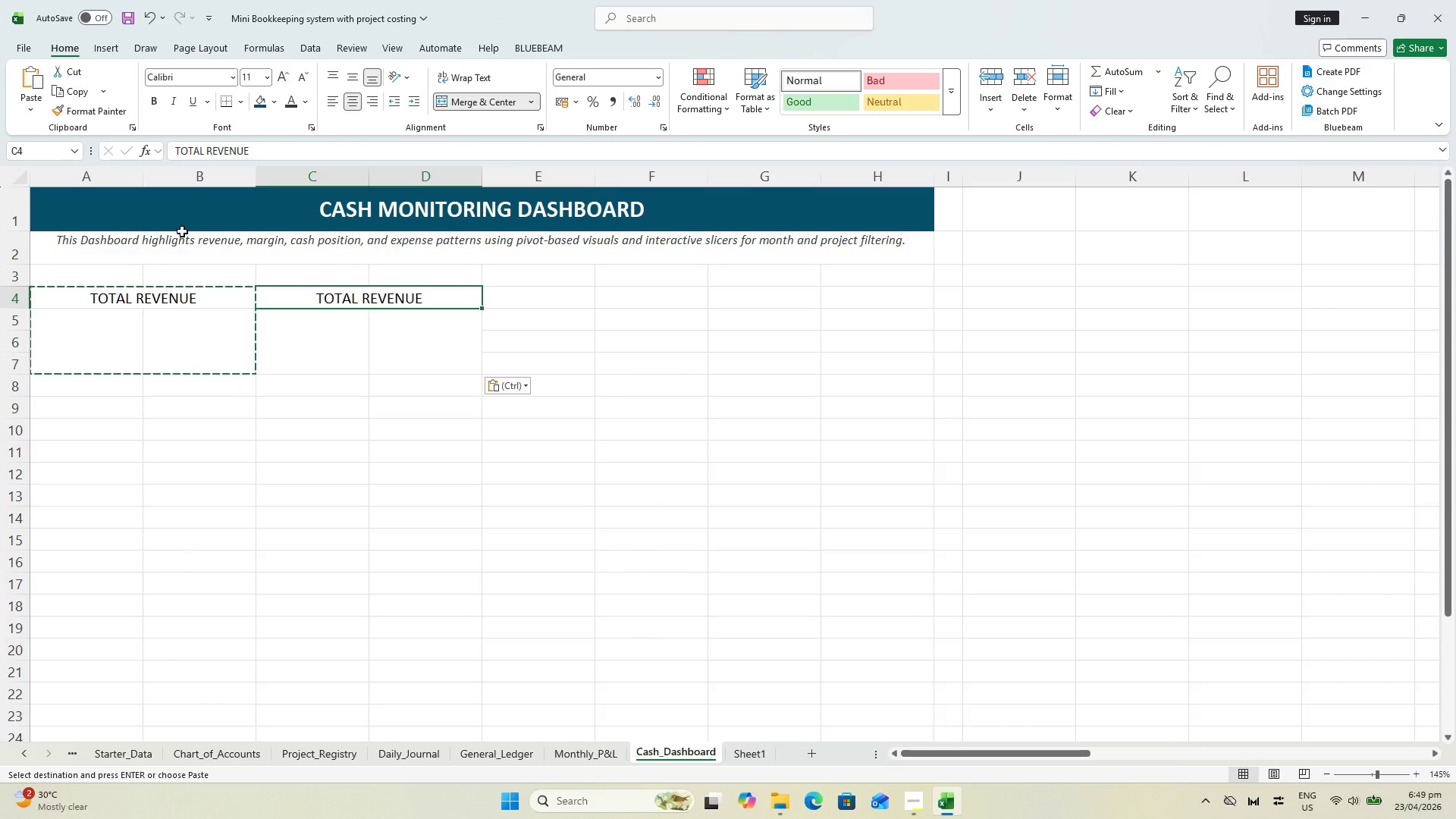 
key(Control+Z)
 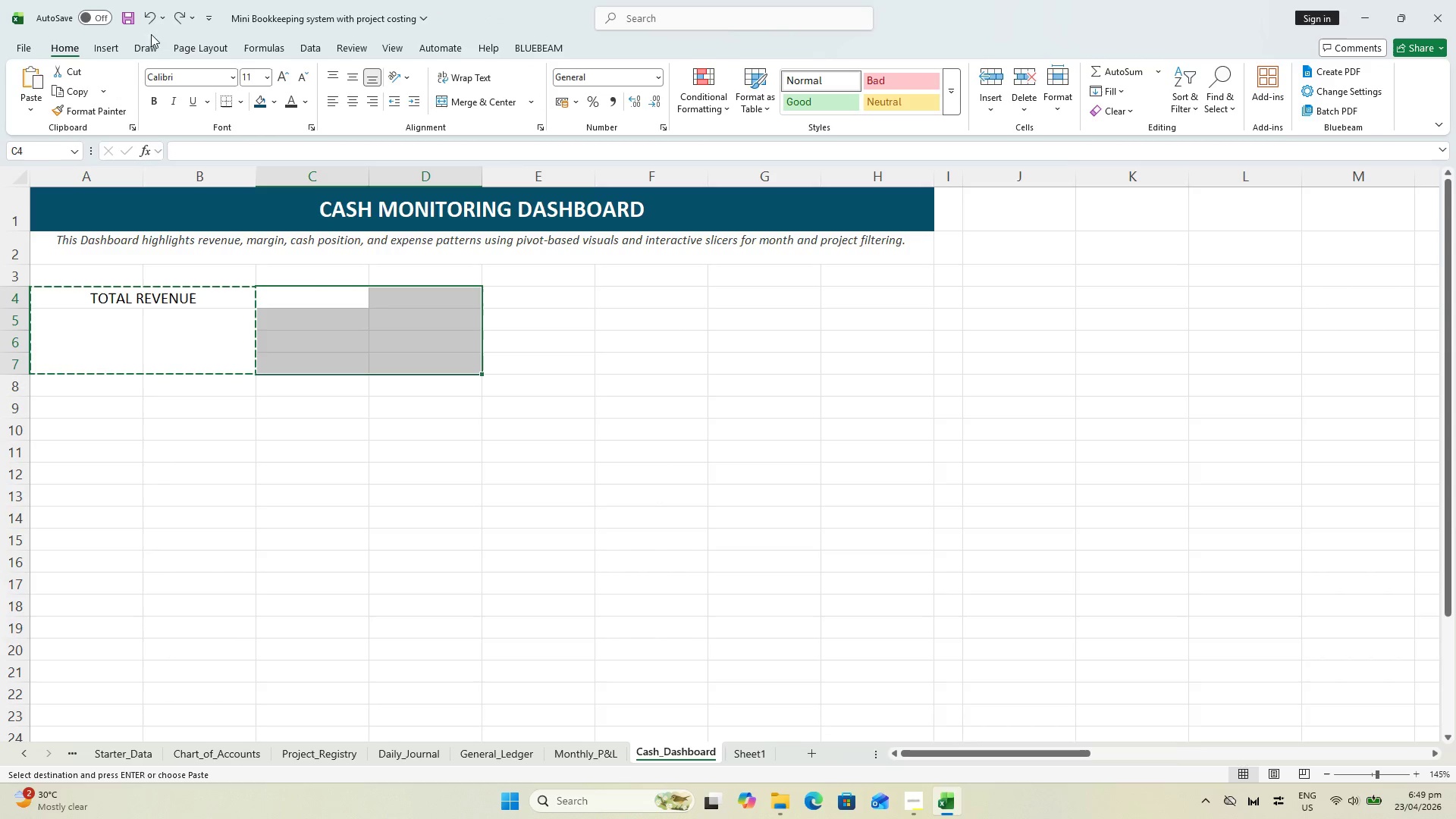 
left_click([183, 16])
 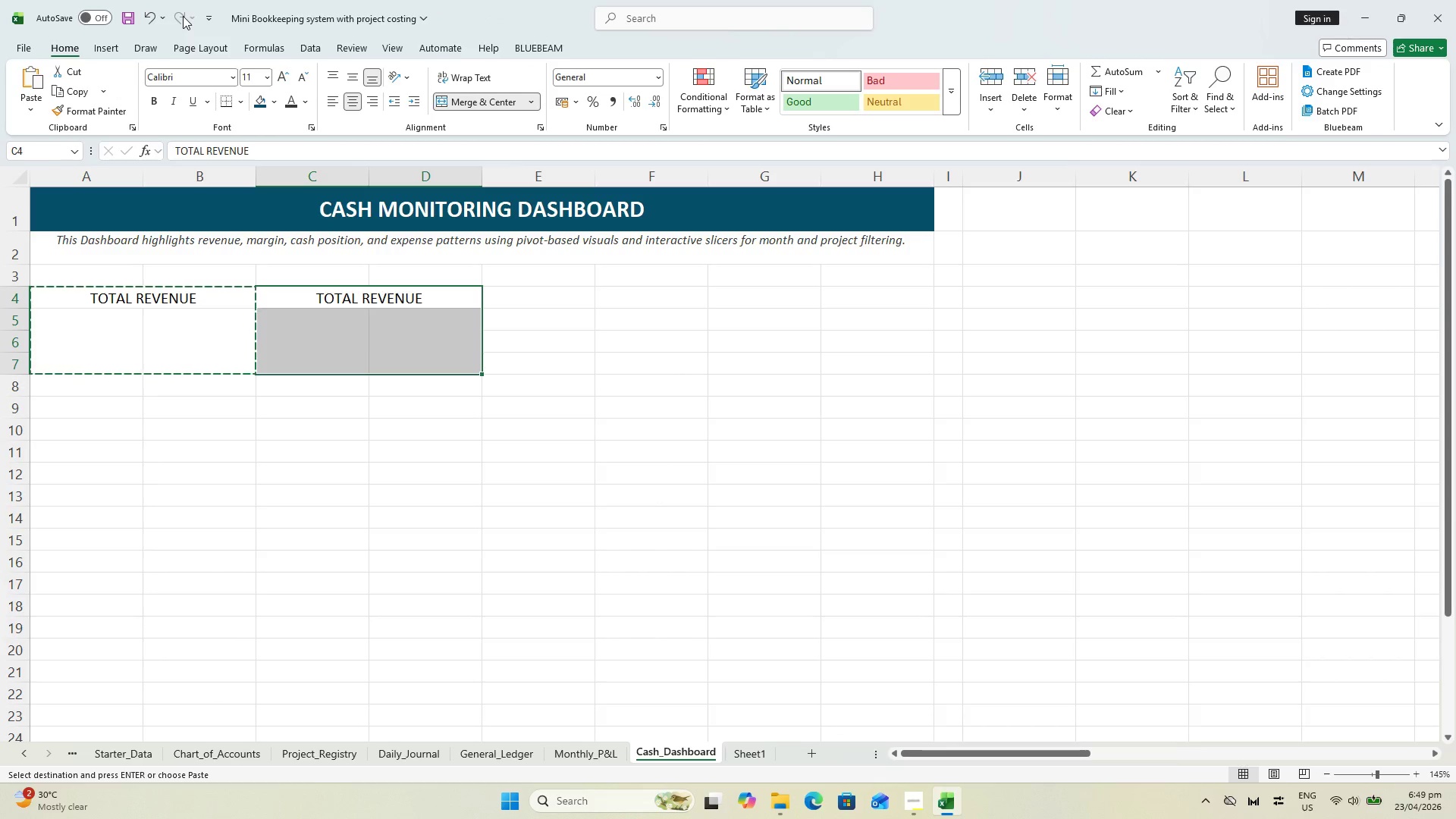 
left_click([183, 16])
 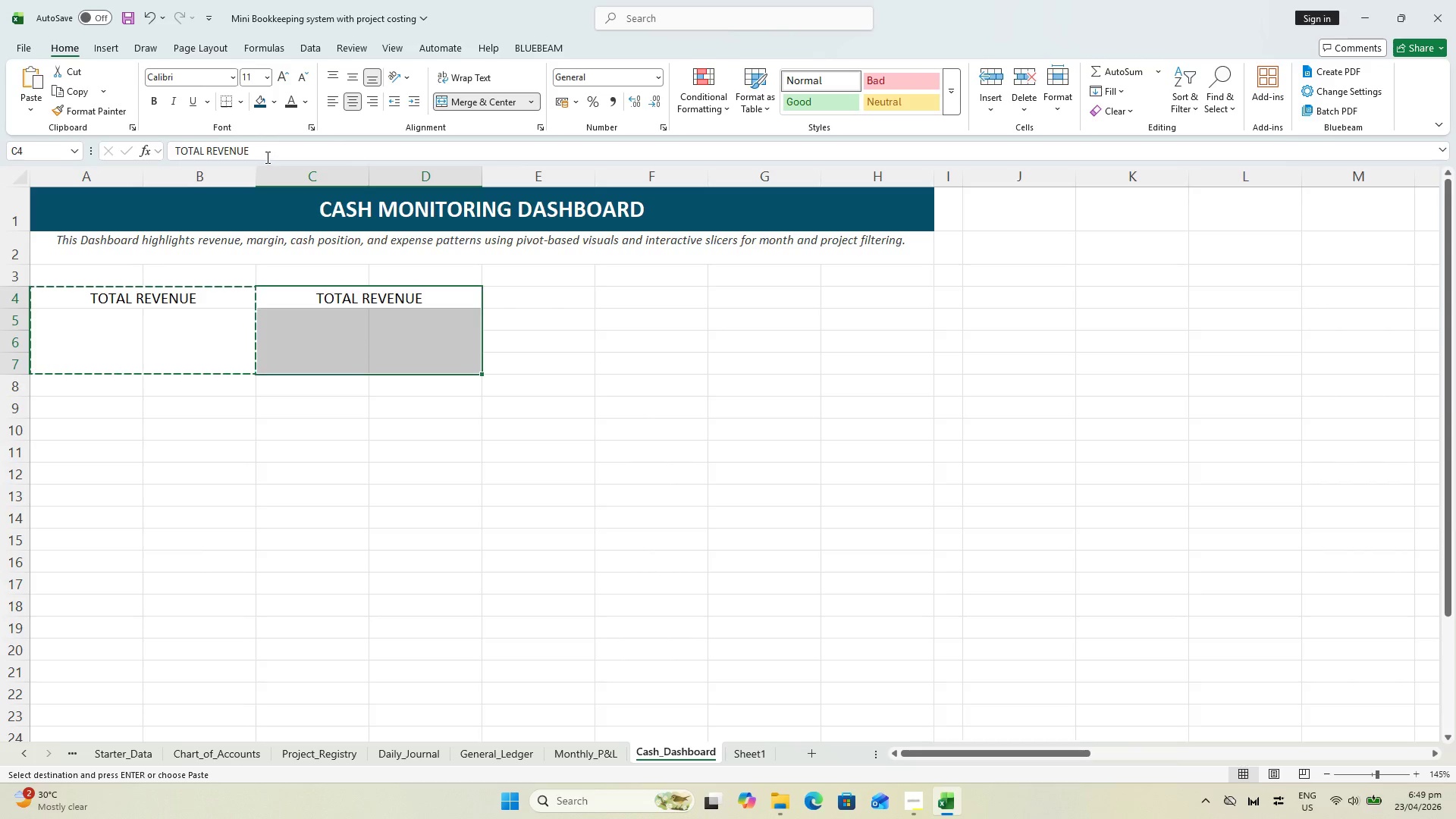 
left_click([268, 162])
 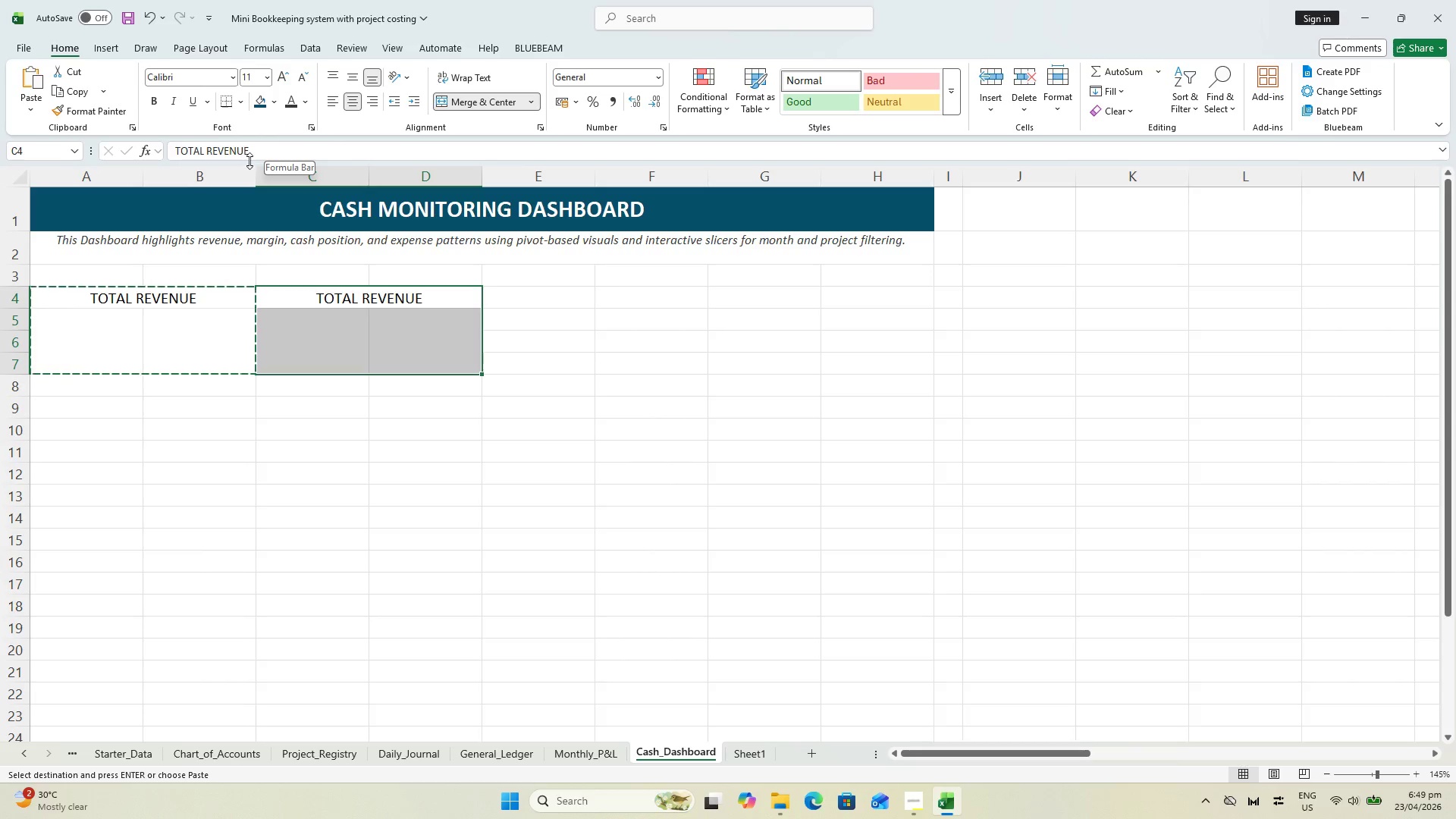 
left_click_drag(start_coordinate=[251, 161], to_coordinate=[253, 192])
 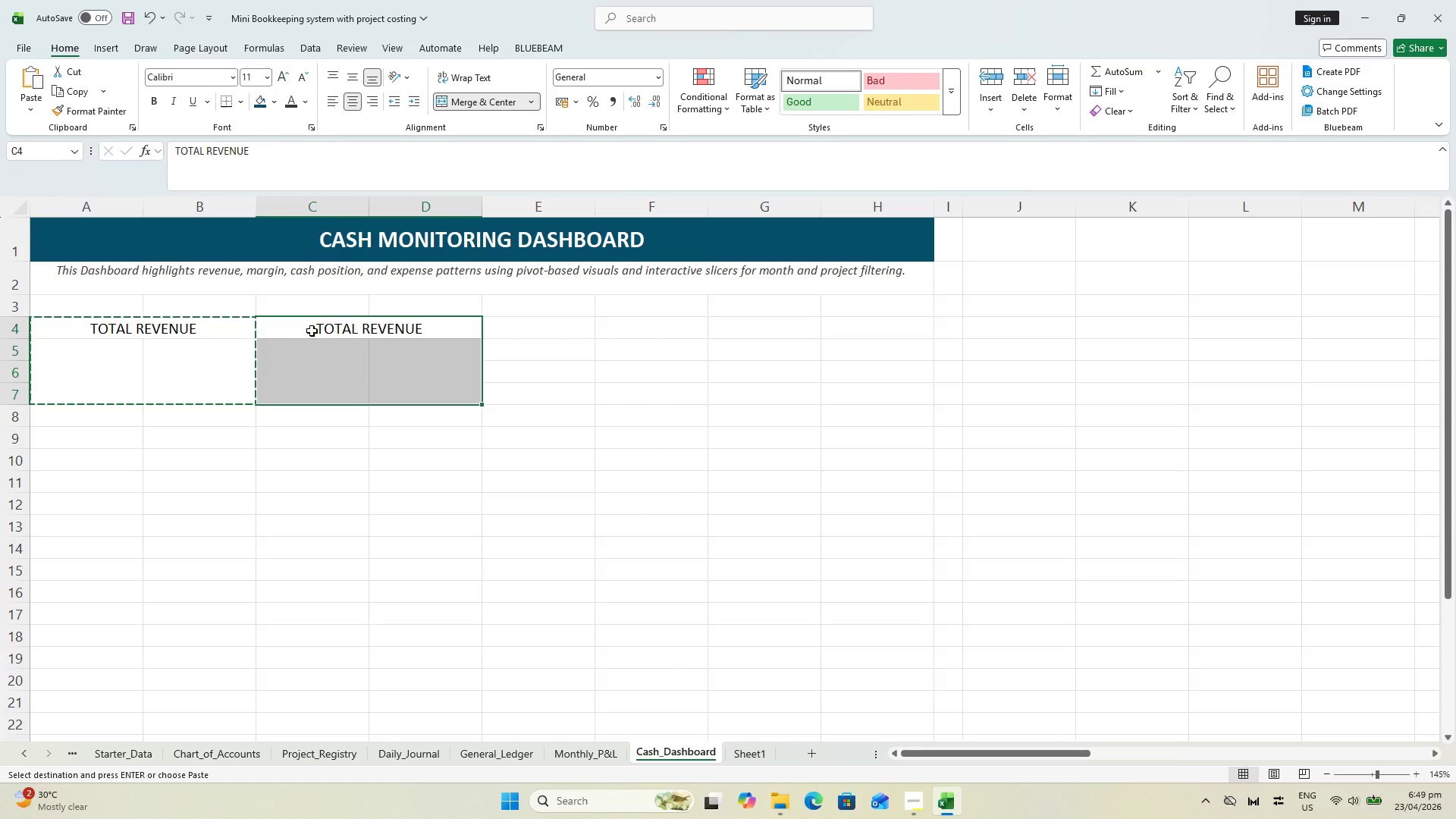 
left_click([283, 463])
 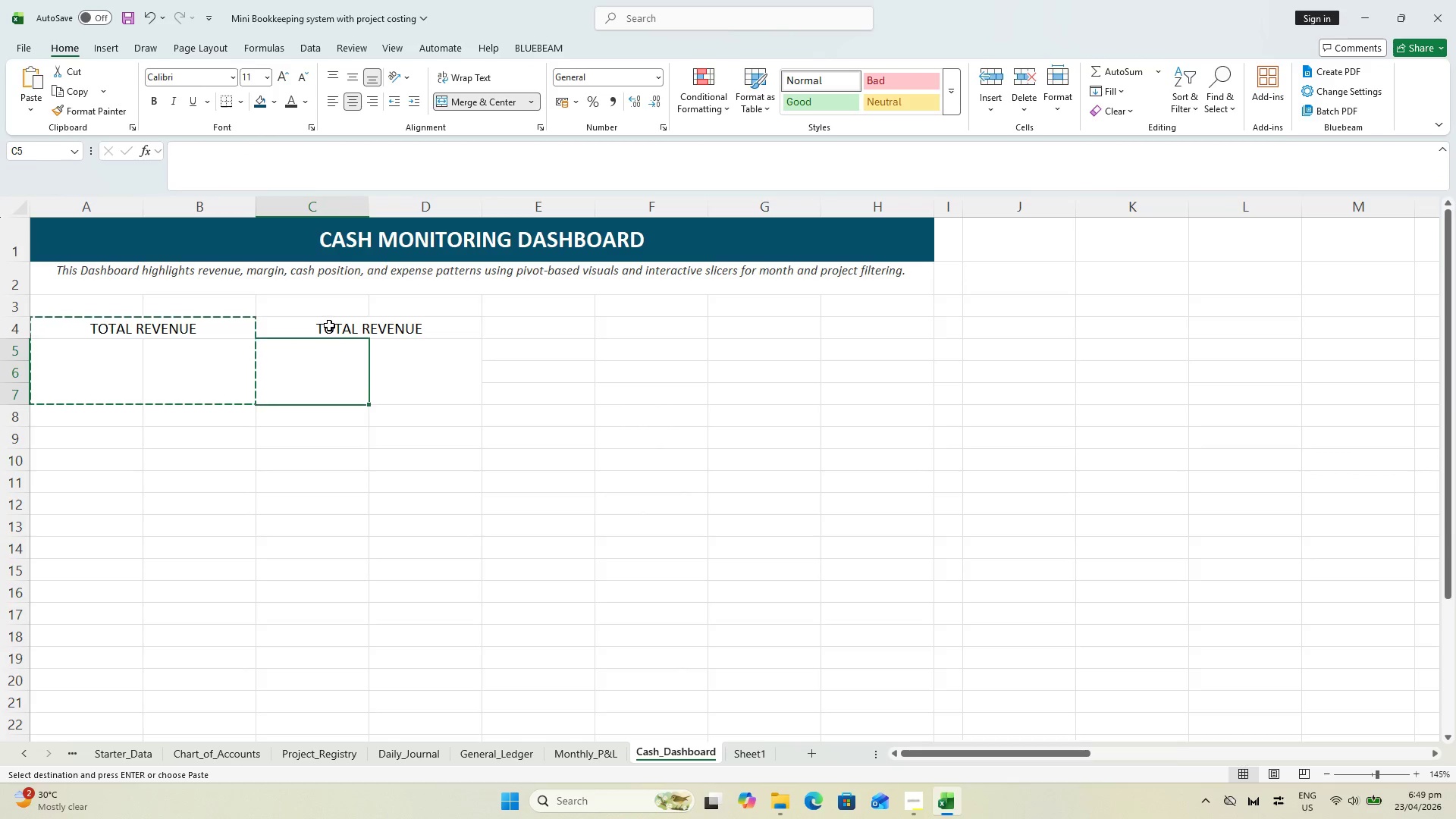 
left_click([310, 356])
 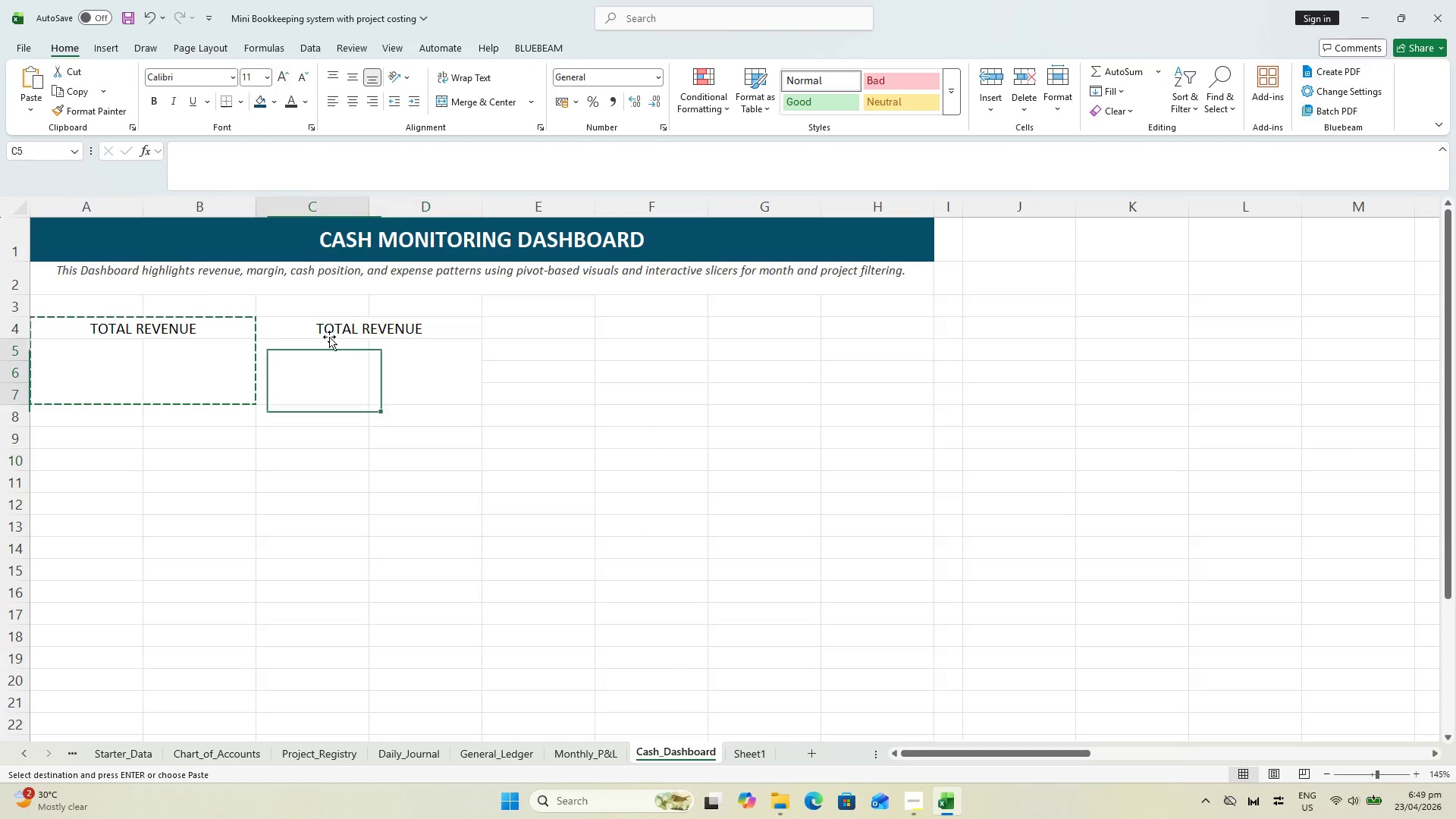 
left_click([344, 328])
 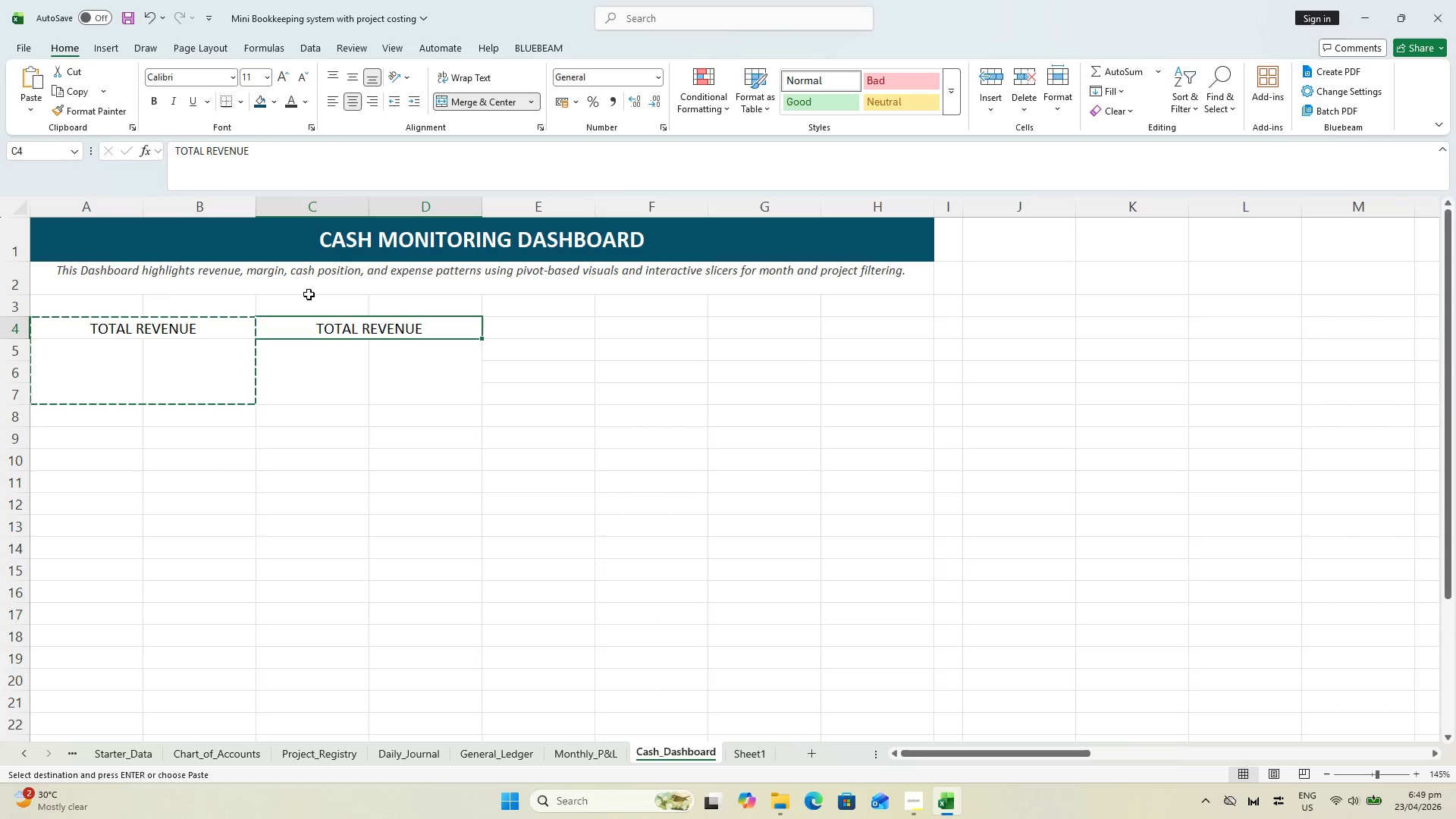 
type(GROSS MARGIN )
 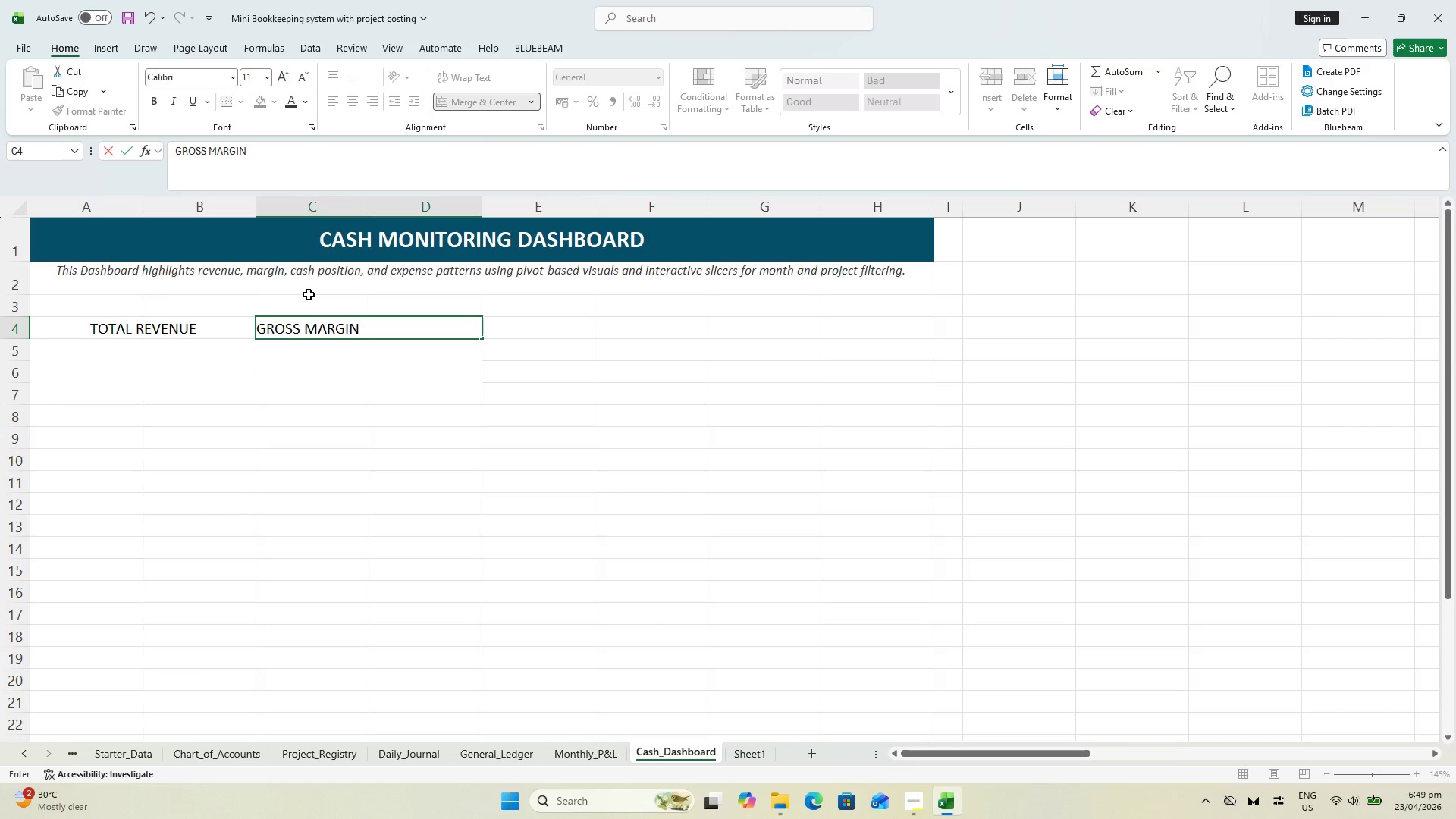 
key(Backspace)
 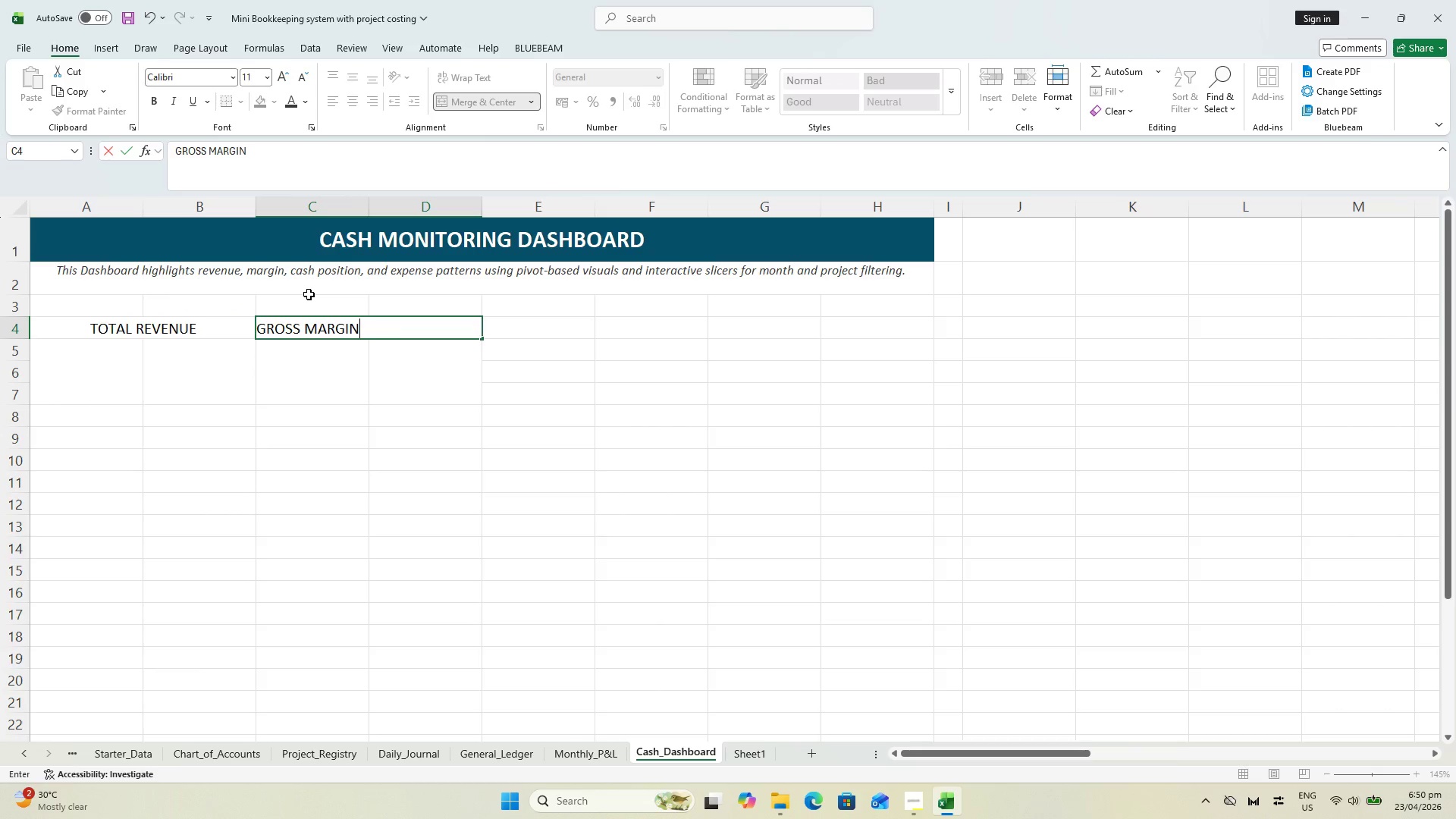 
key(Space)
 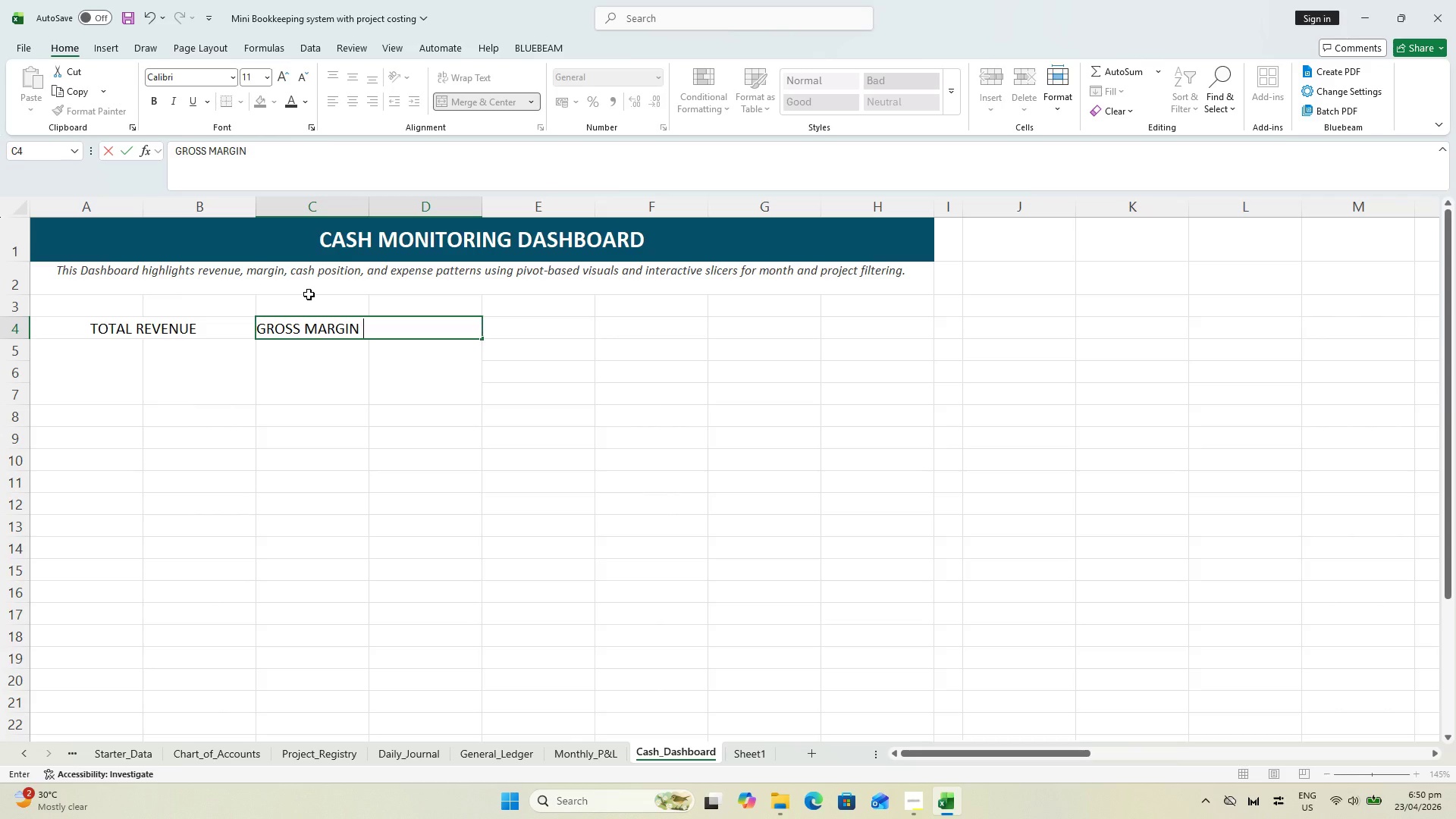 
key(Shift+5)
 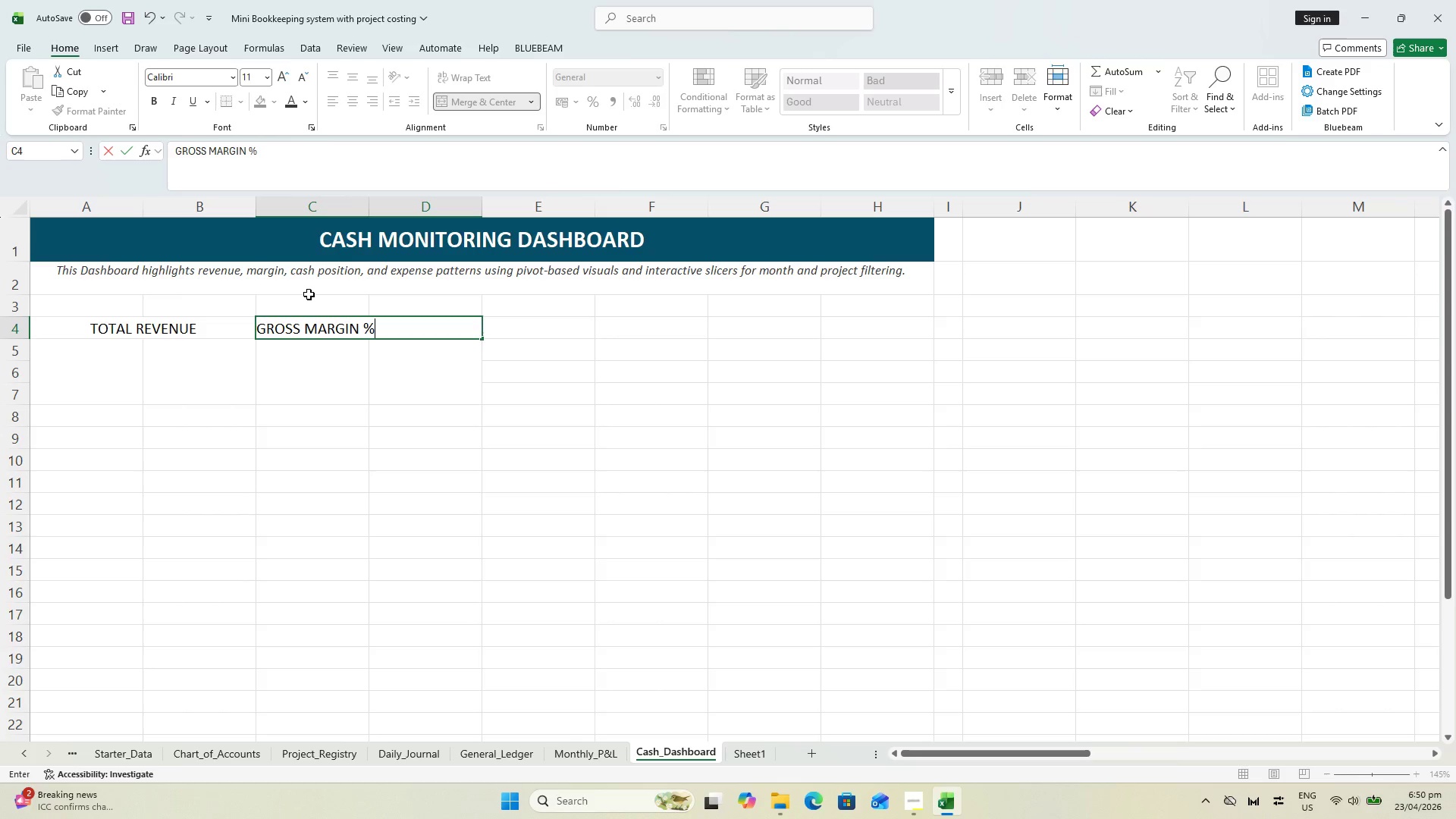 
wait(18.75)
 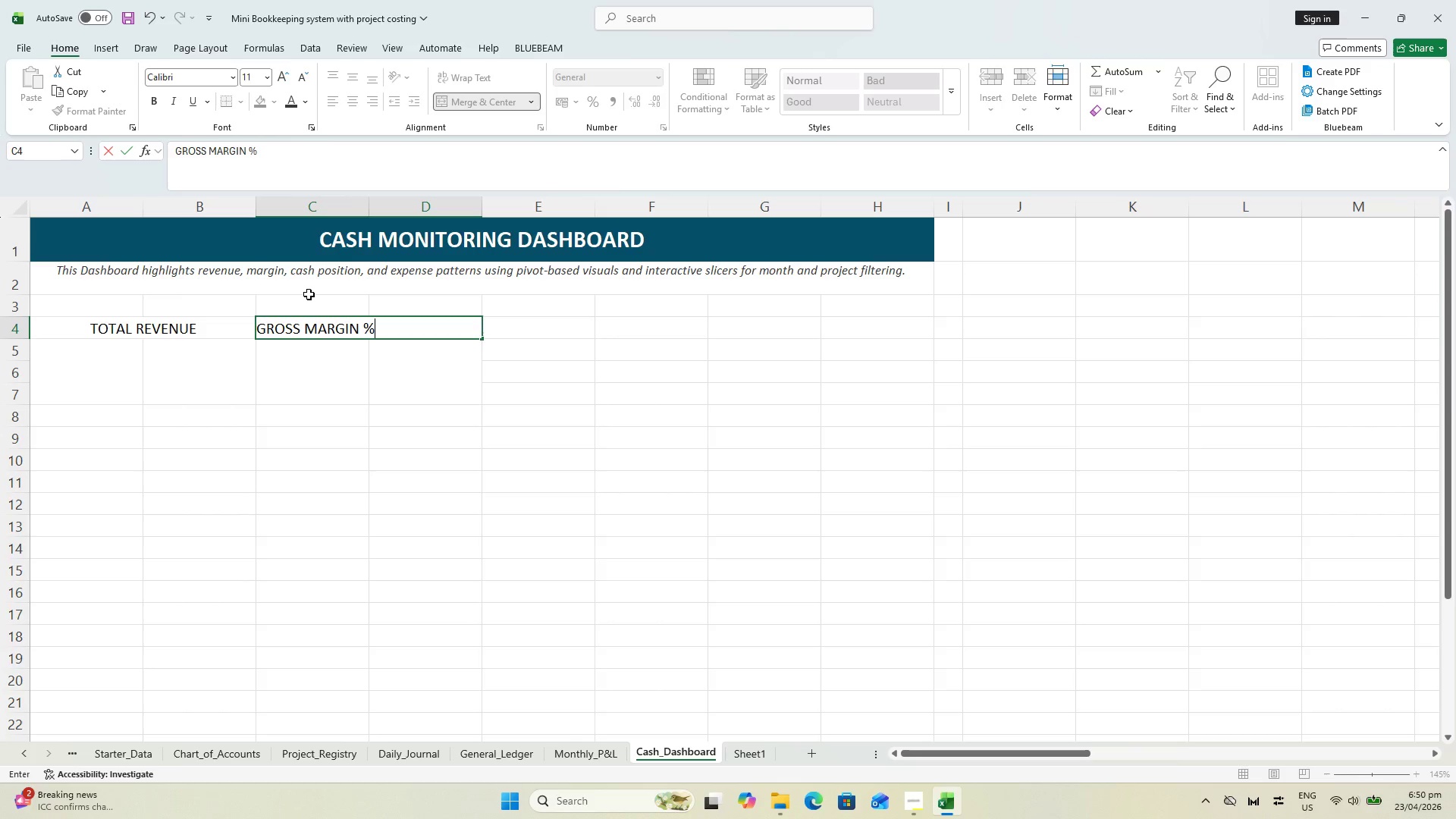 
key(Enter)
 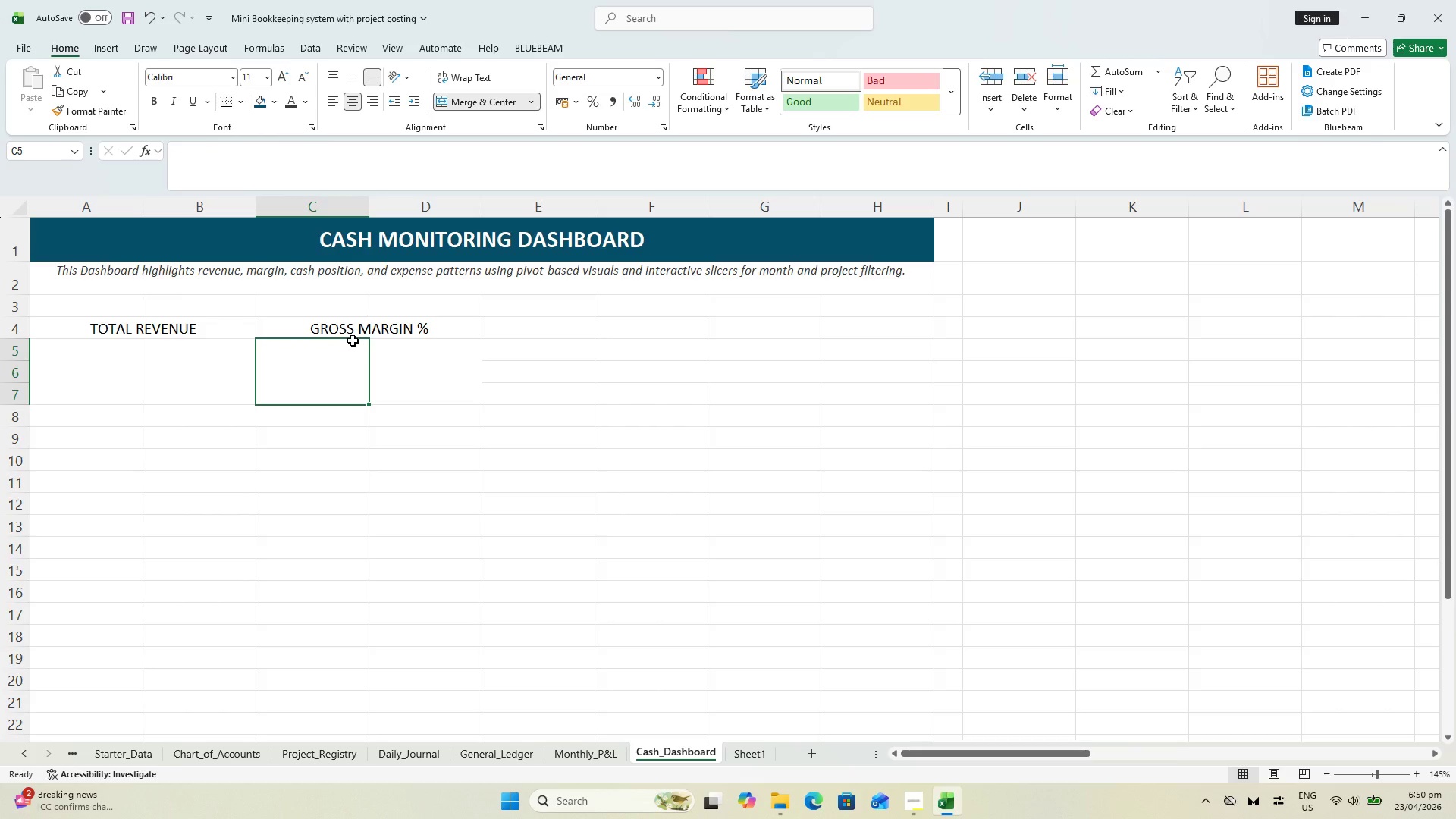 
wait(5.27)
 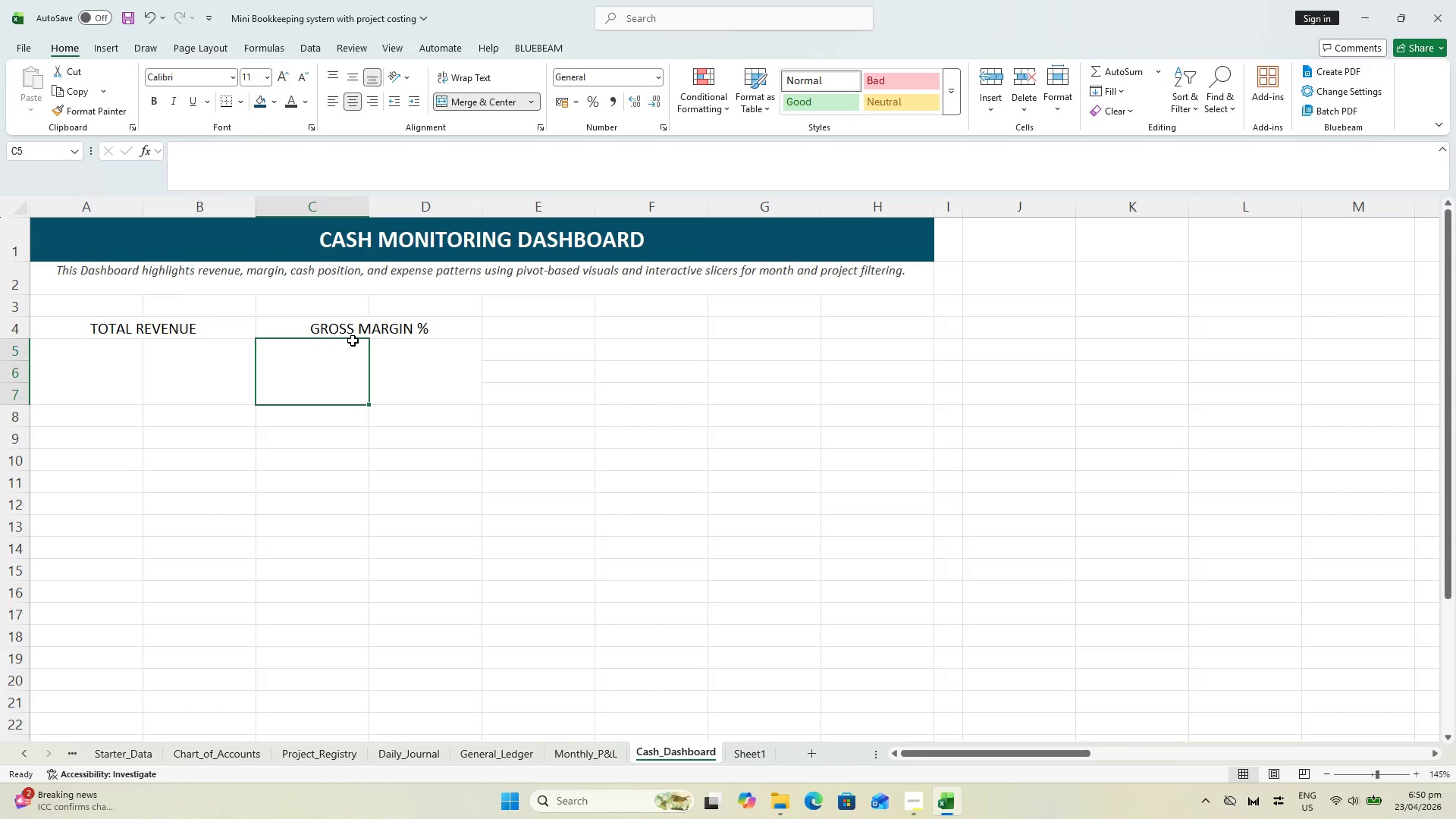 
left_click([311, 316])
 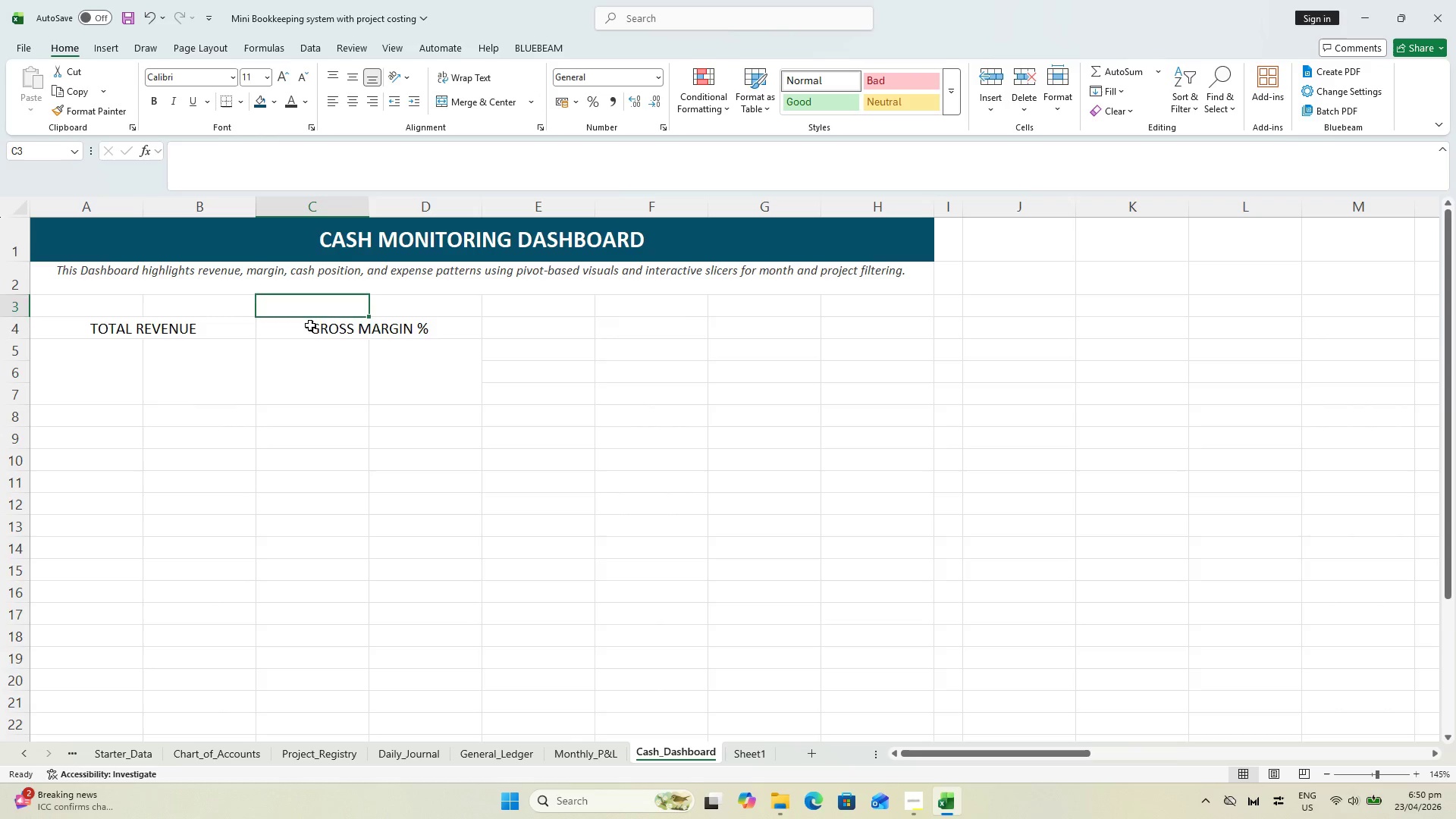 
left_click_drag(start_coordinate=[310, 325], to_coordinate=[417, 386])
 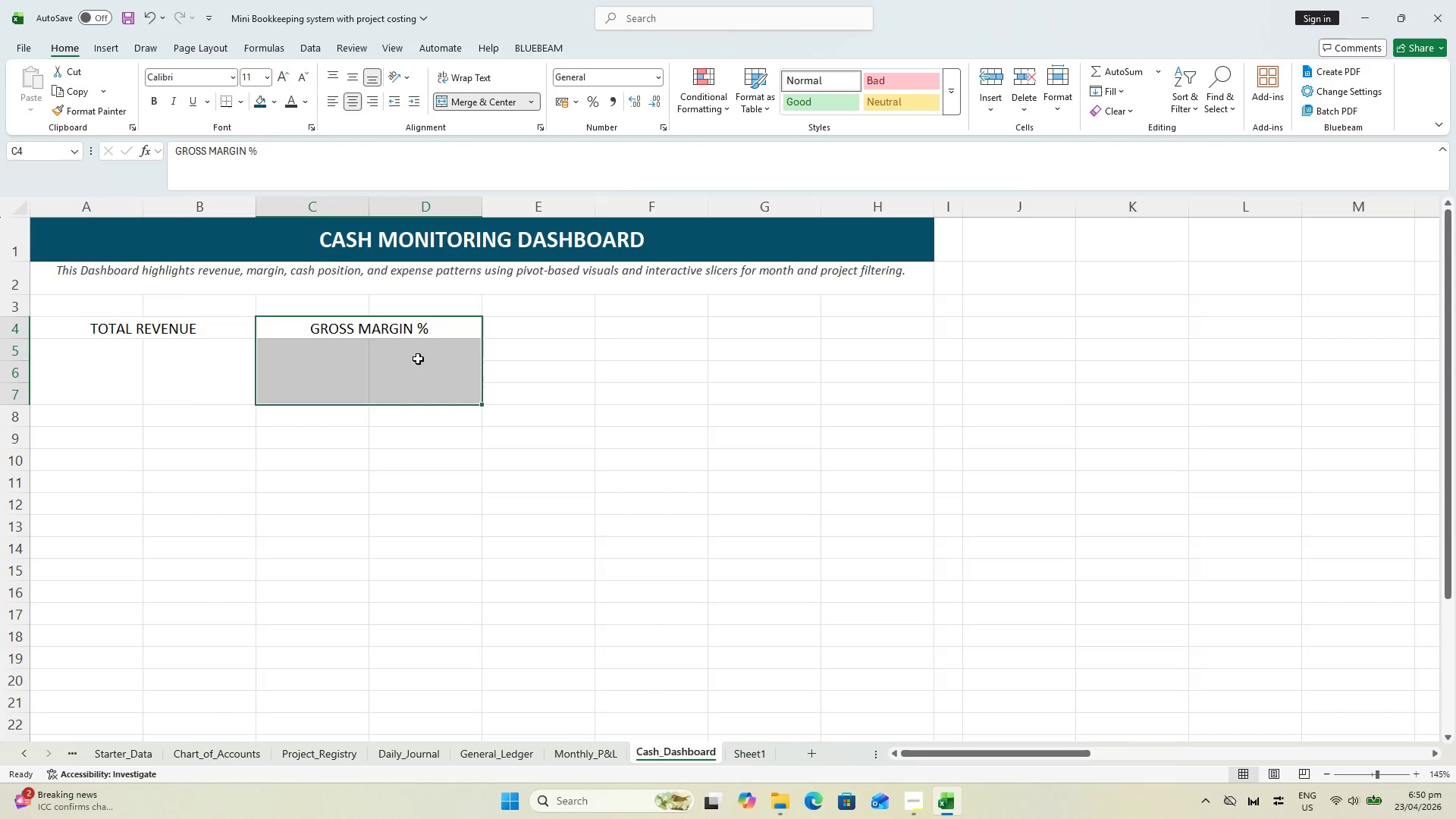 
key(Control+C)
 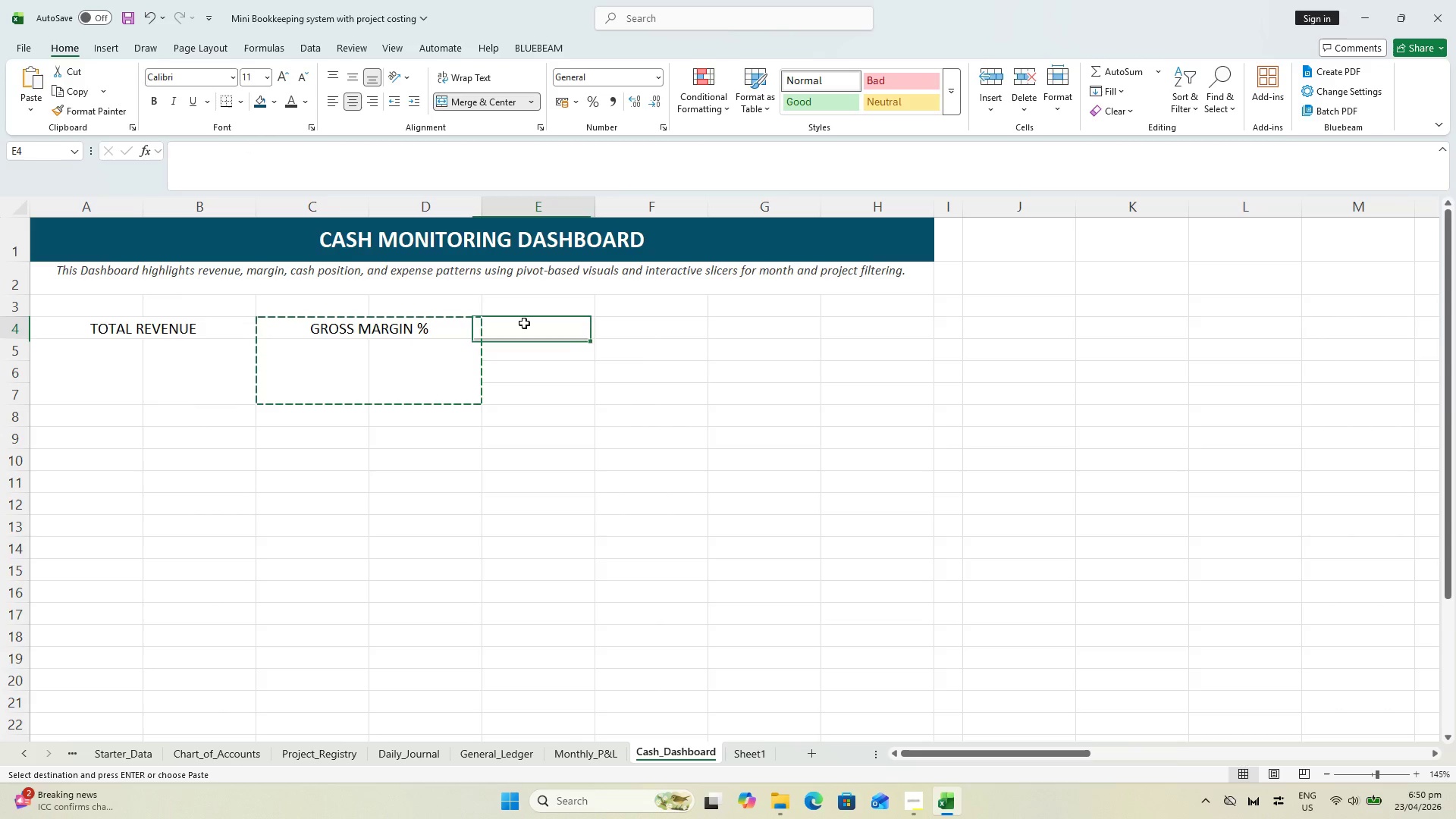 
key(Control+V)
 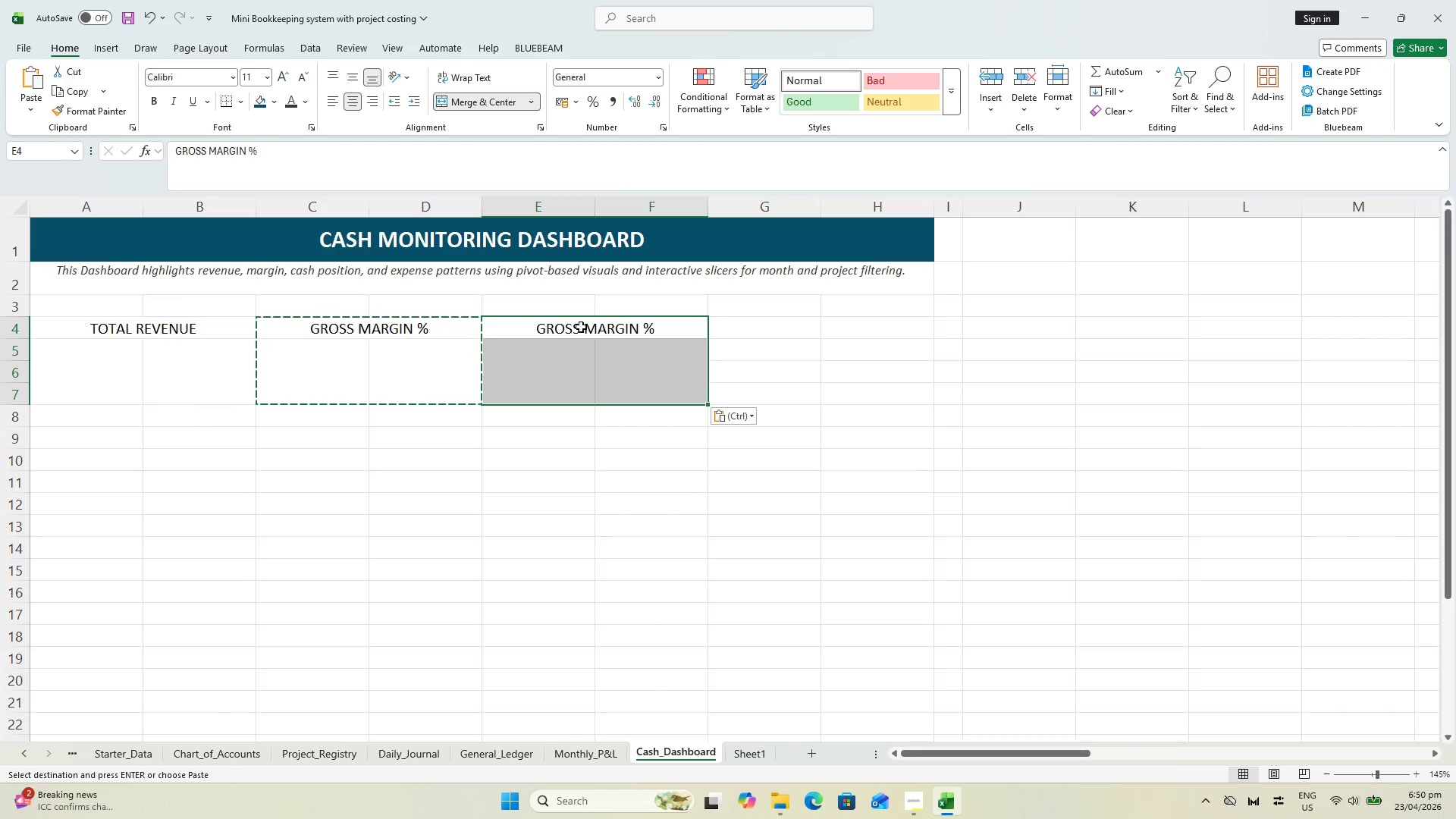 
left_click([581, 327])
 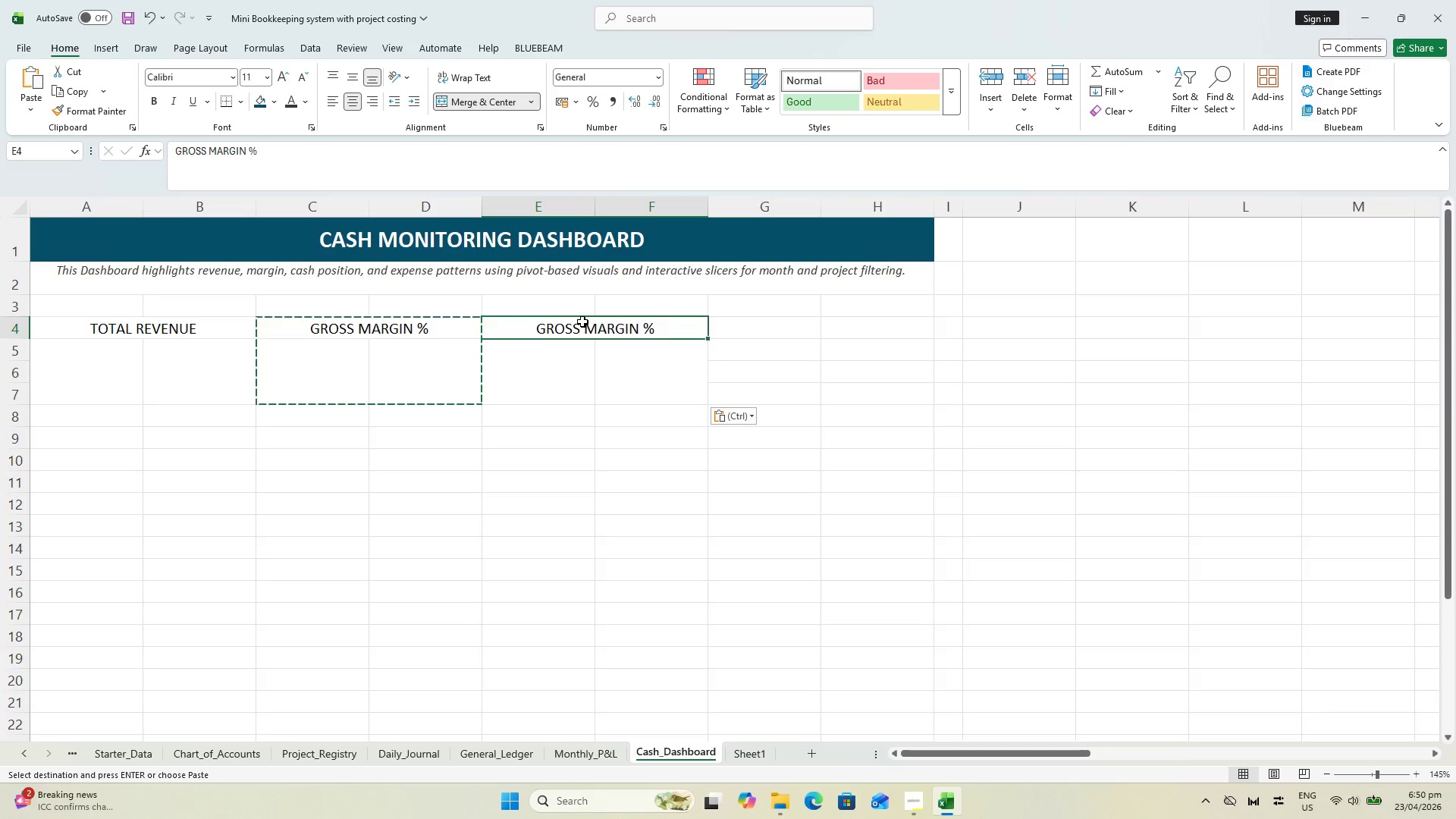 
type(CURRENT CASH BALANCE)
 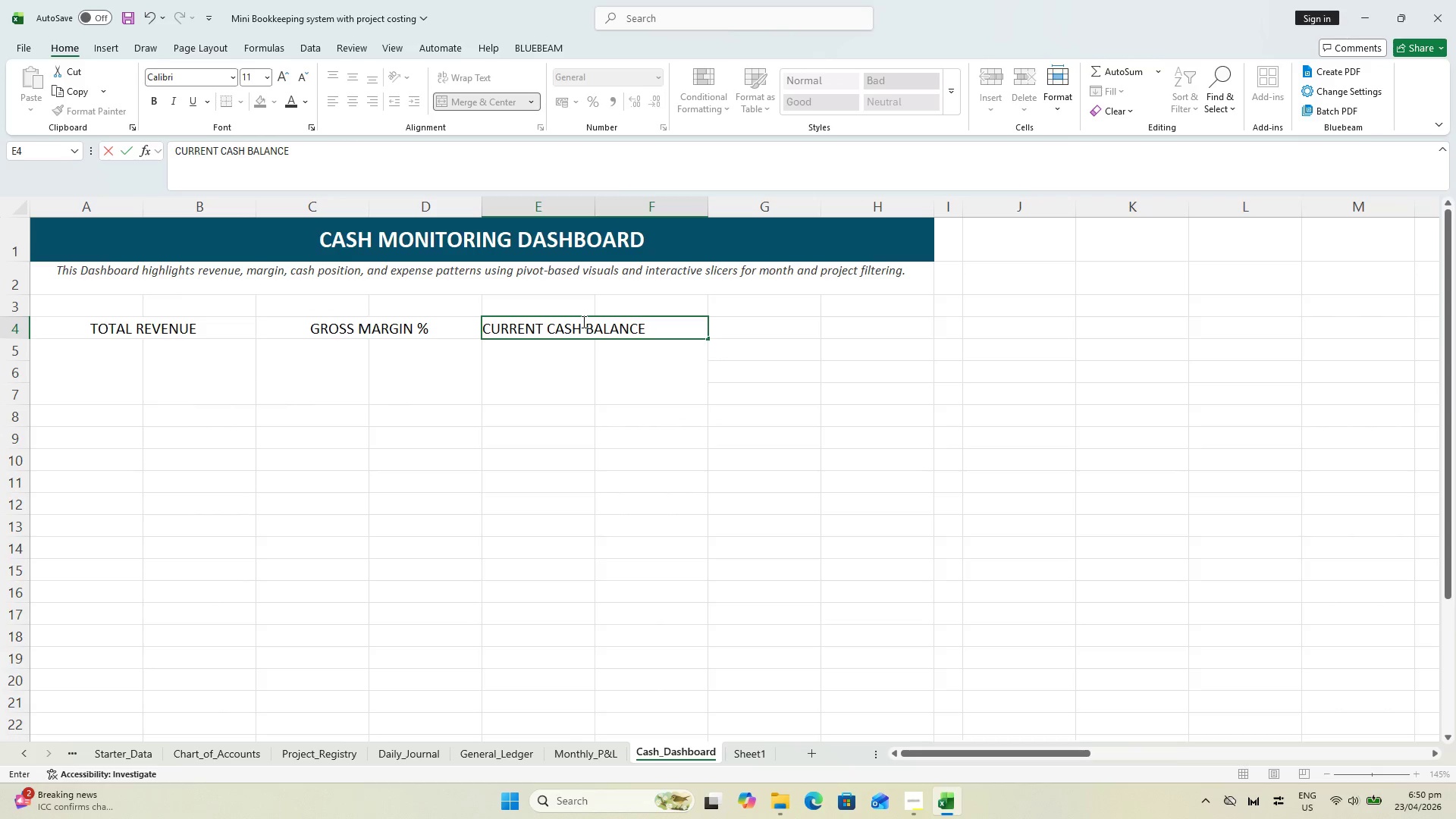 
key(Enter)
 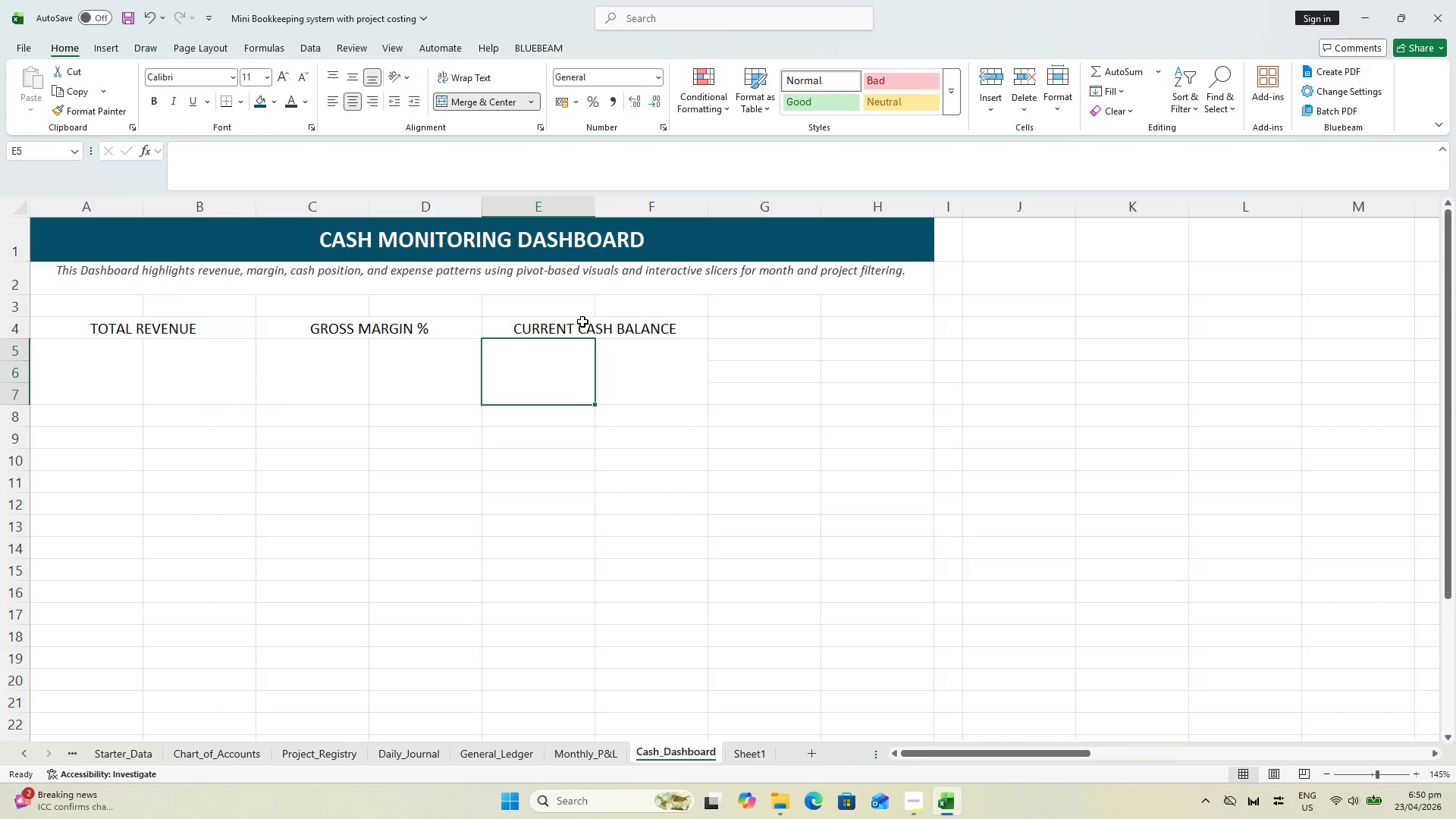 
key(ArrowUp)
 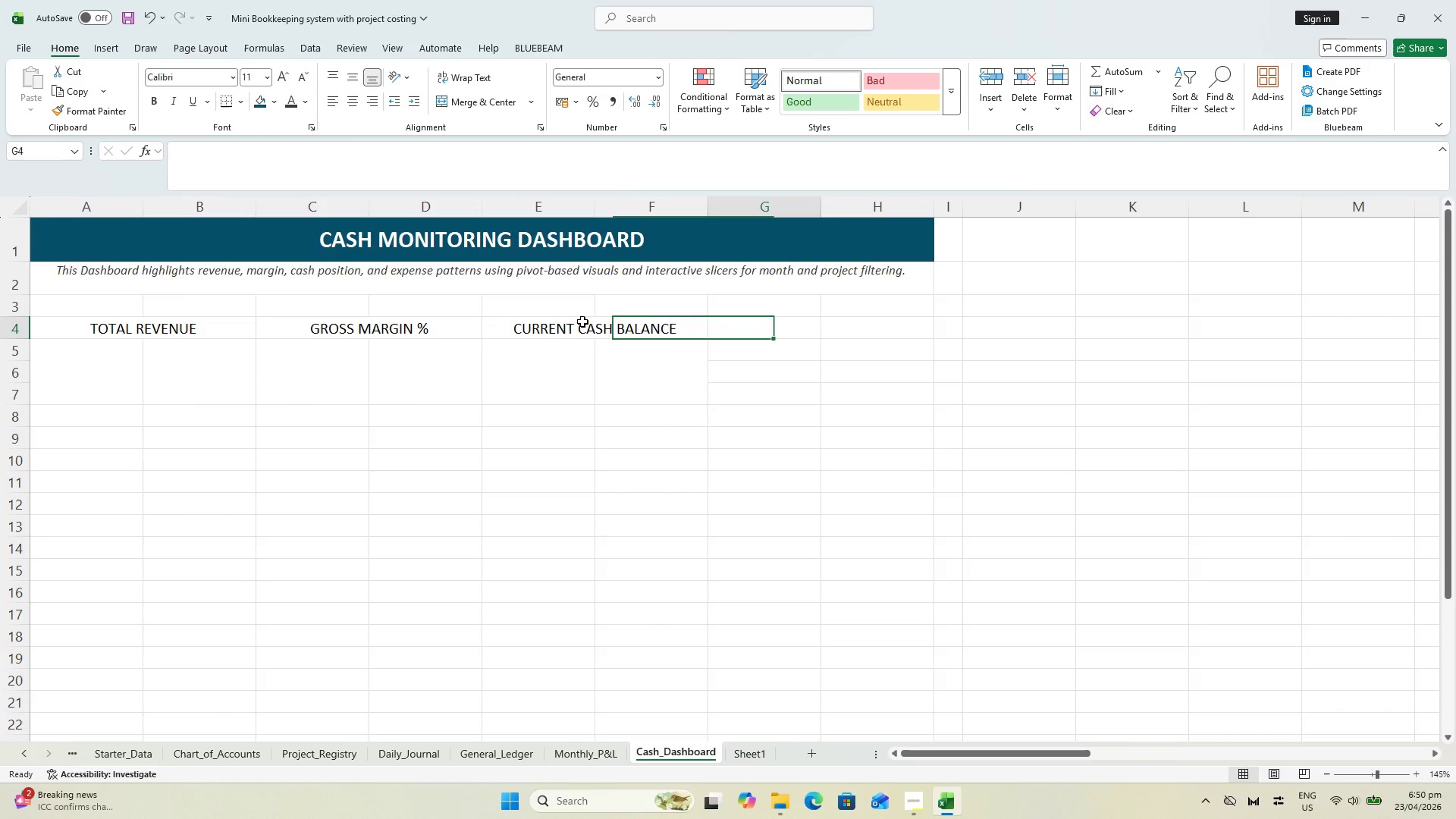 
key(ArrowRight)
 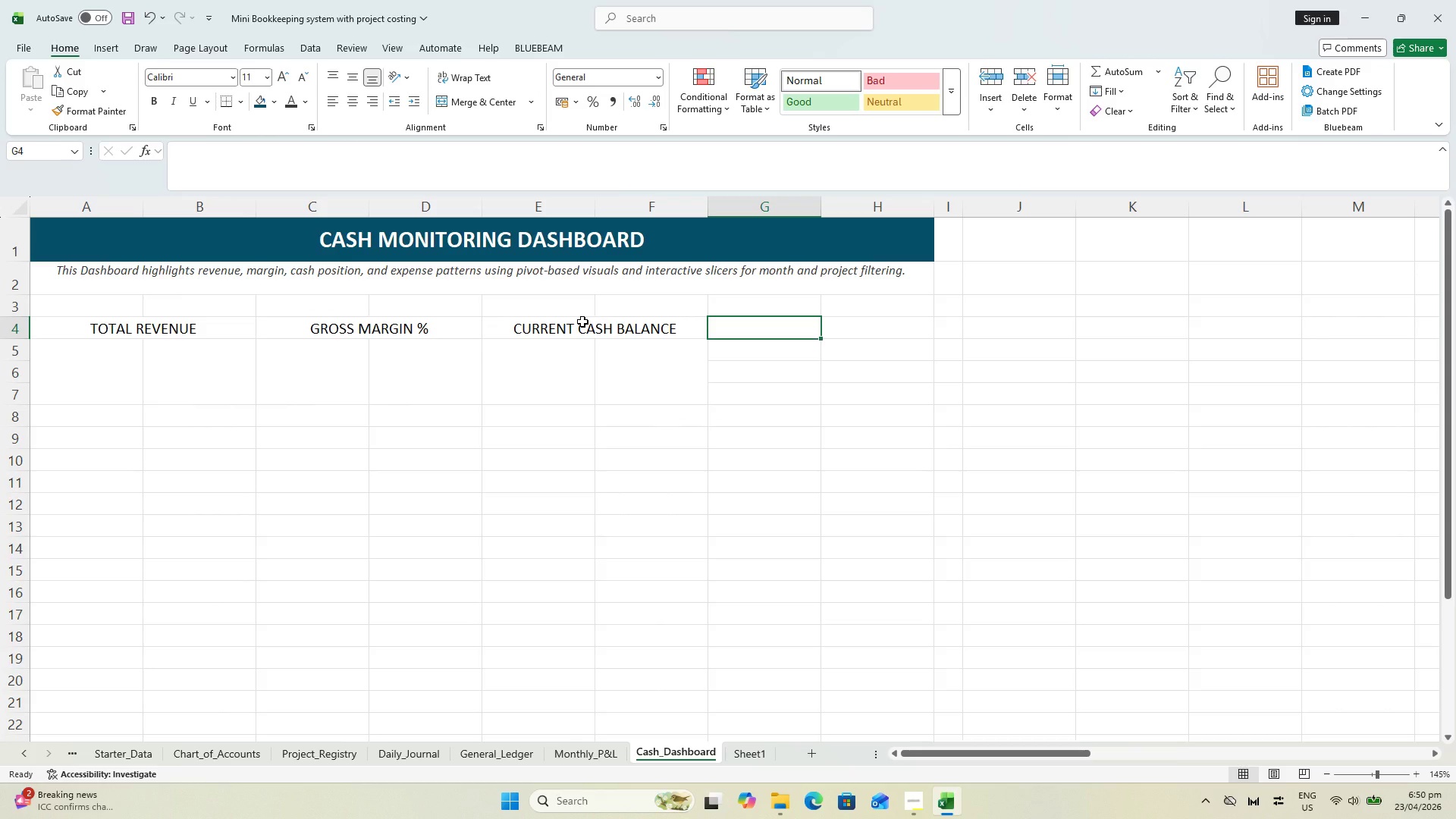 
wait(5.83)
 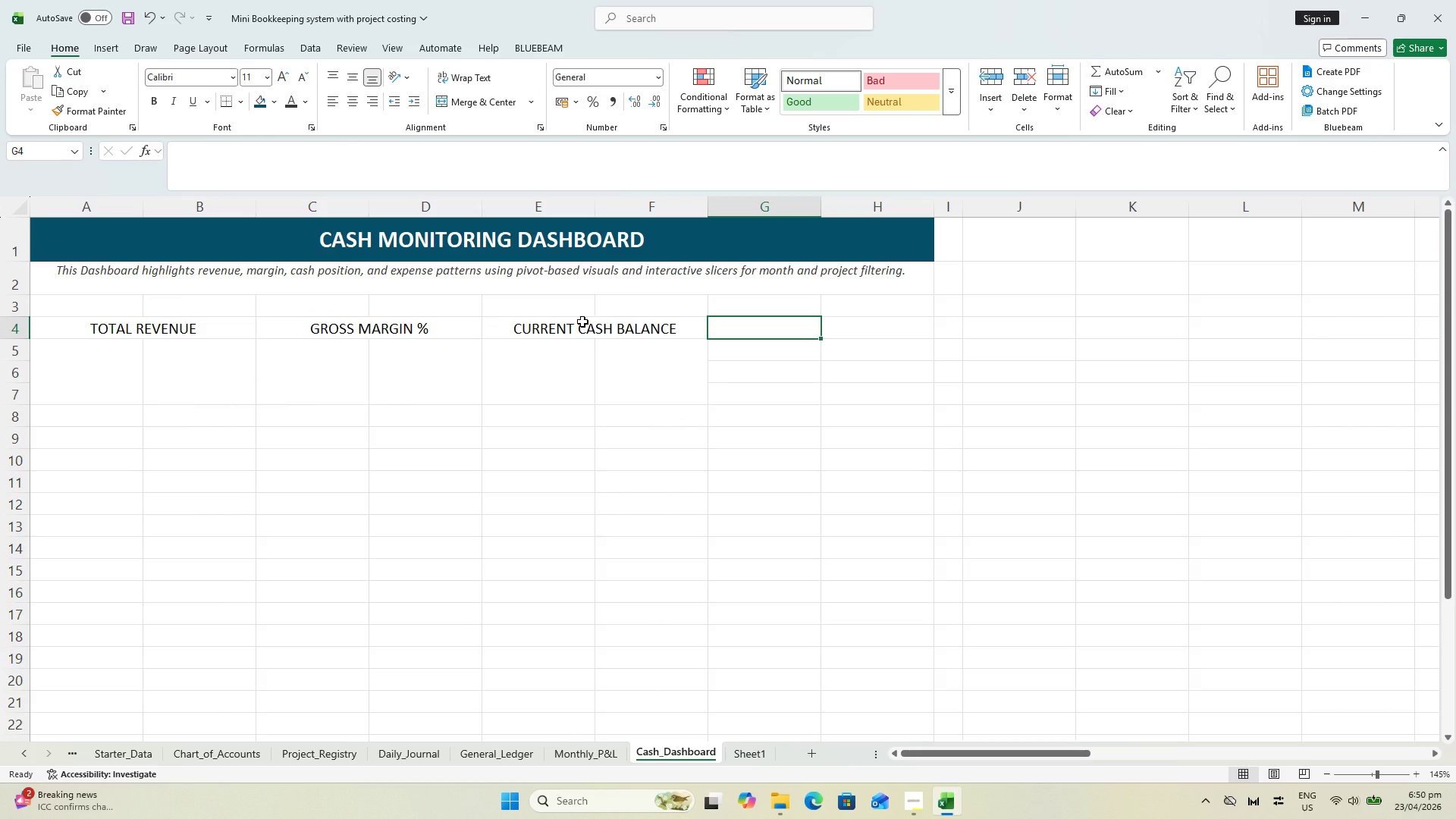 
key(Control+S)
 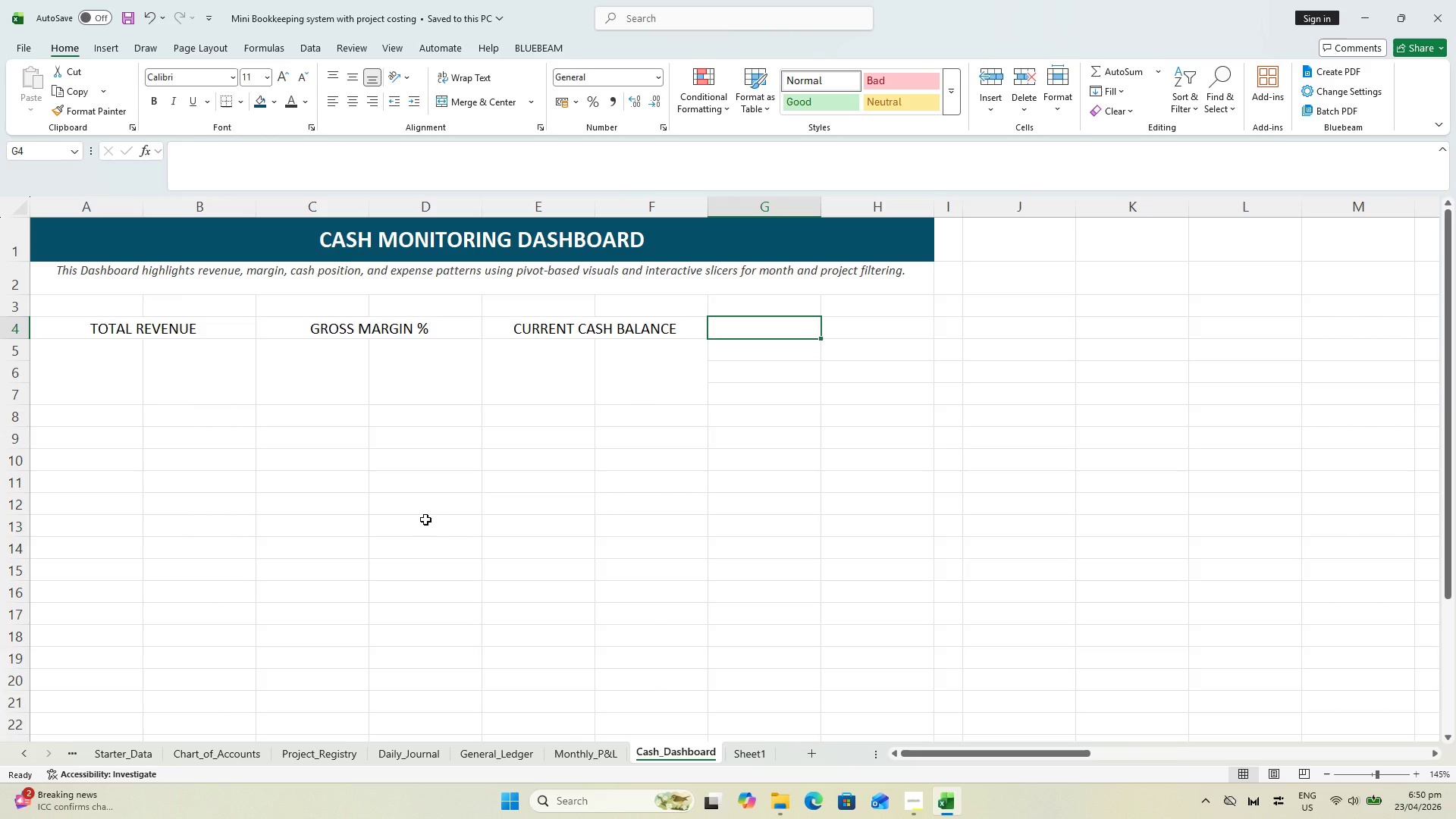 
wait(7.64)
 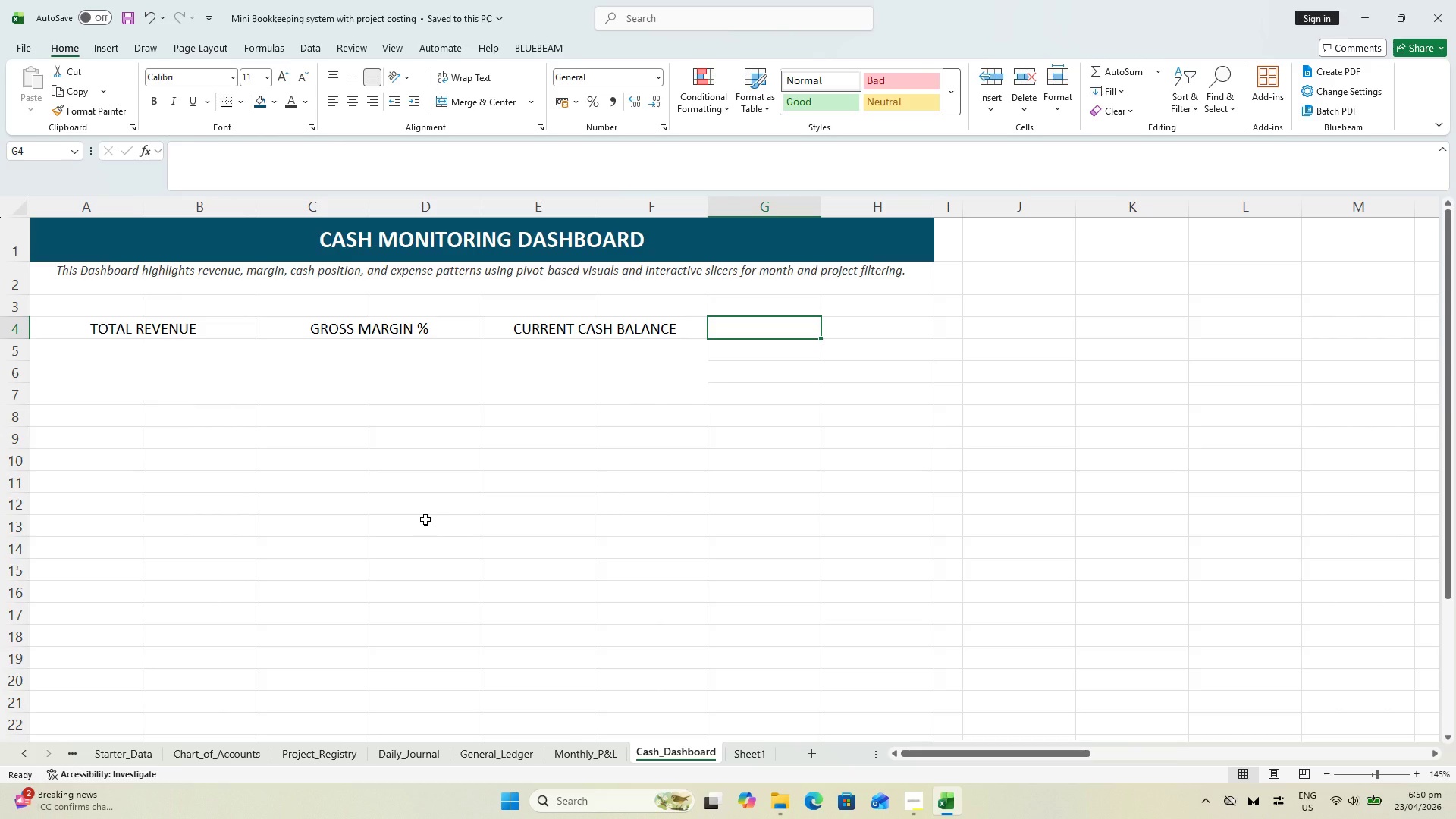 
left_click([107, 331])
 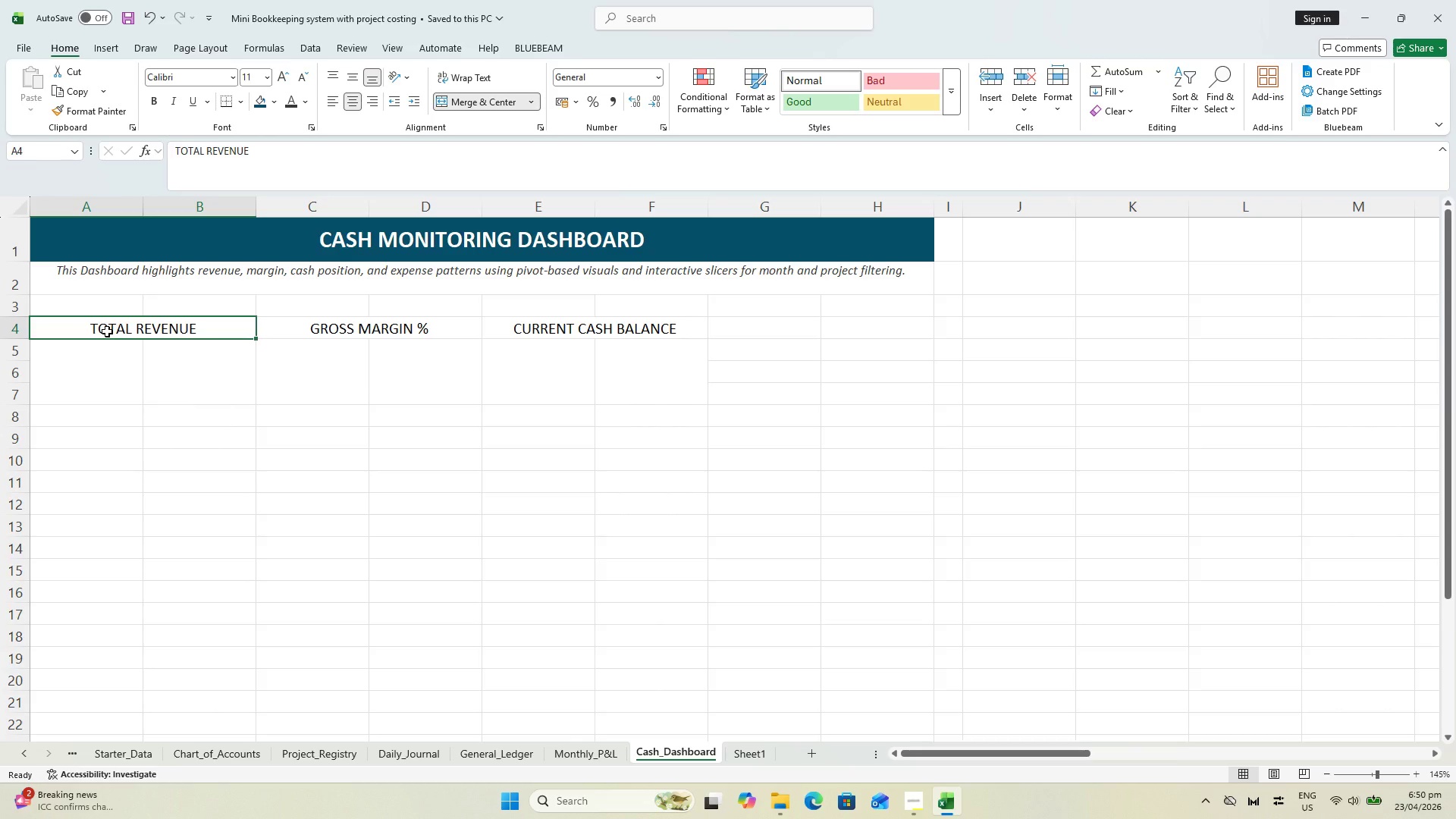 
hold_key(key=ControlLeft, duration=1.31)
 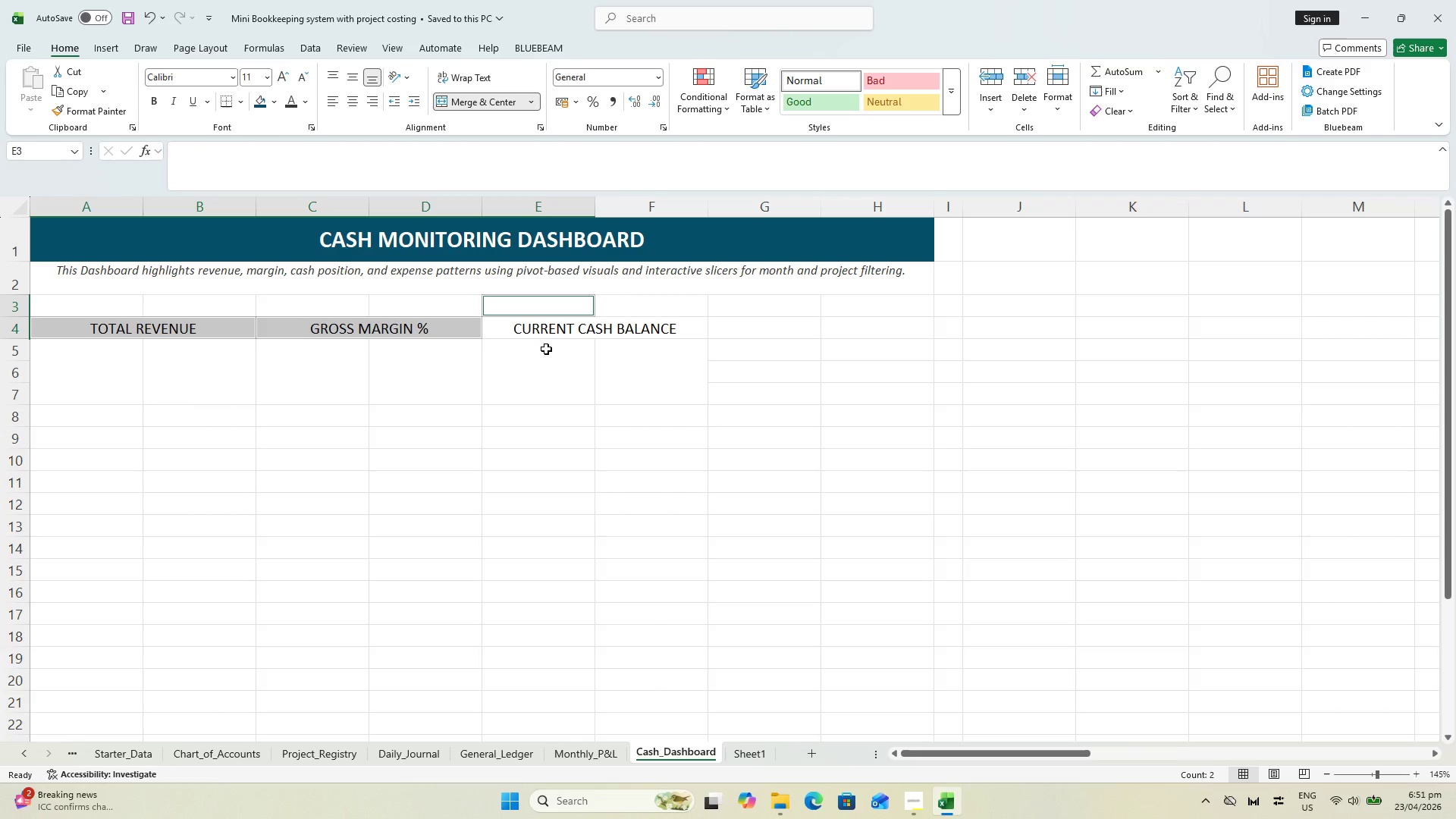 
key(Control+ControlLeft)
 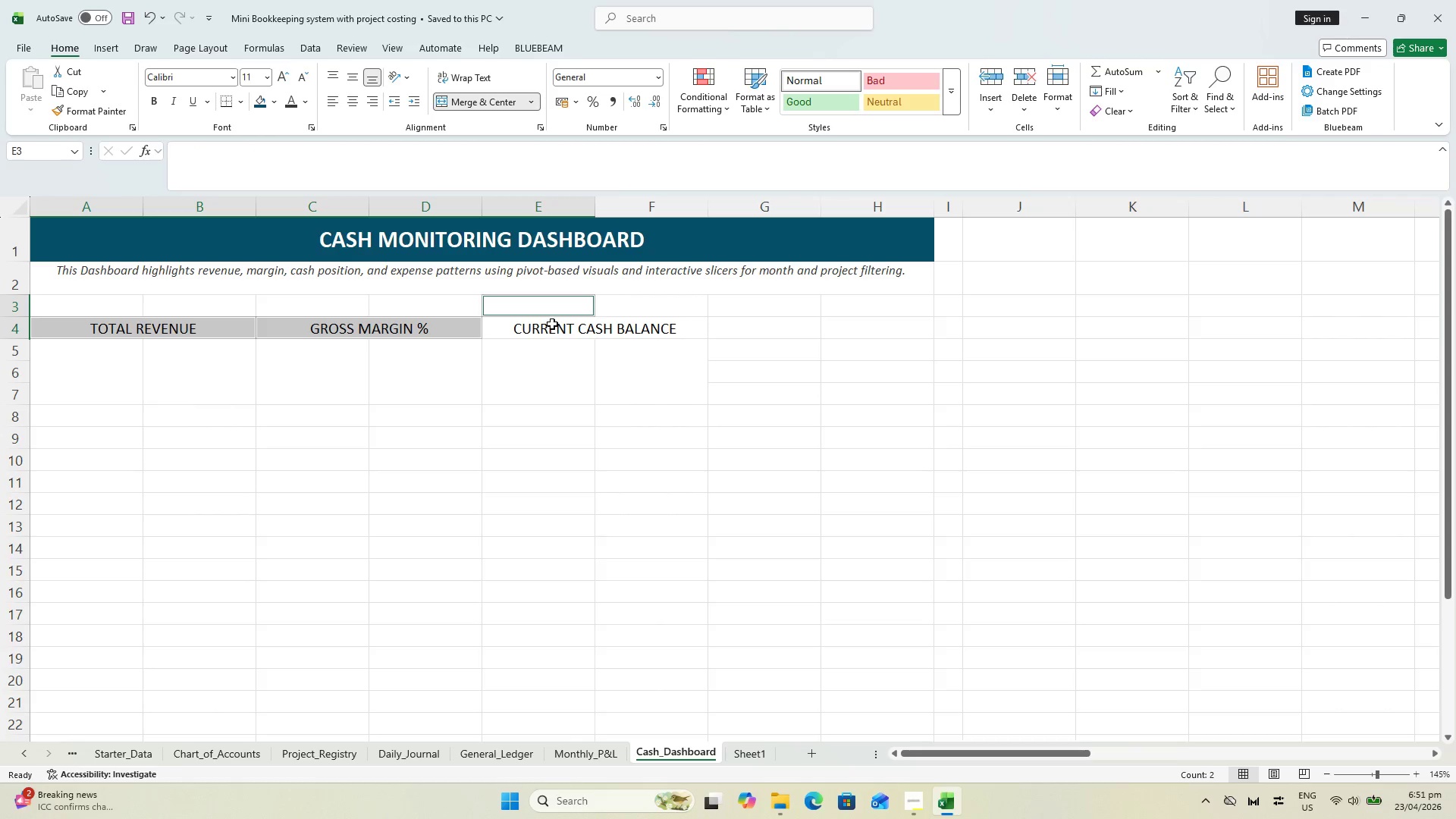 
hold_key(key=ControlLeft, duration=1.19)
 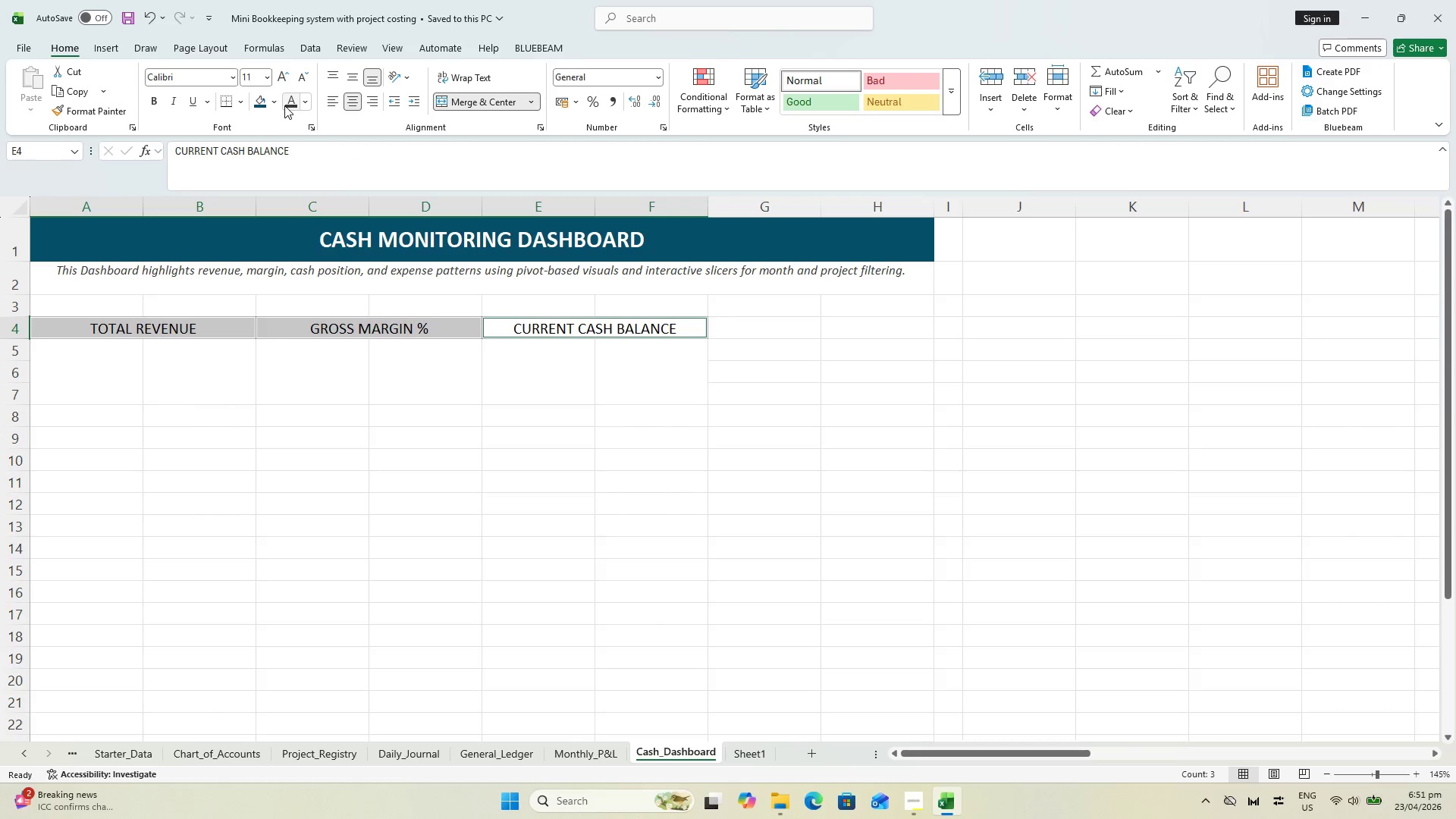 
left_click([279, 106])
 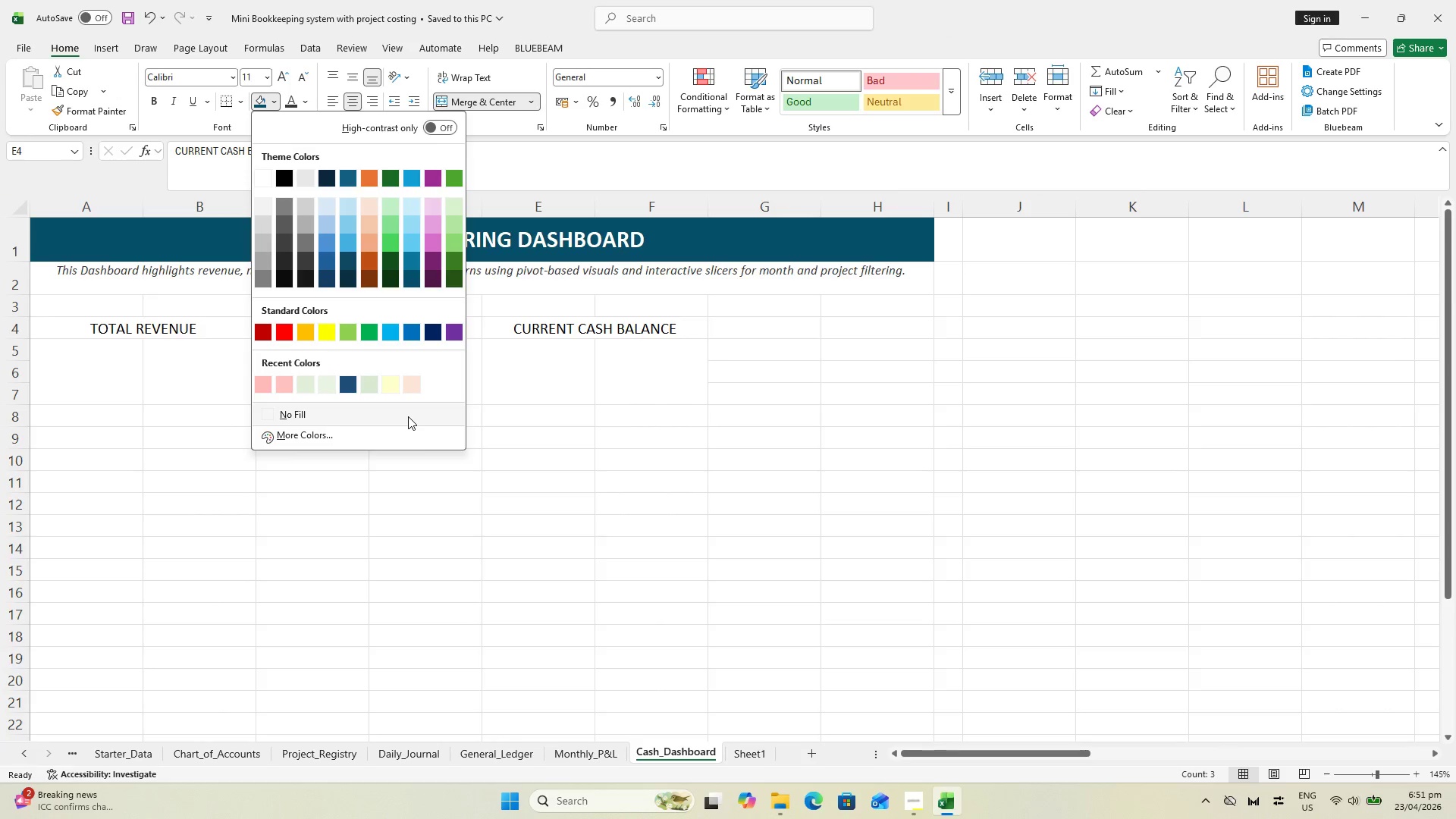 
left_click([405, 426])
 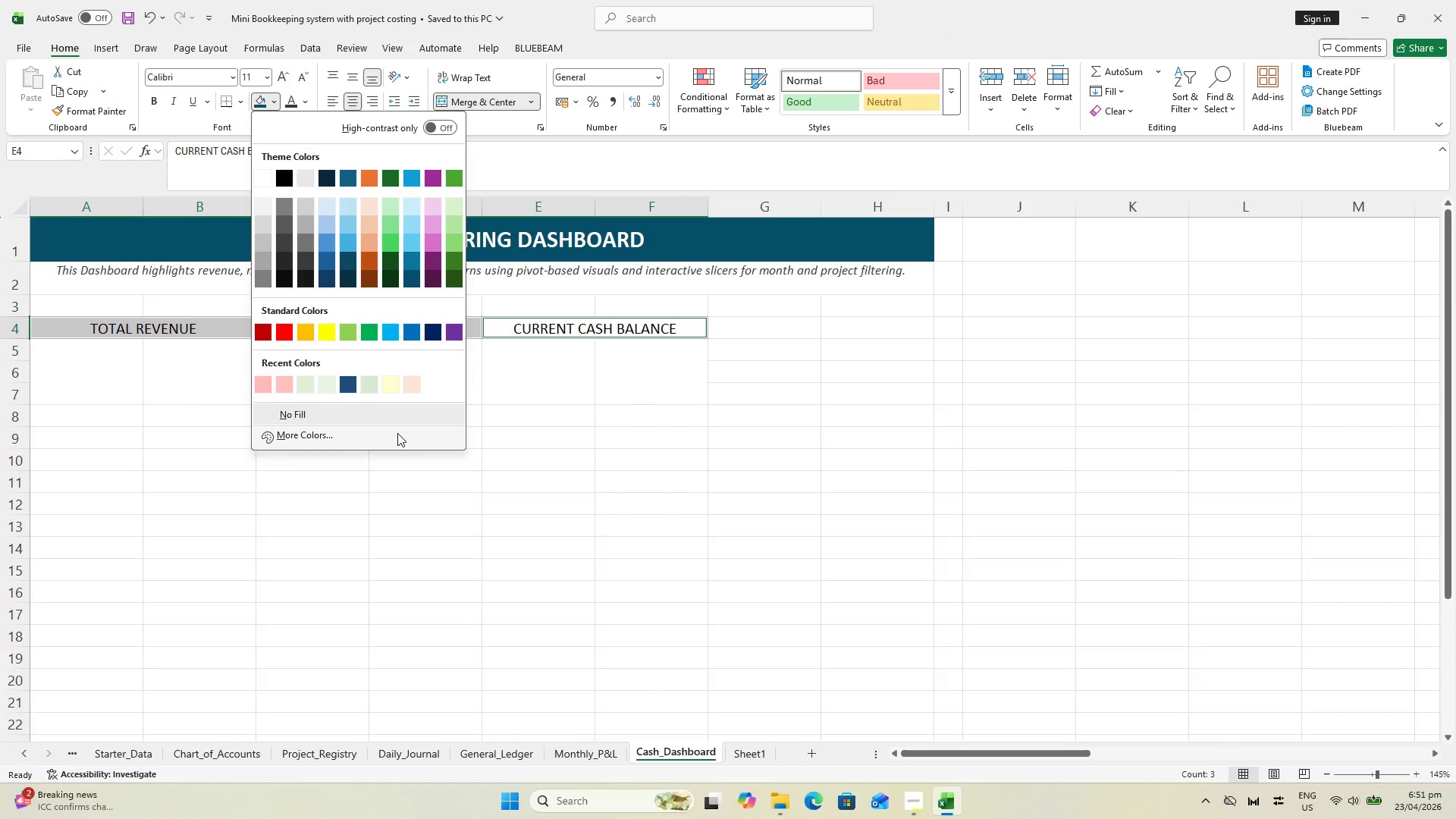 
left_click([397, 433])
 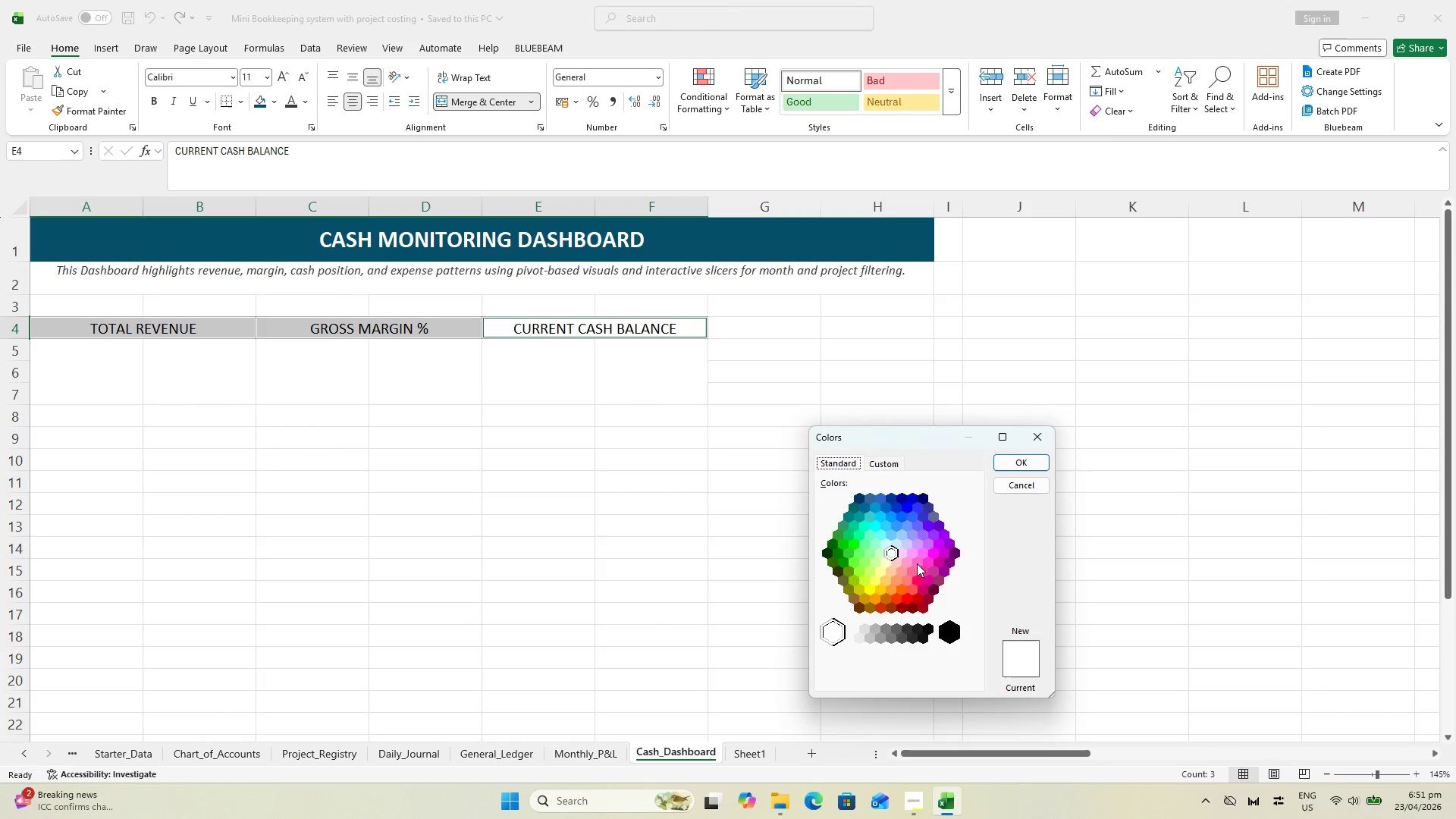 
left_click([896, 460])
 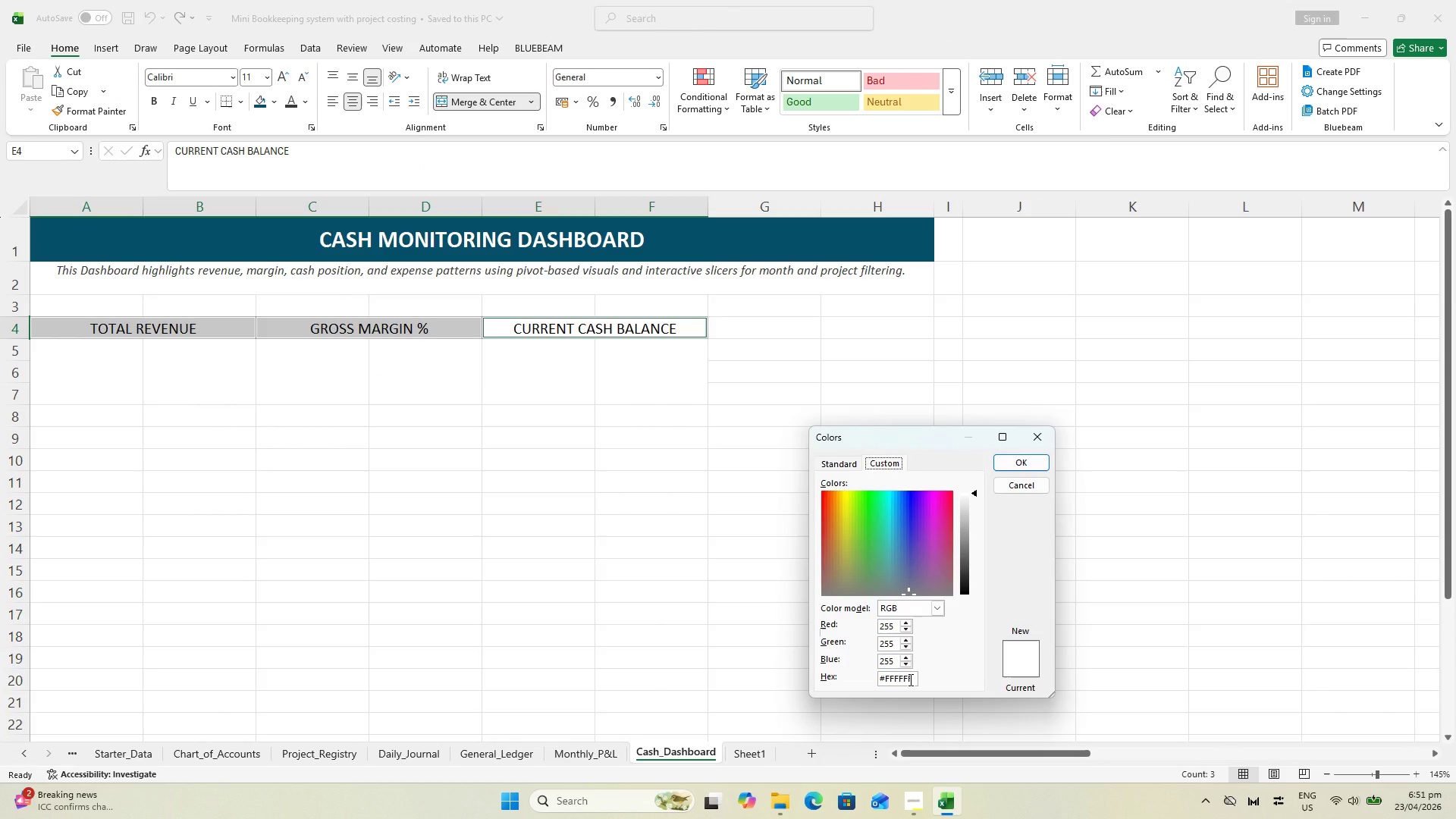 
left_click_drag(start_coordinate=[909, 679], to_coordinate=[767, 672])
 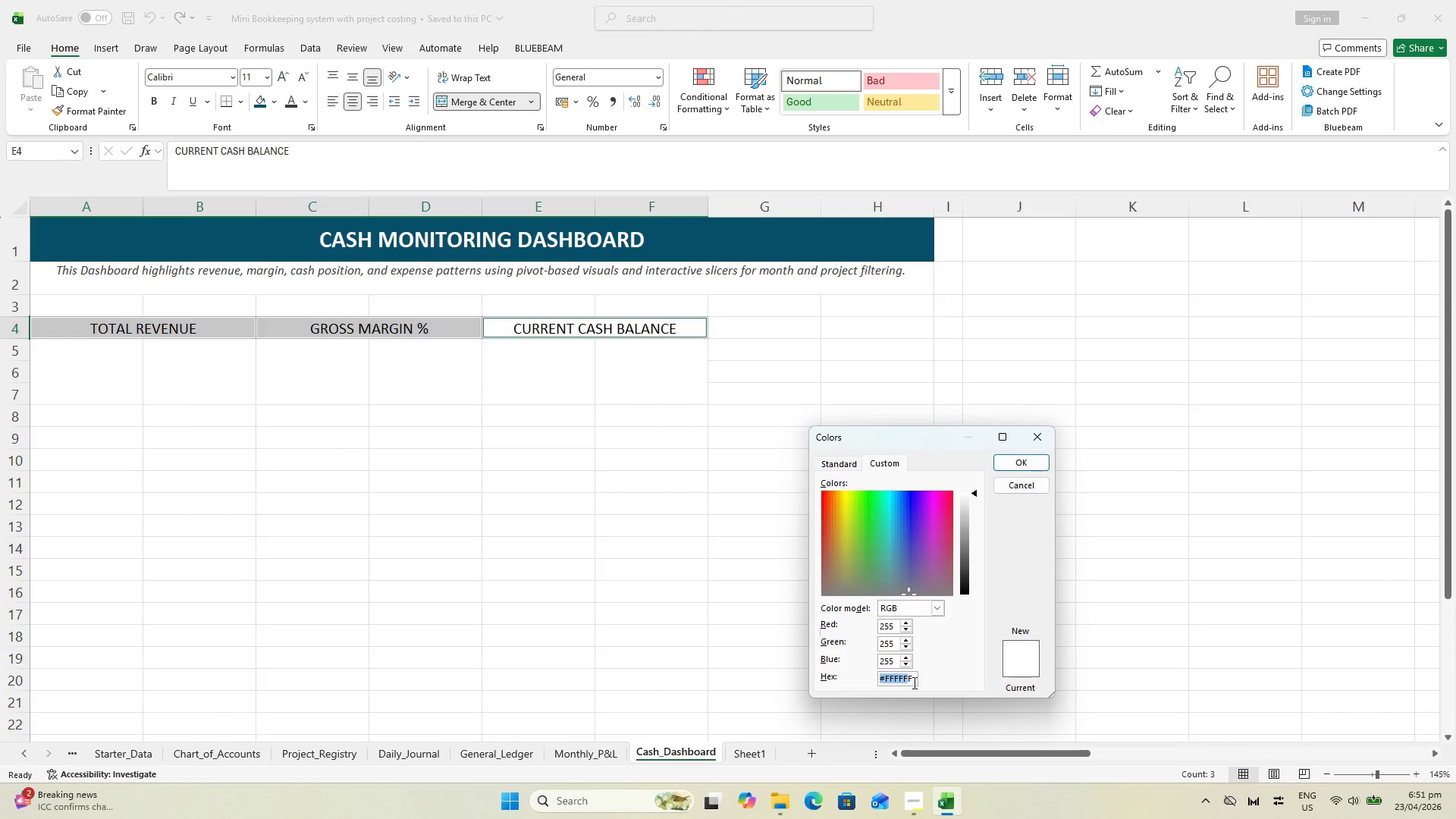 
left_click_drag(start_coordinate=[913, 682], to_coordinate=[755, 671])
 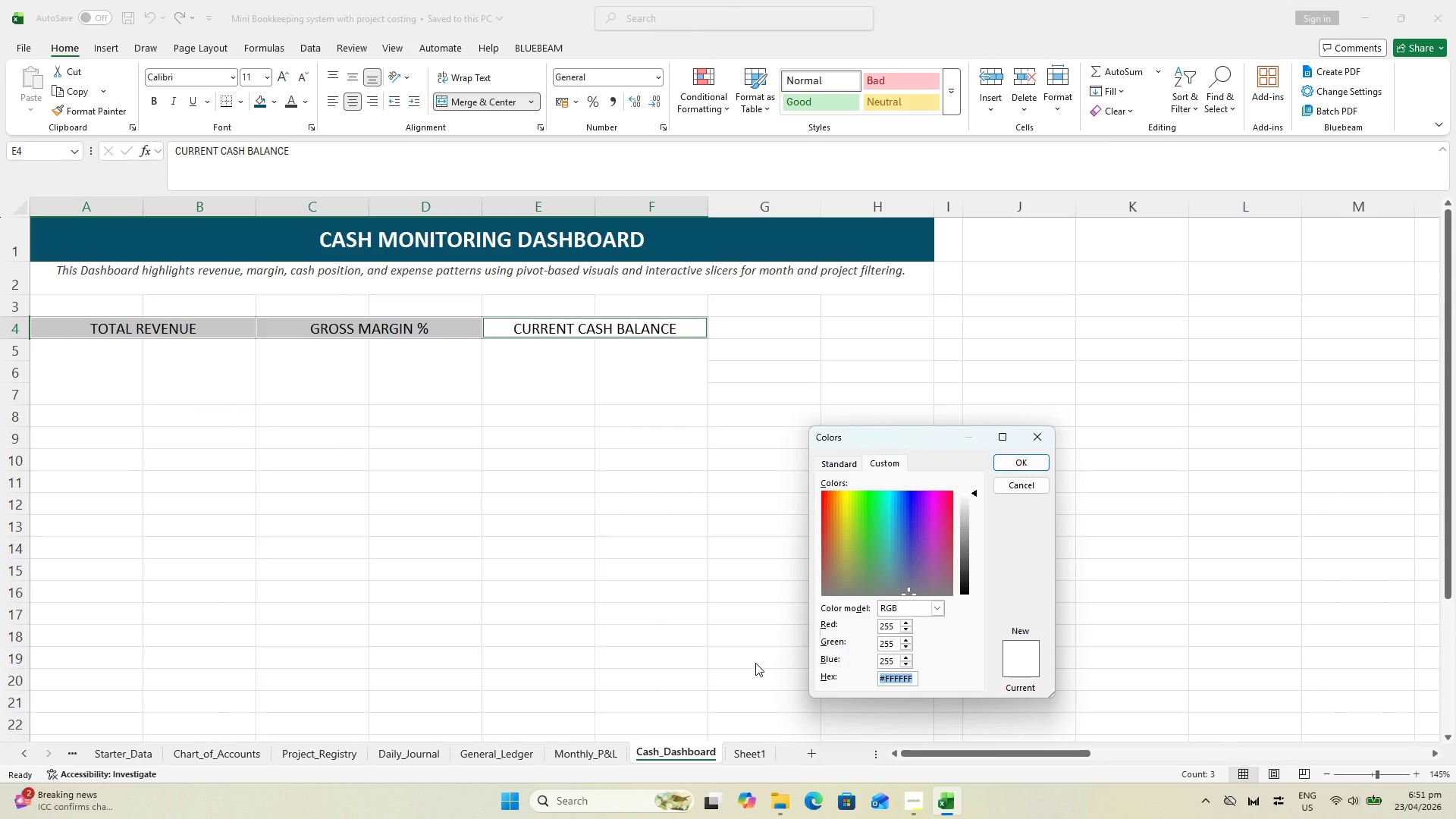 
type(#1F4E)
 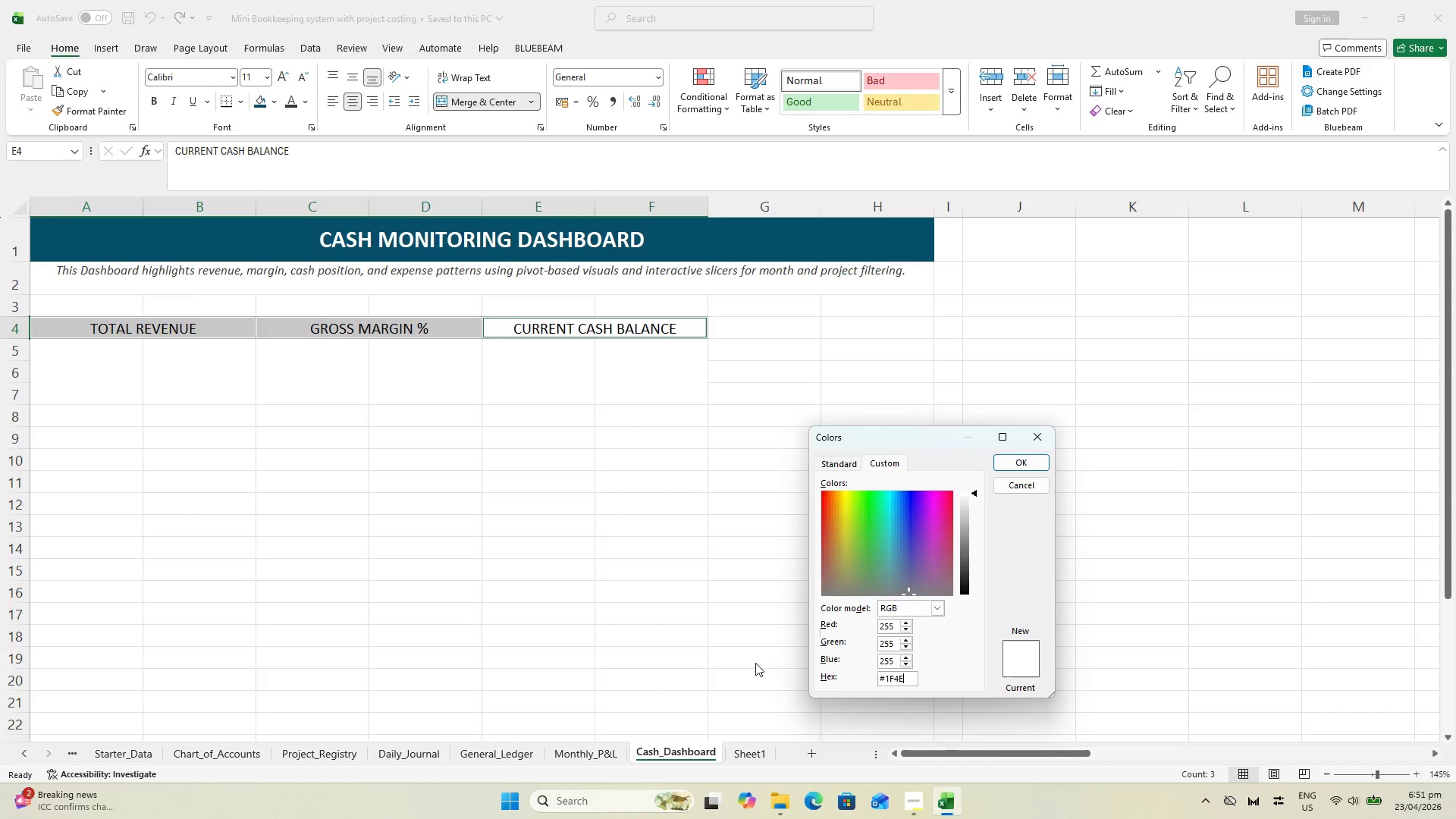 
type(78)
 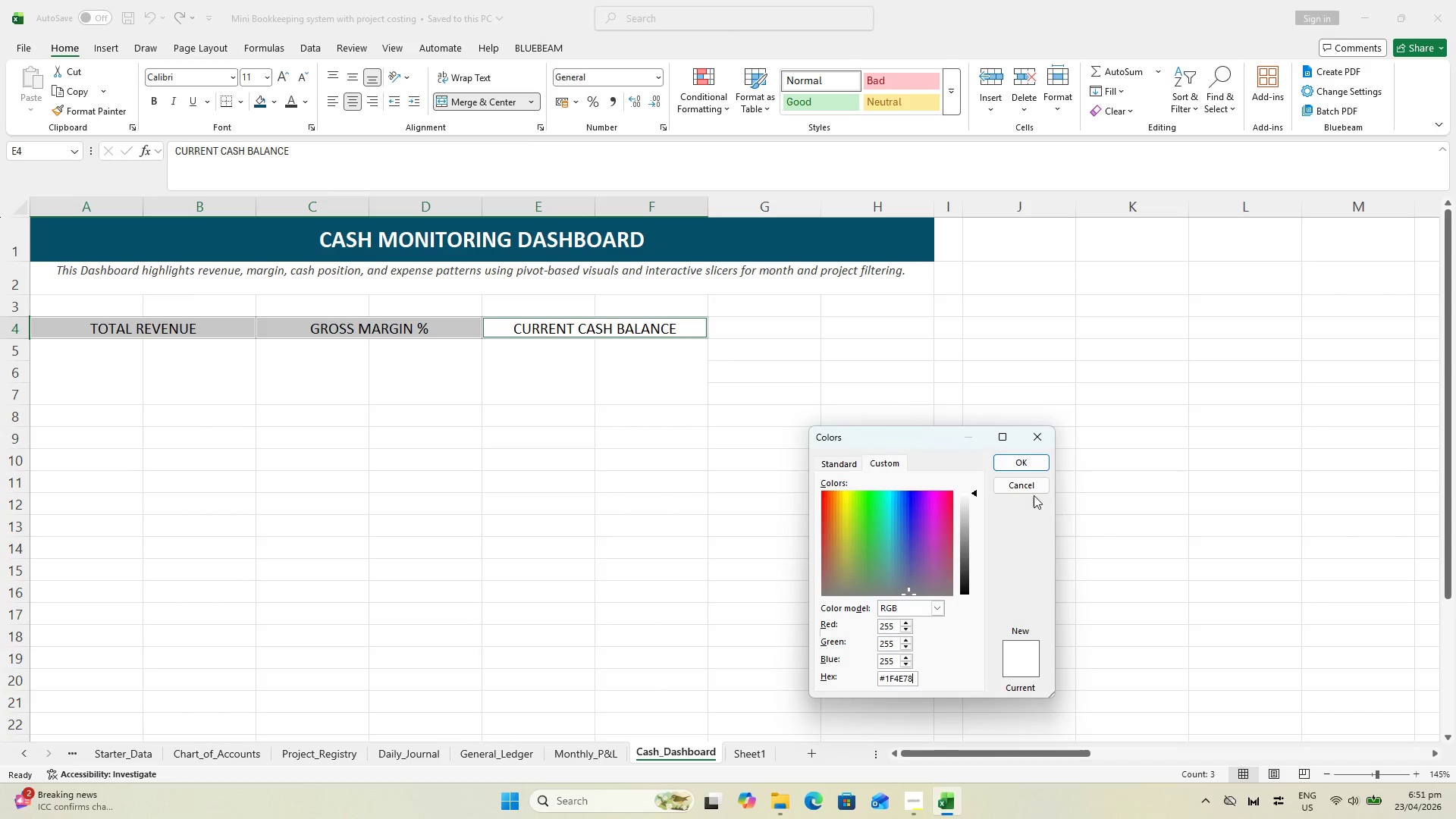 
left_click([1020, 462])
 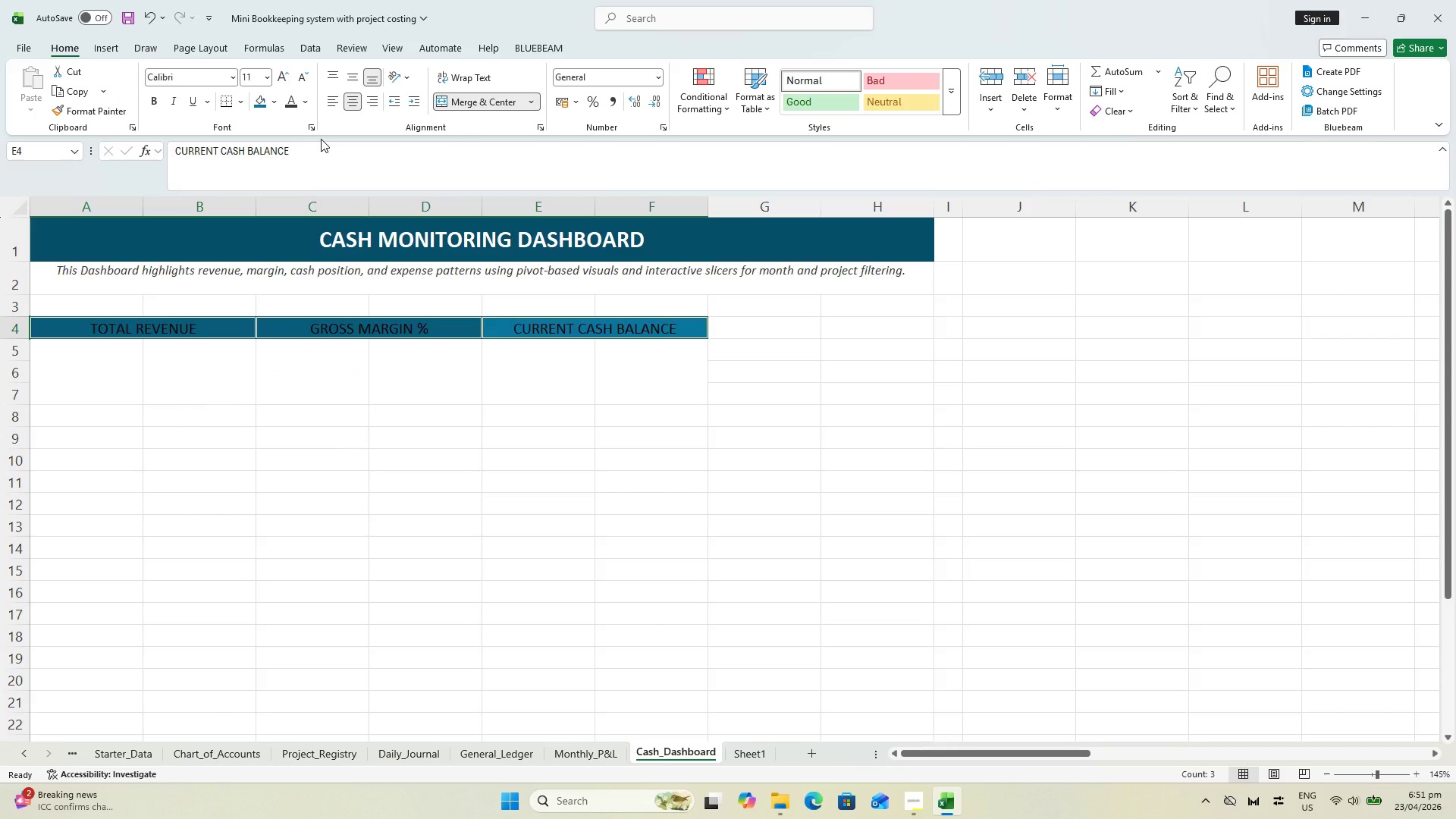 
wait(10.81)
 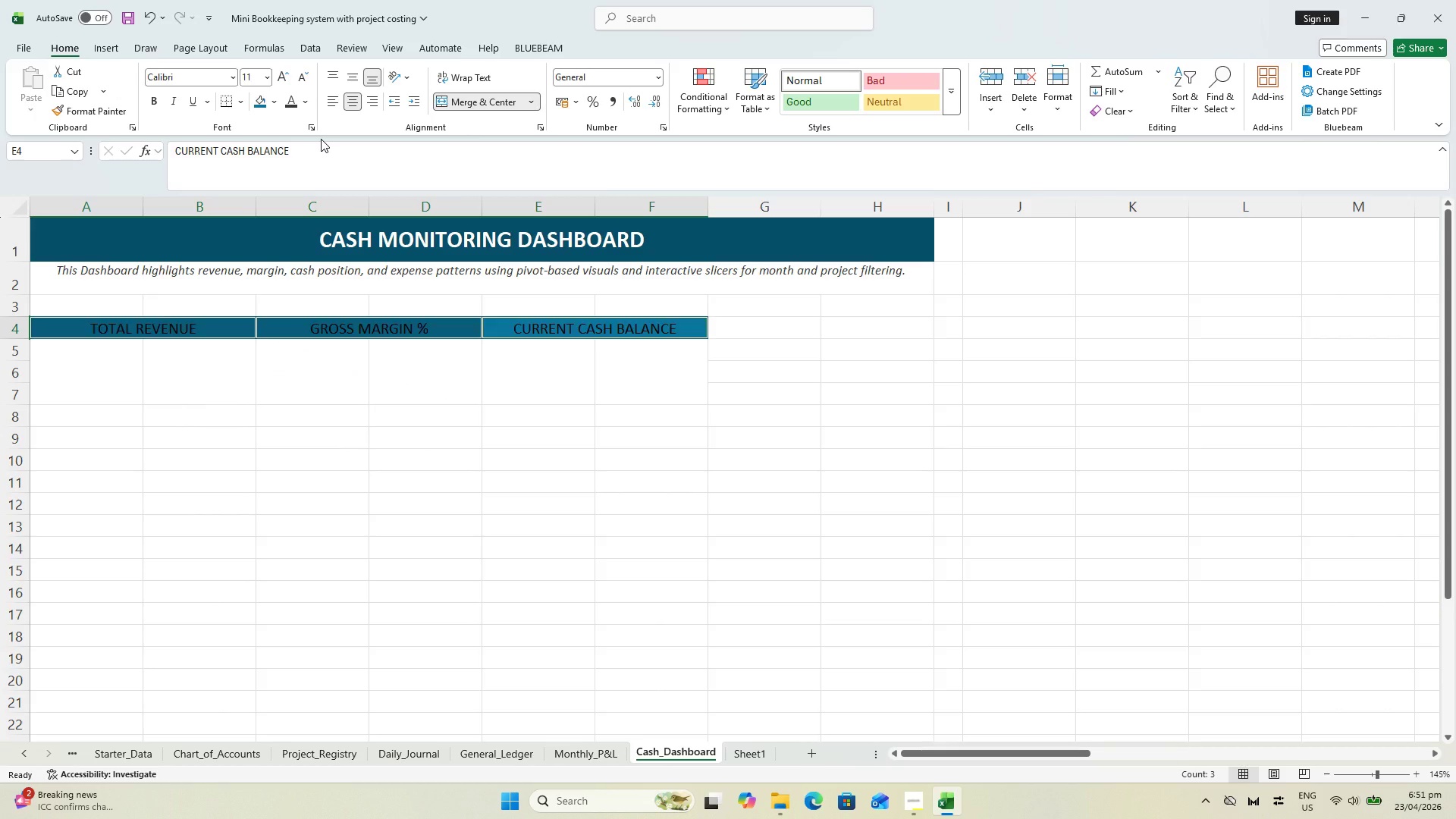 
left_click([304, 101])
 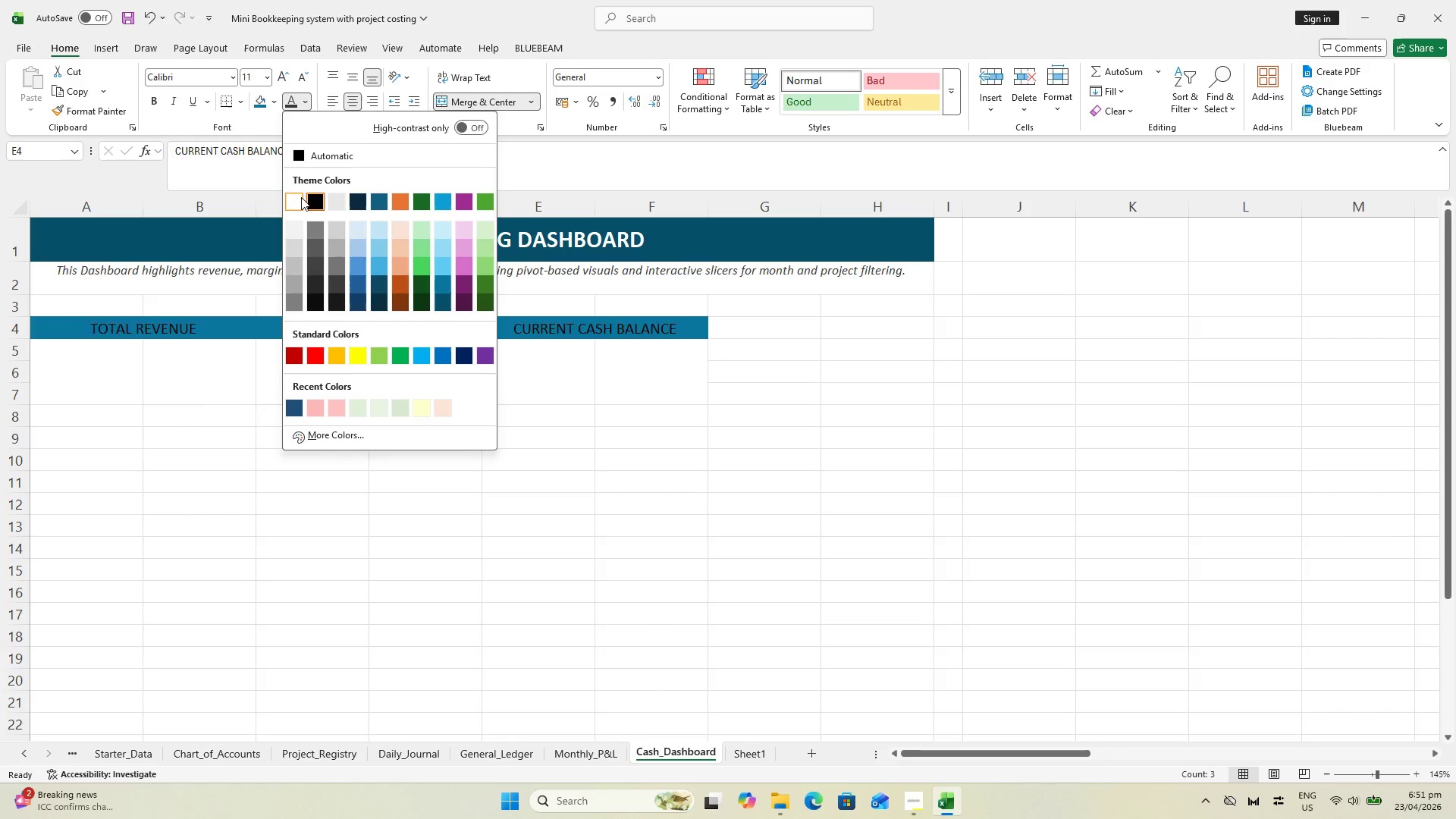 
left_click([297, 196])
 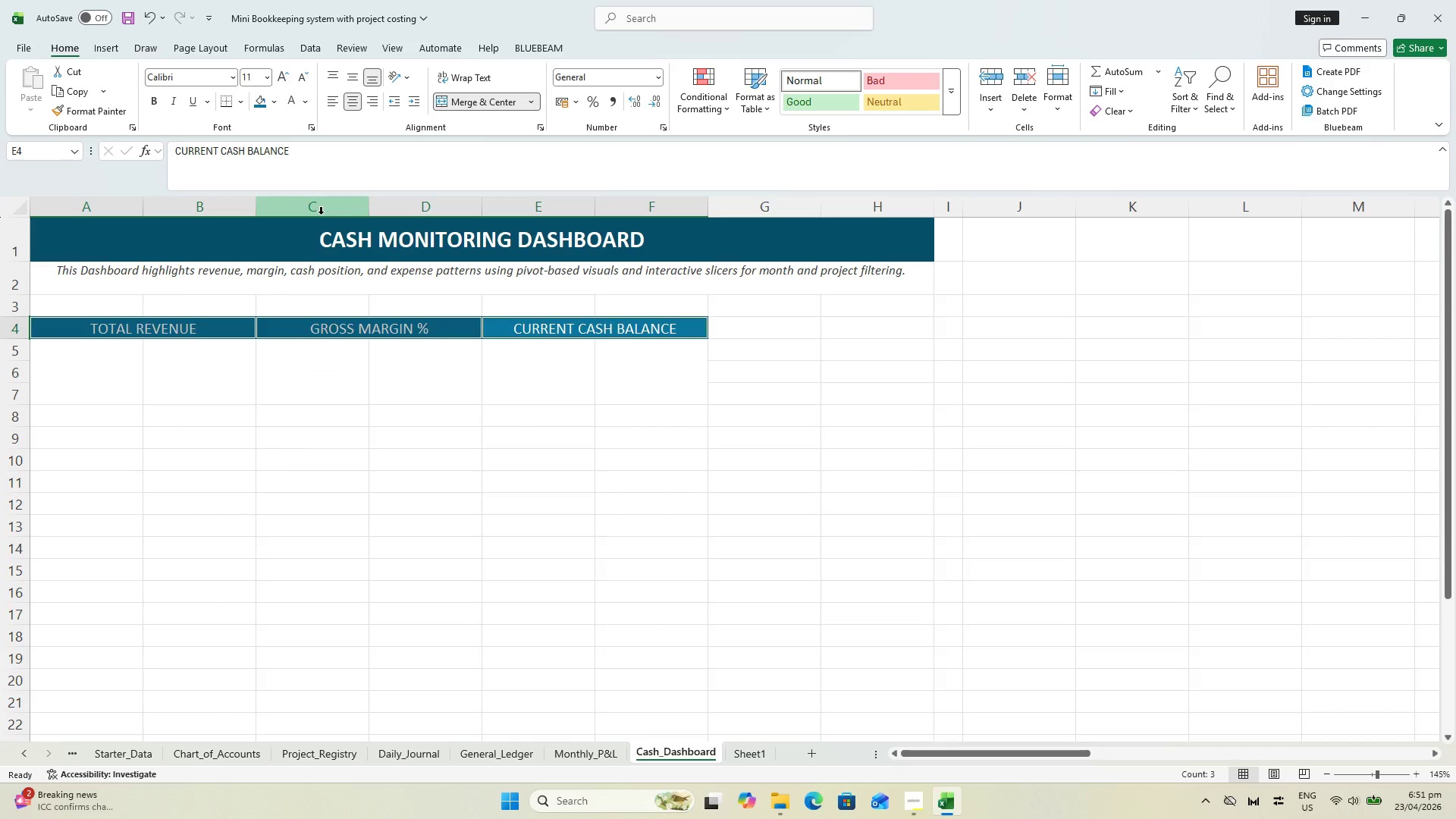 
key(Control+B)
 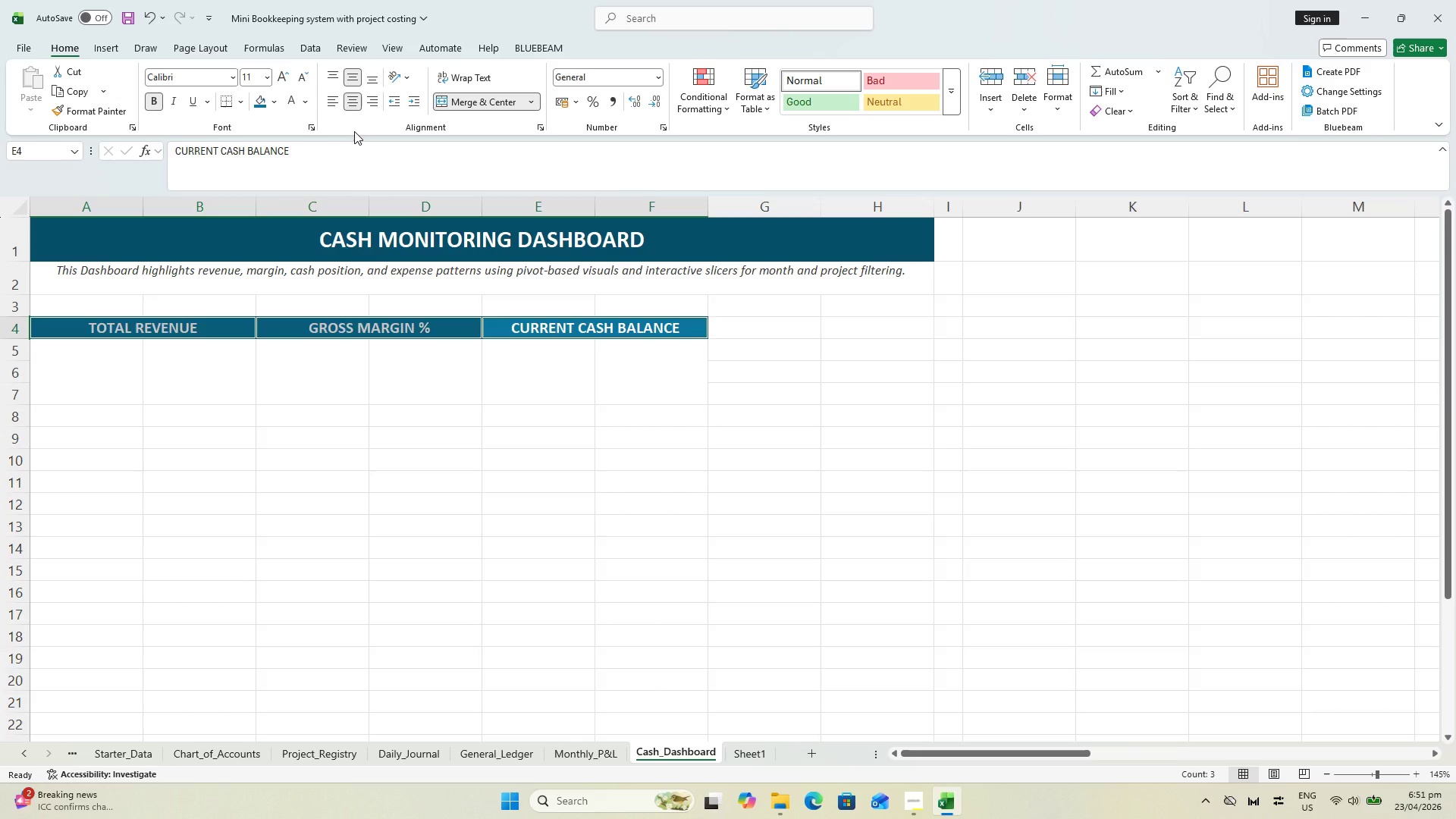 
key(Control+S)
 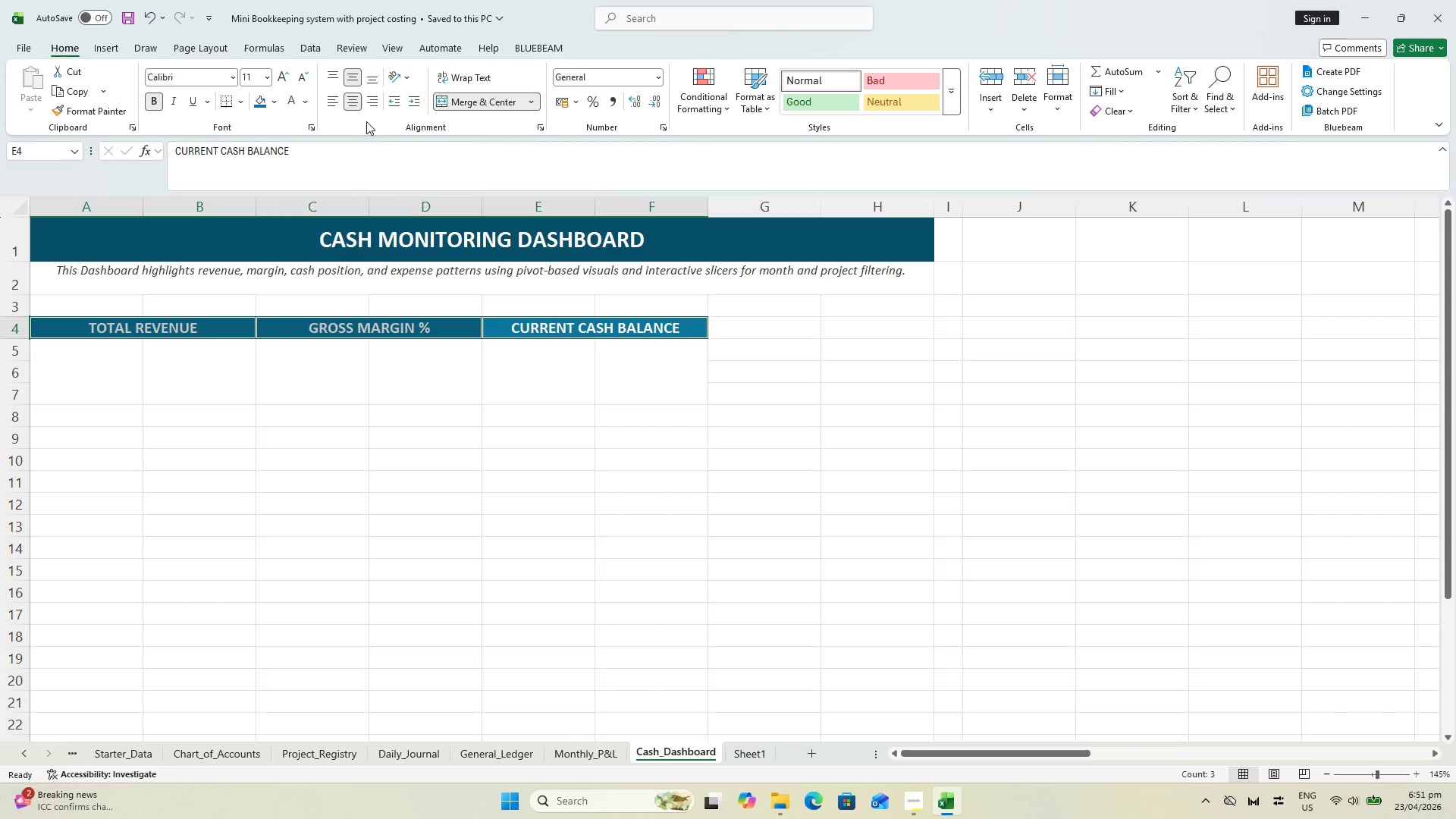 
wait(8.39)
 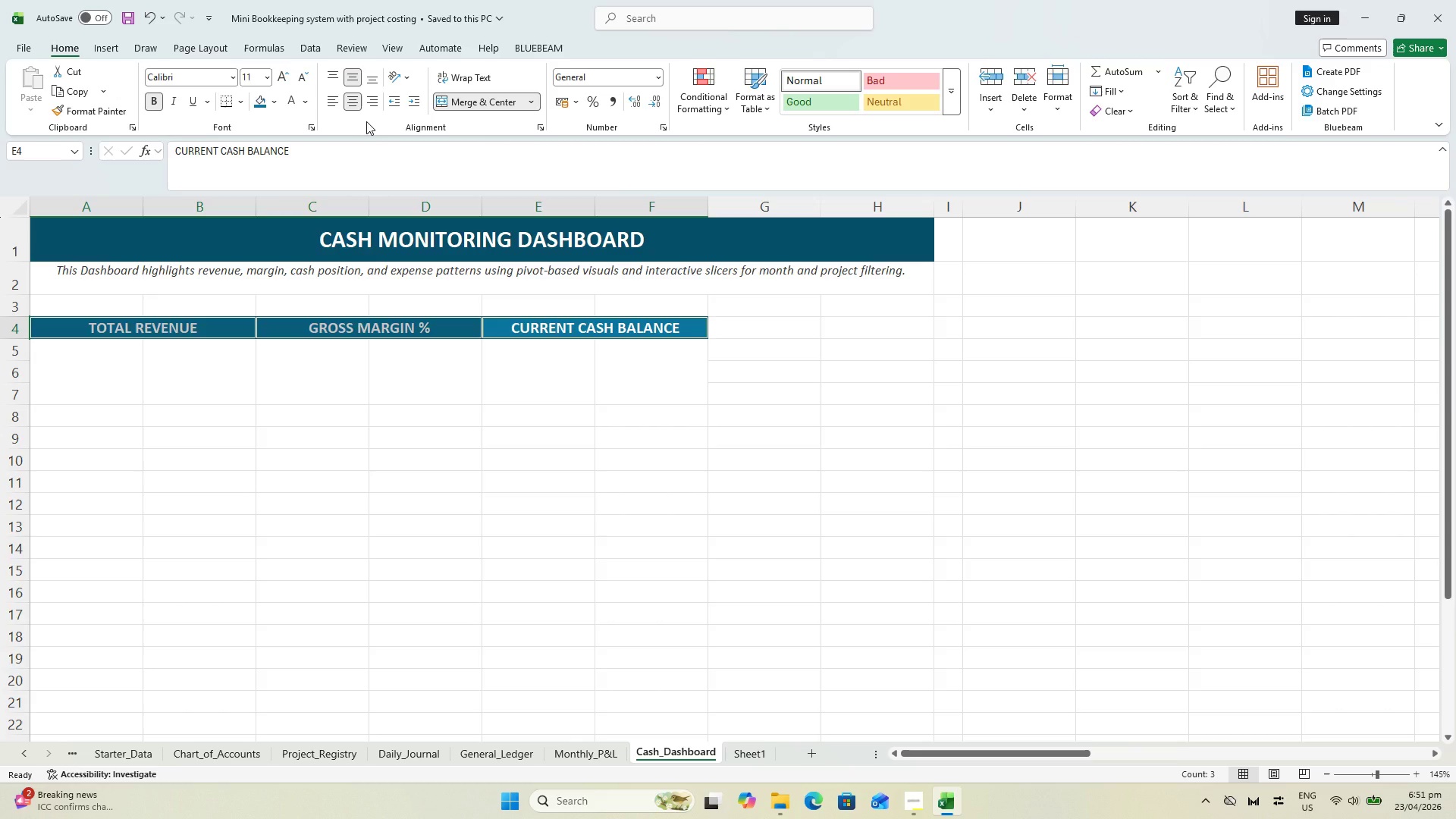 
left_click([240, 102])
 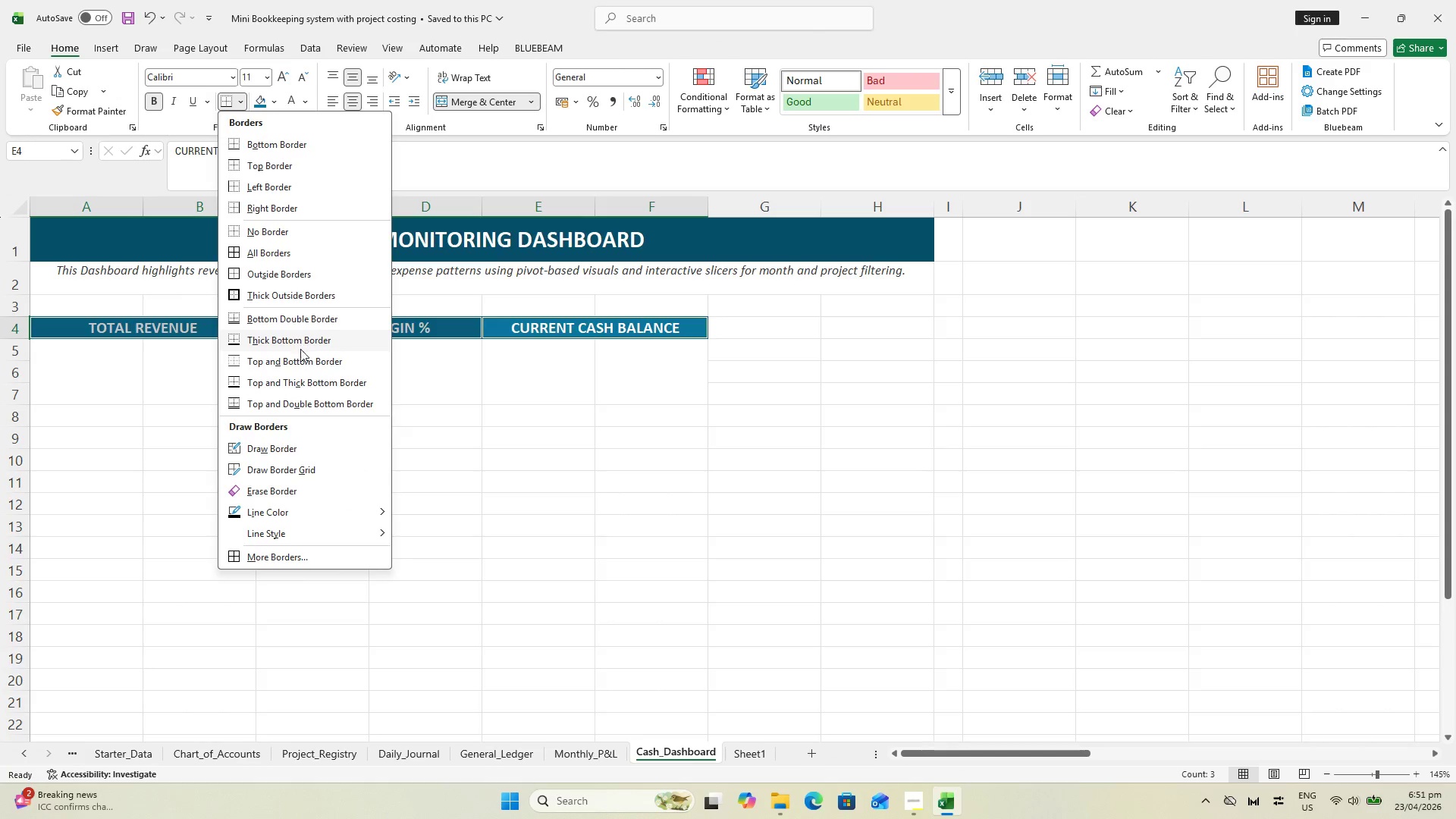 
left_click([286, 254])
 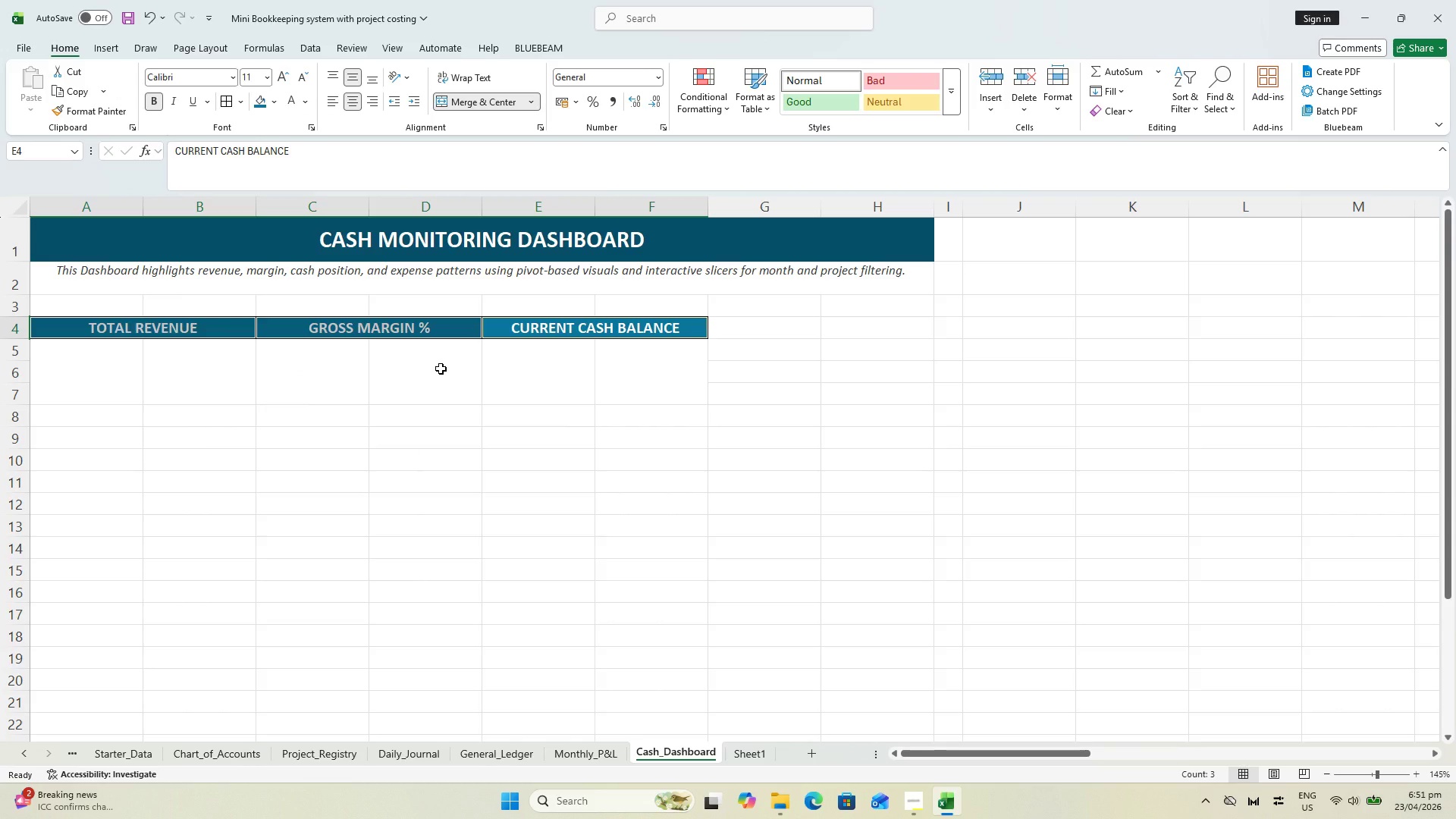 
key(Control+S)
 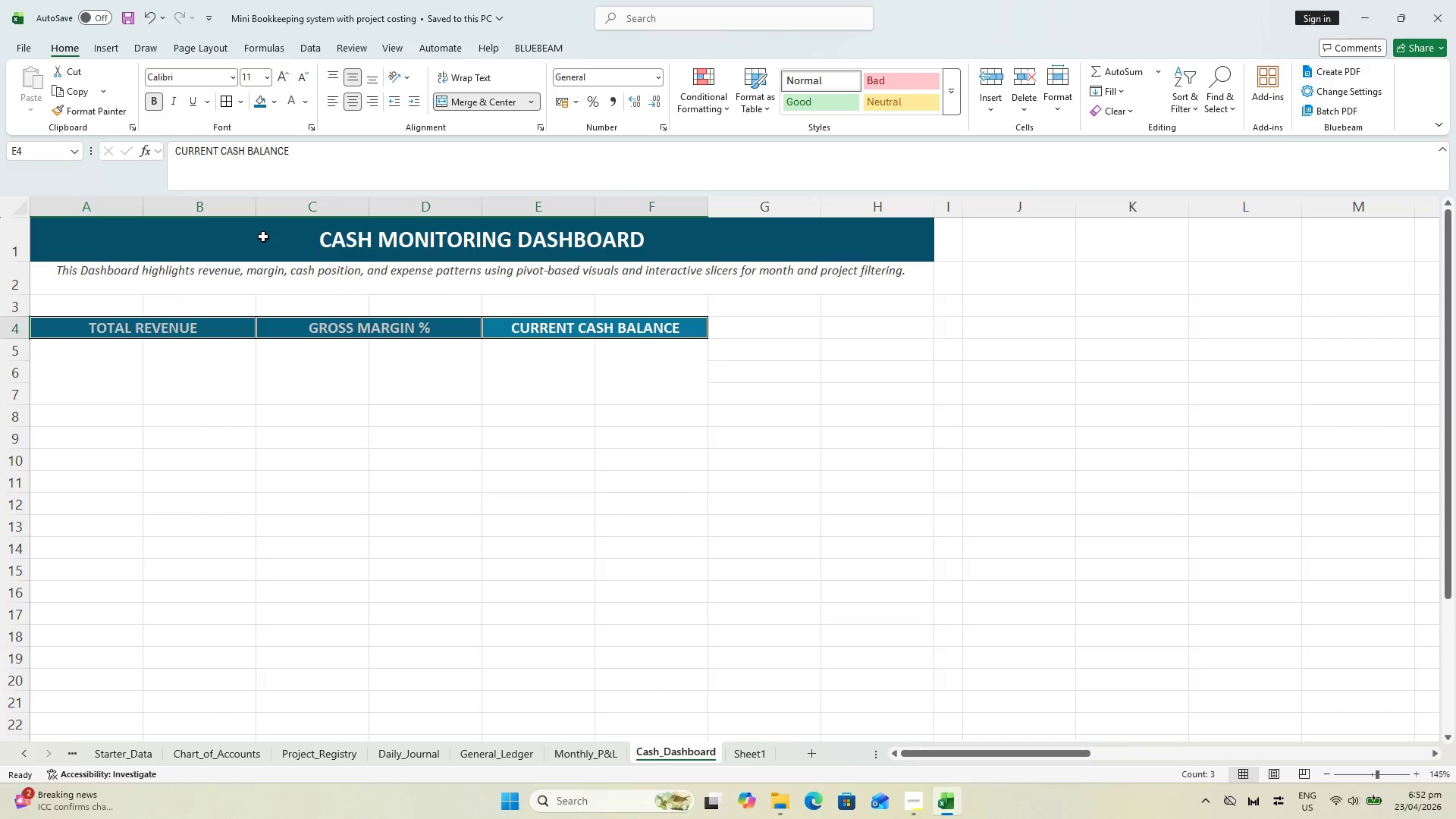 
wait(15.12)
 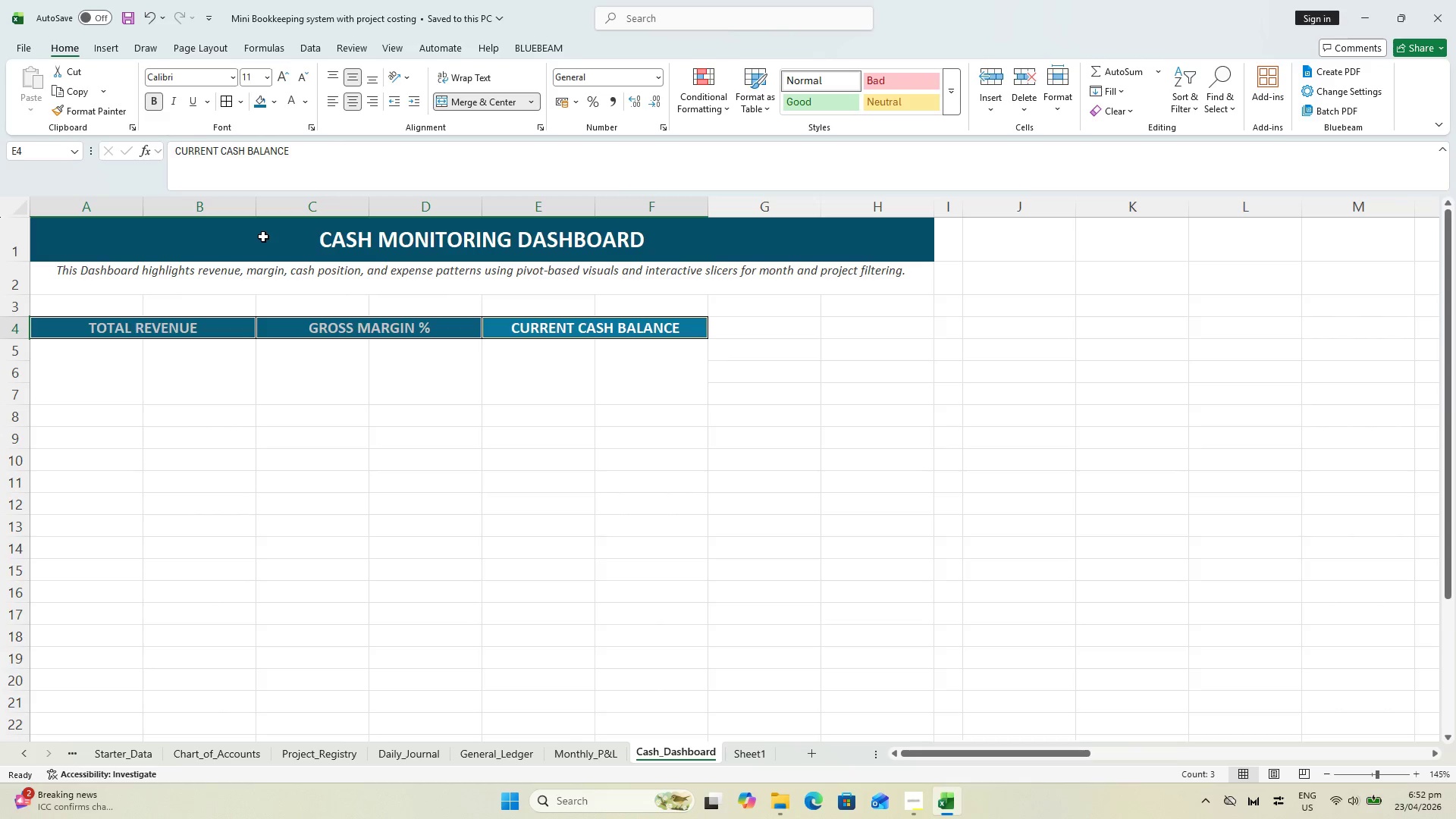 
left_click([118, 353])
 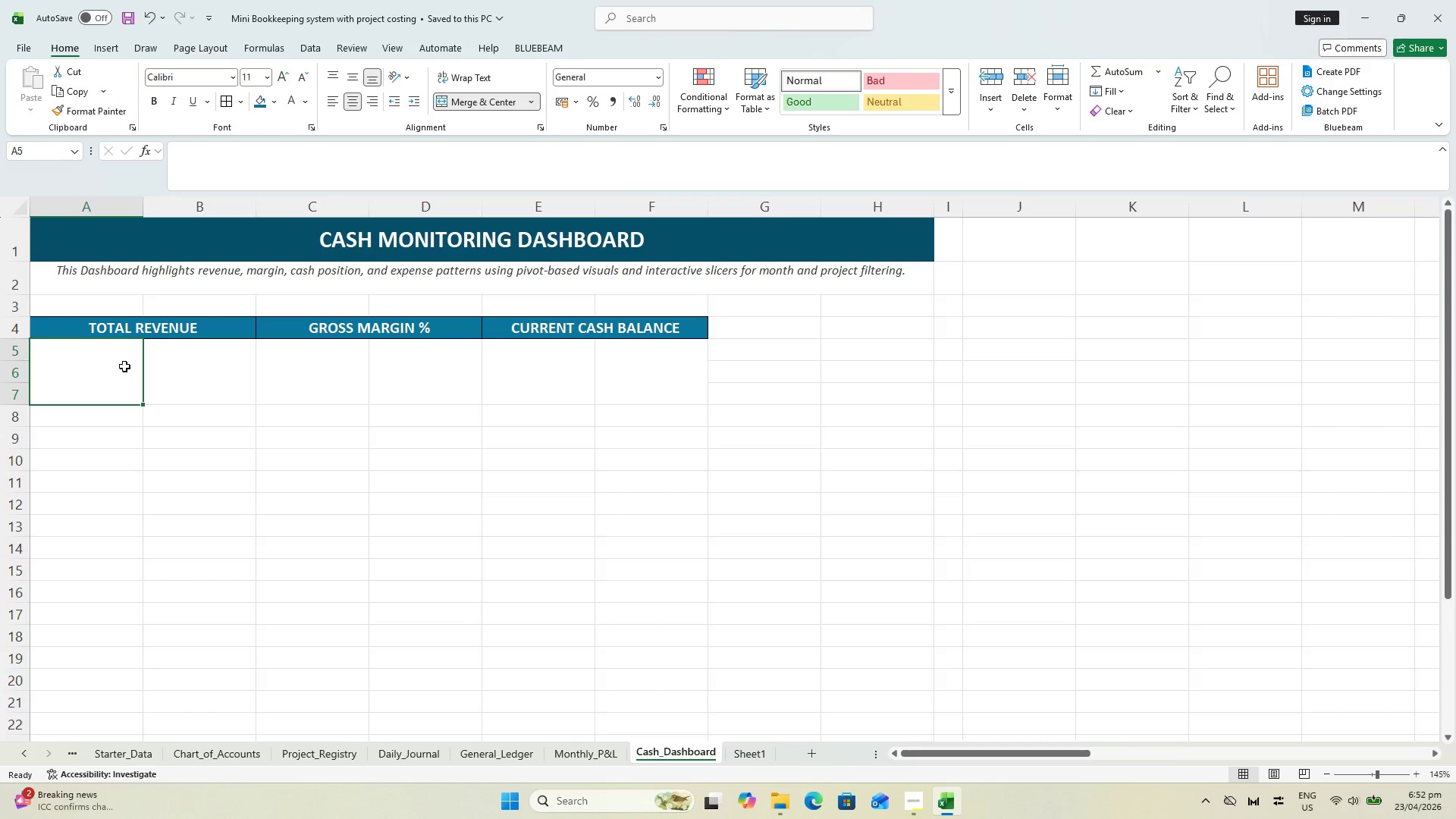 
hold_key(key=ControlLeft, duration=1.36)
left_click([164, 375])
 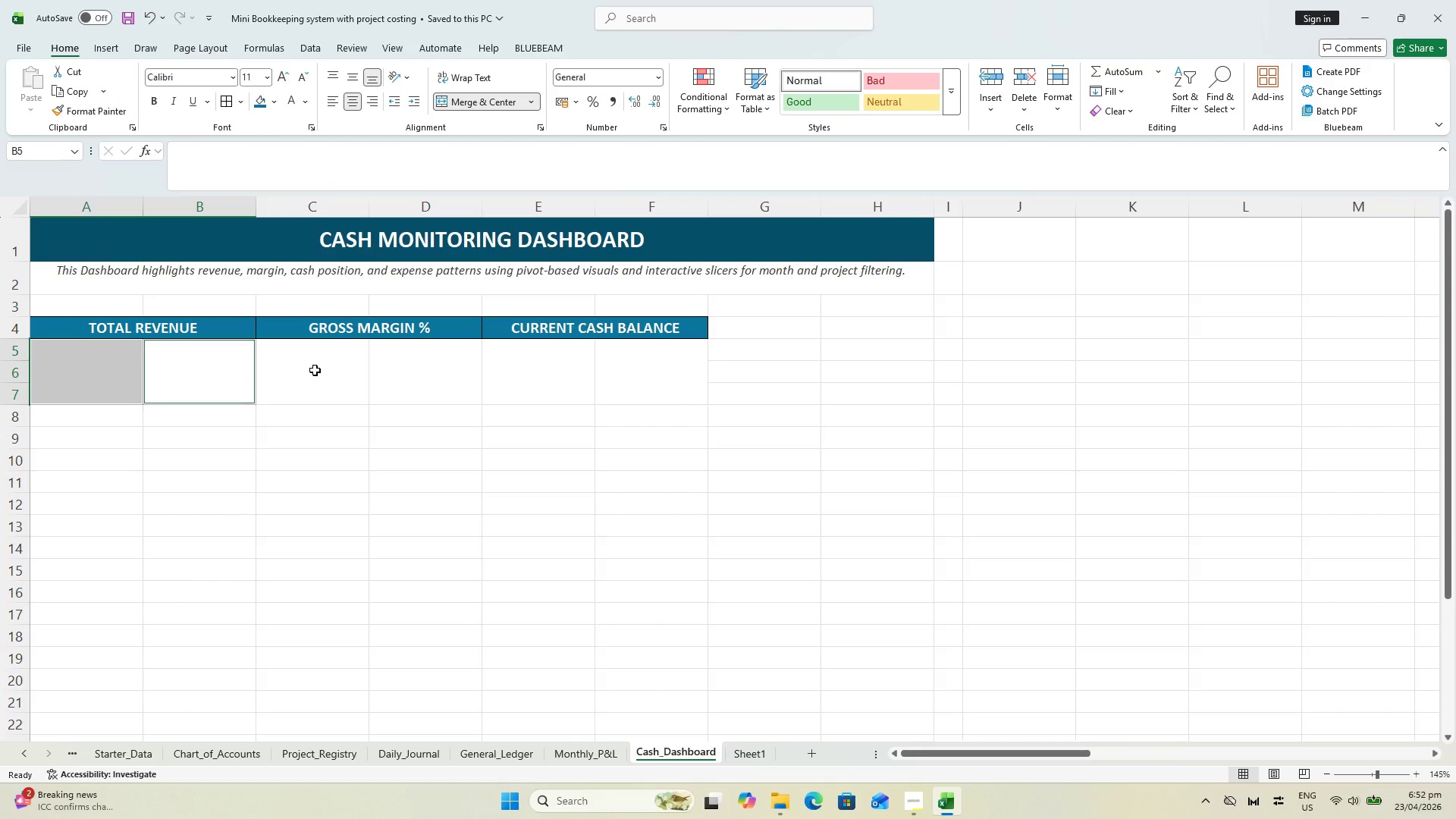 
left_click([315, 370])
 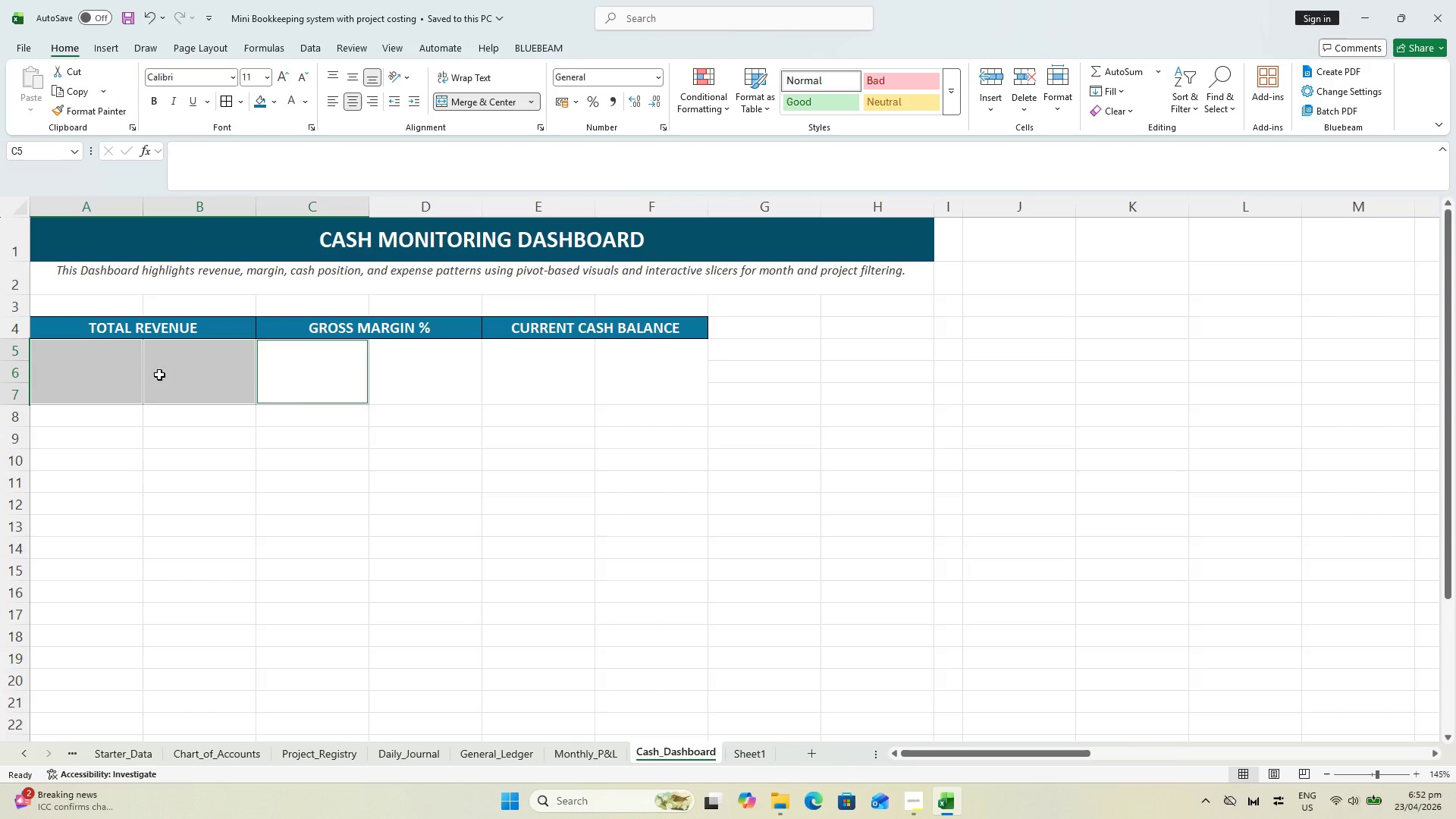 
left_click([107, 368])
 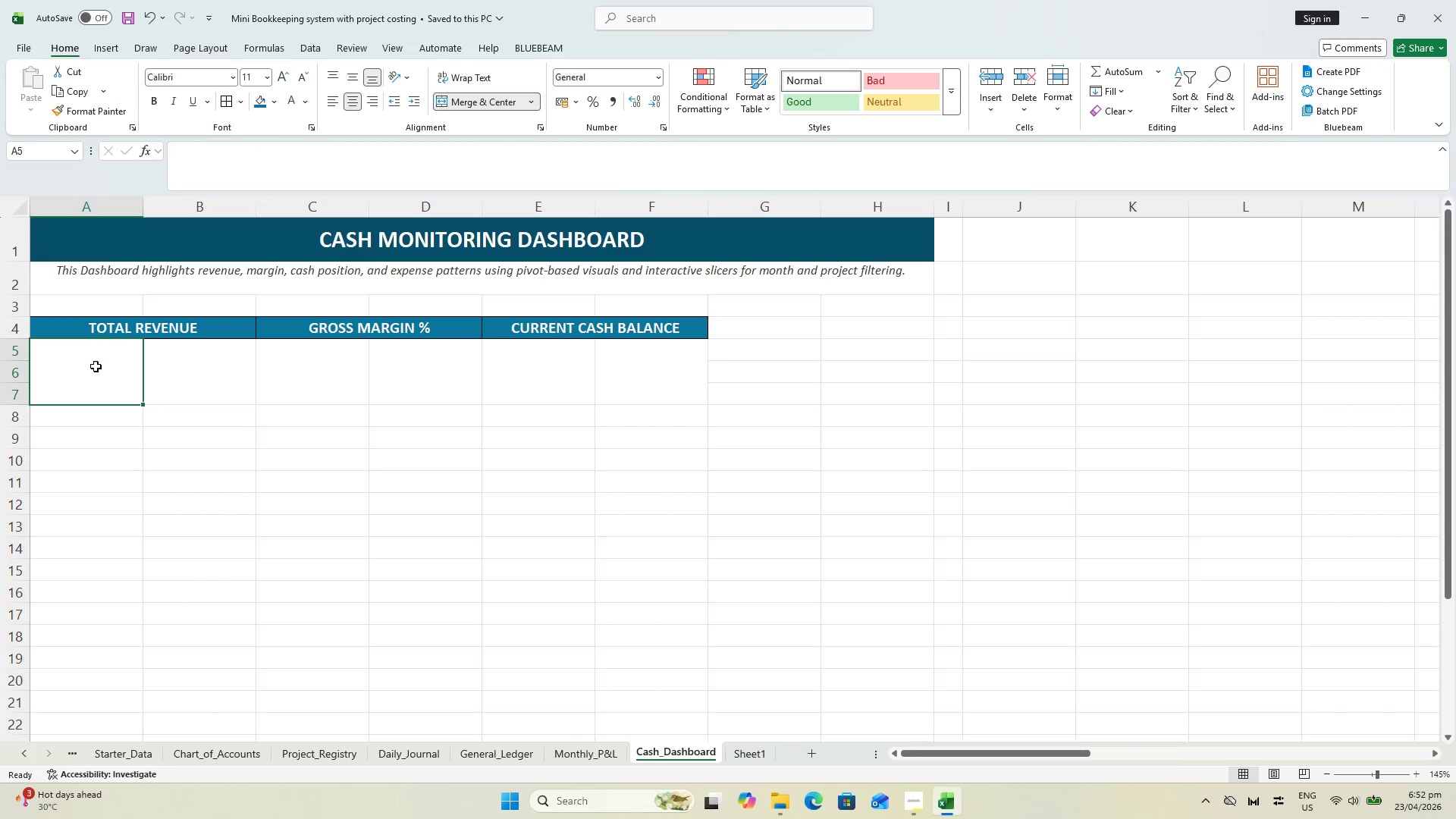 
left_click_drag(start_coordinate=[94, 366], to_coordinate=[184, 364])
 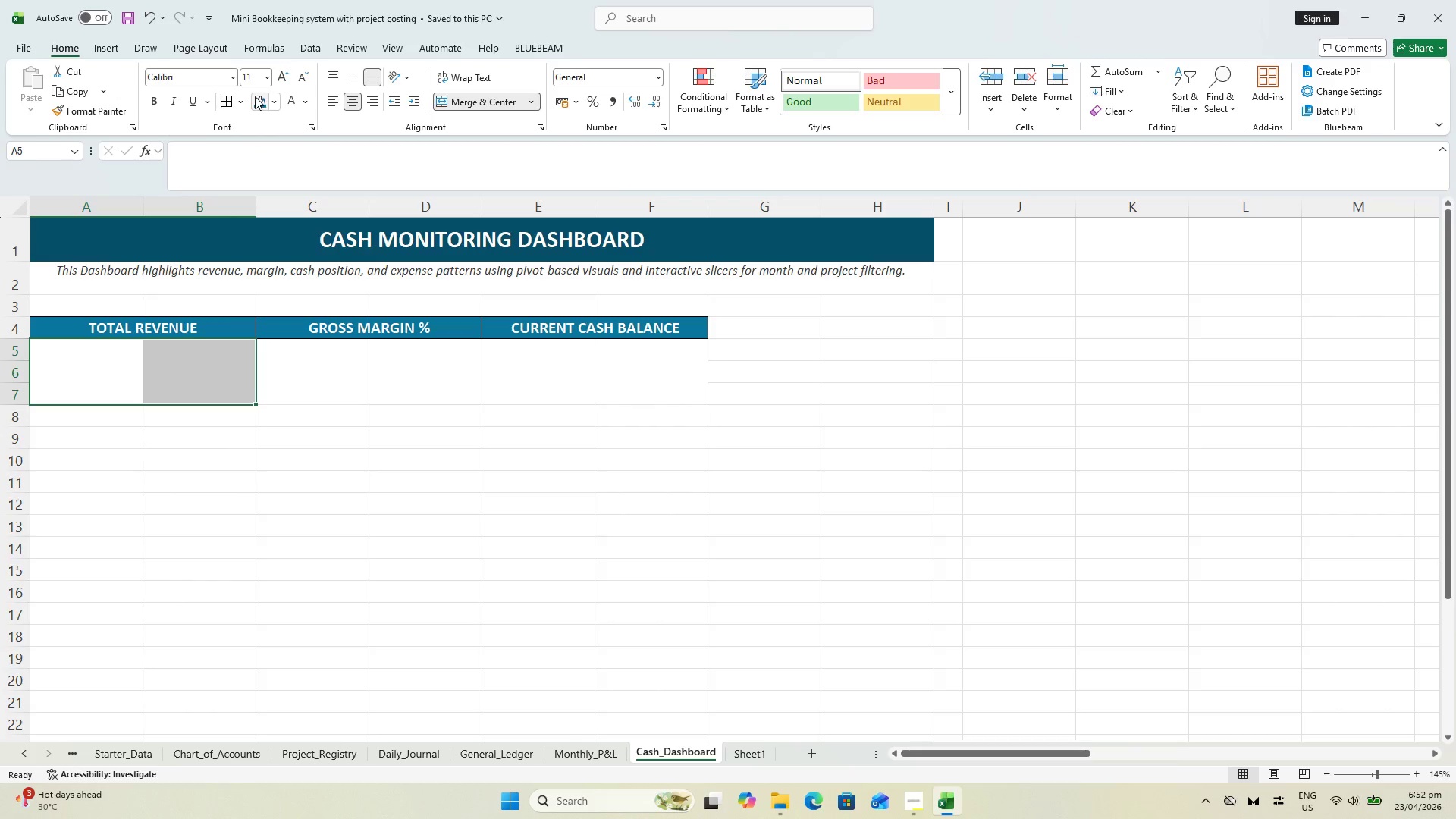 
left_click([241, 104])
 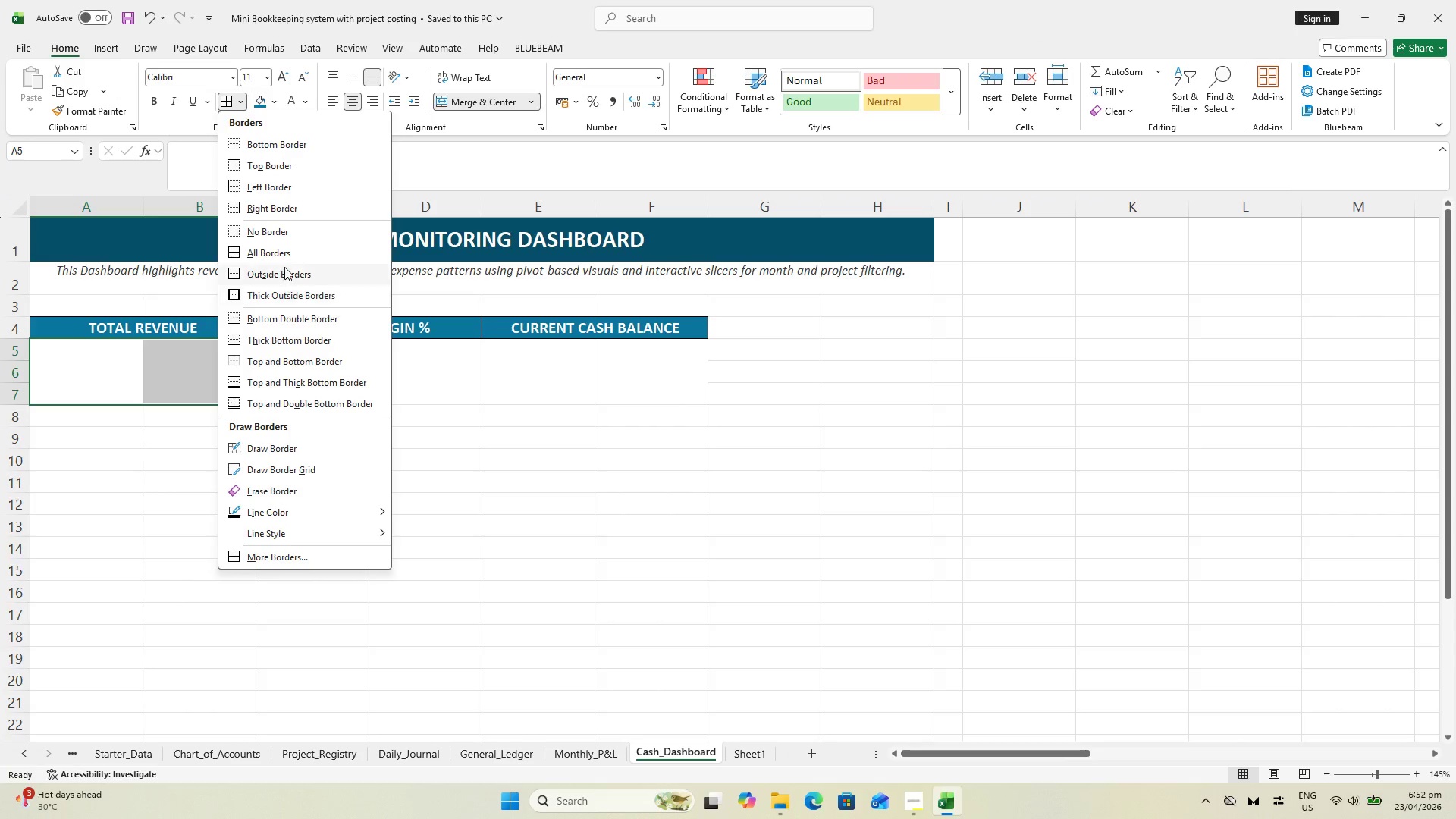 
key(Escape)
 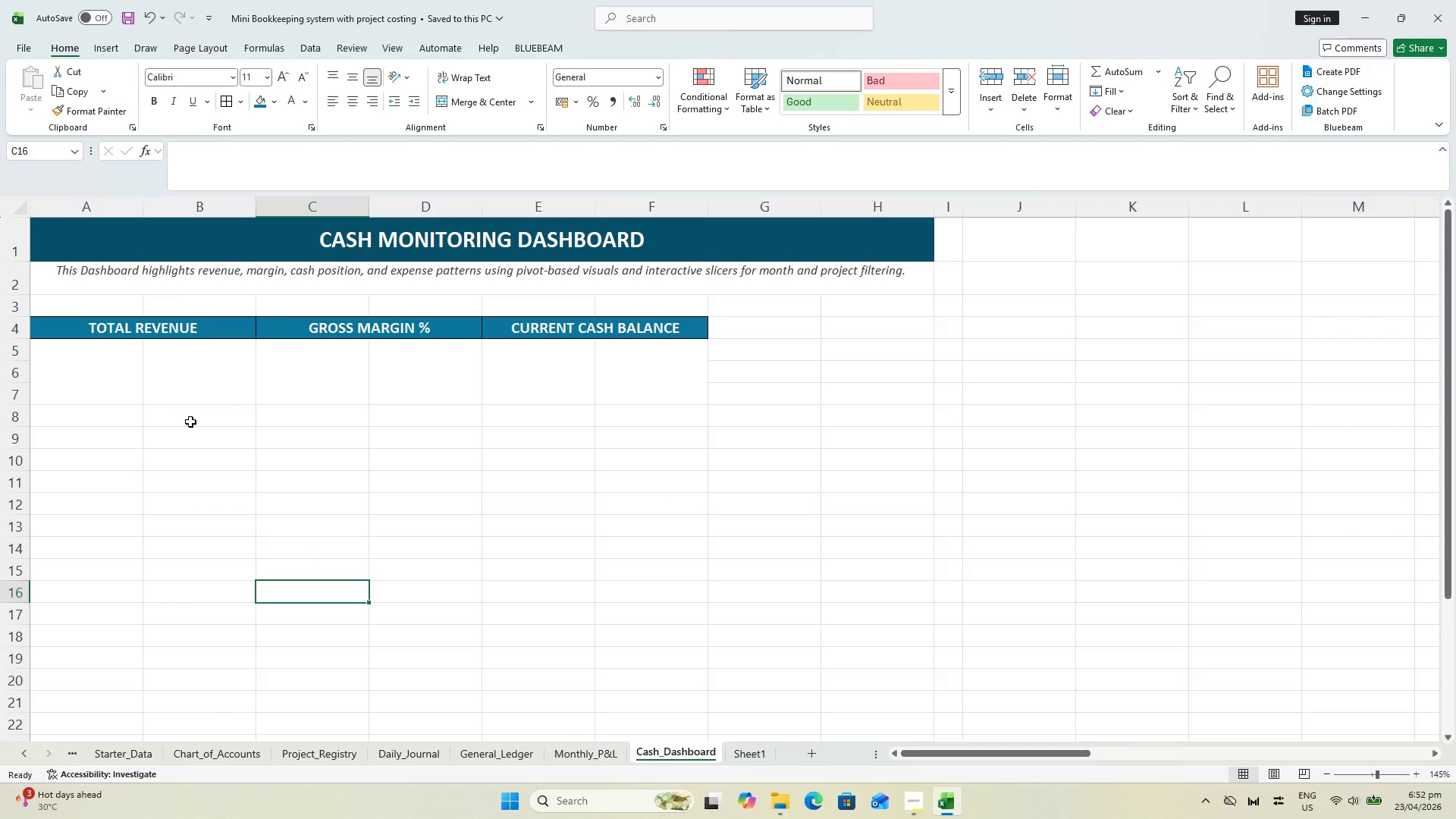 
key(Control+S)
 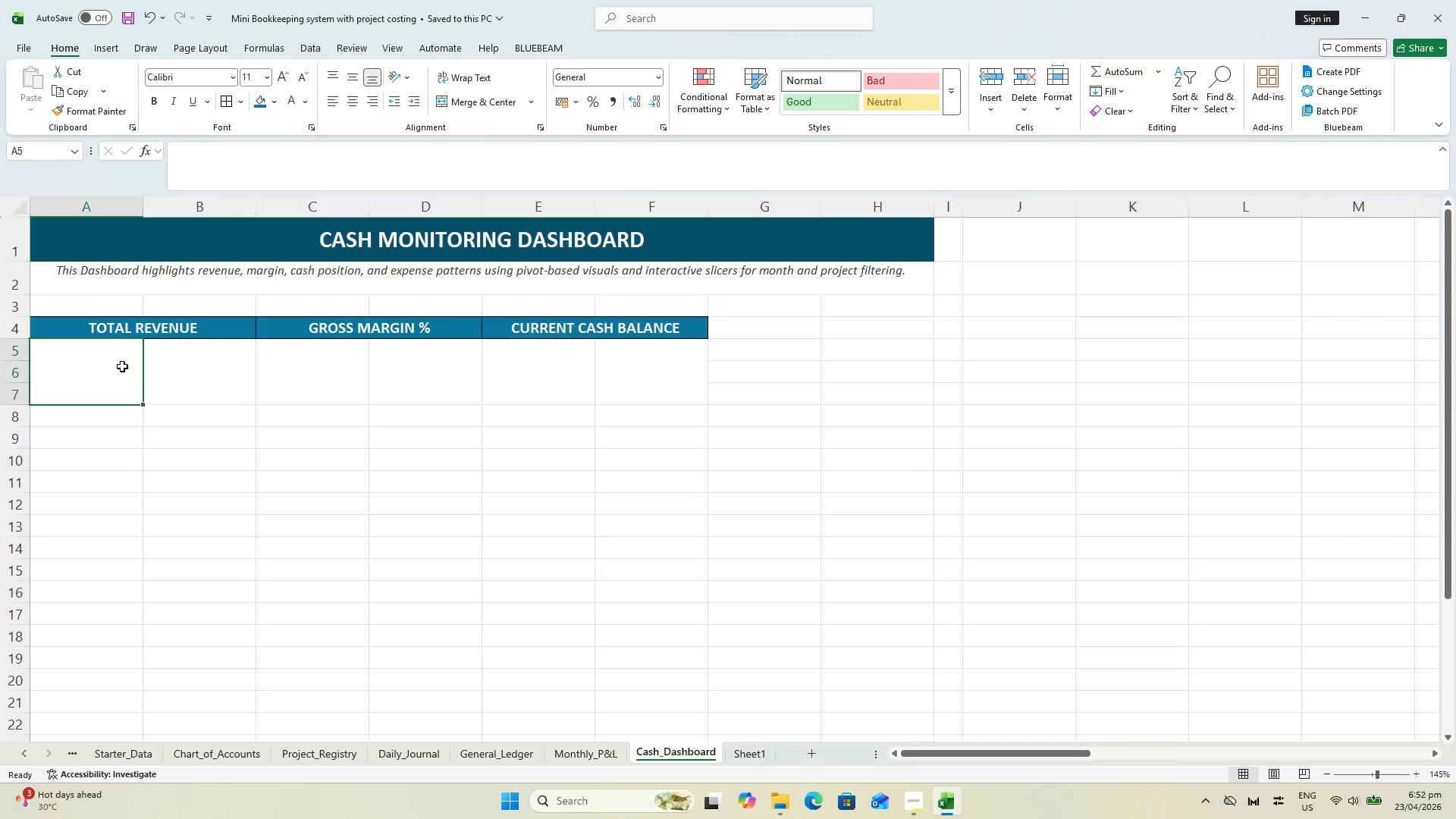 
wait(7.72)
 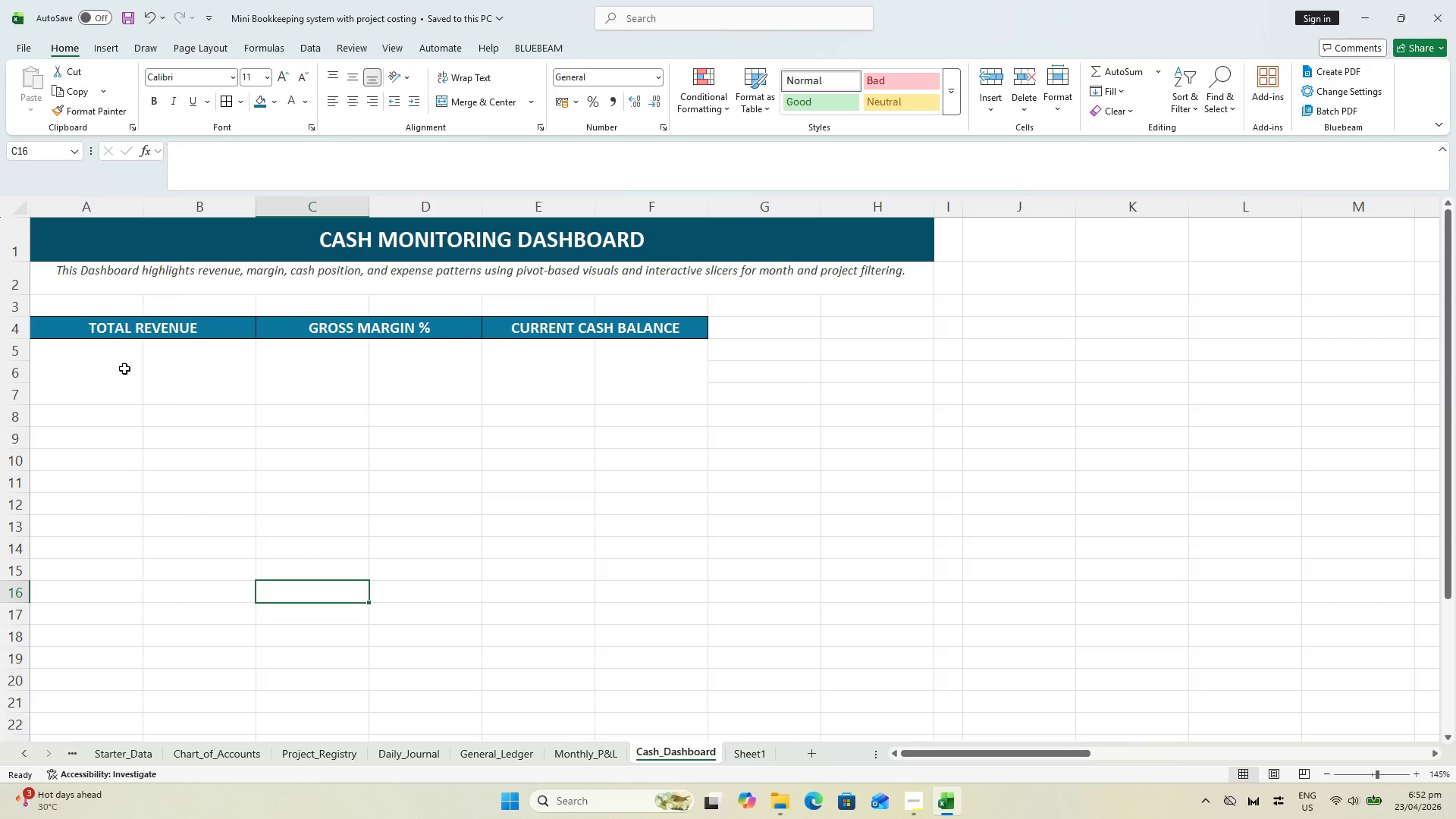 
left_click_drag(start_coordinate=[108, 368], to_coordinate=[184, 373])
 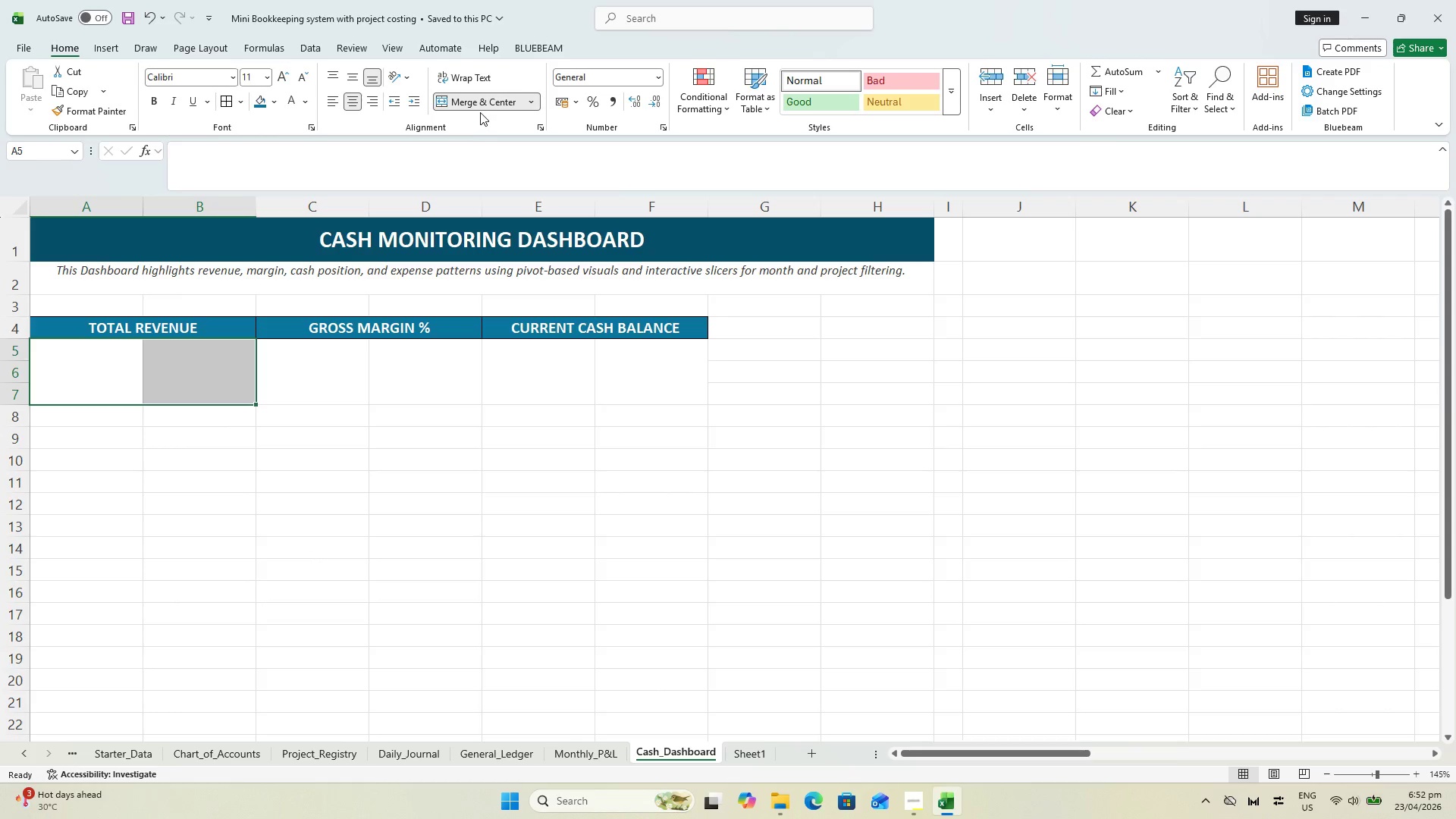 
left_click([475, 104])
 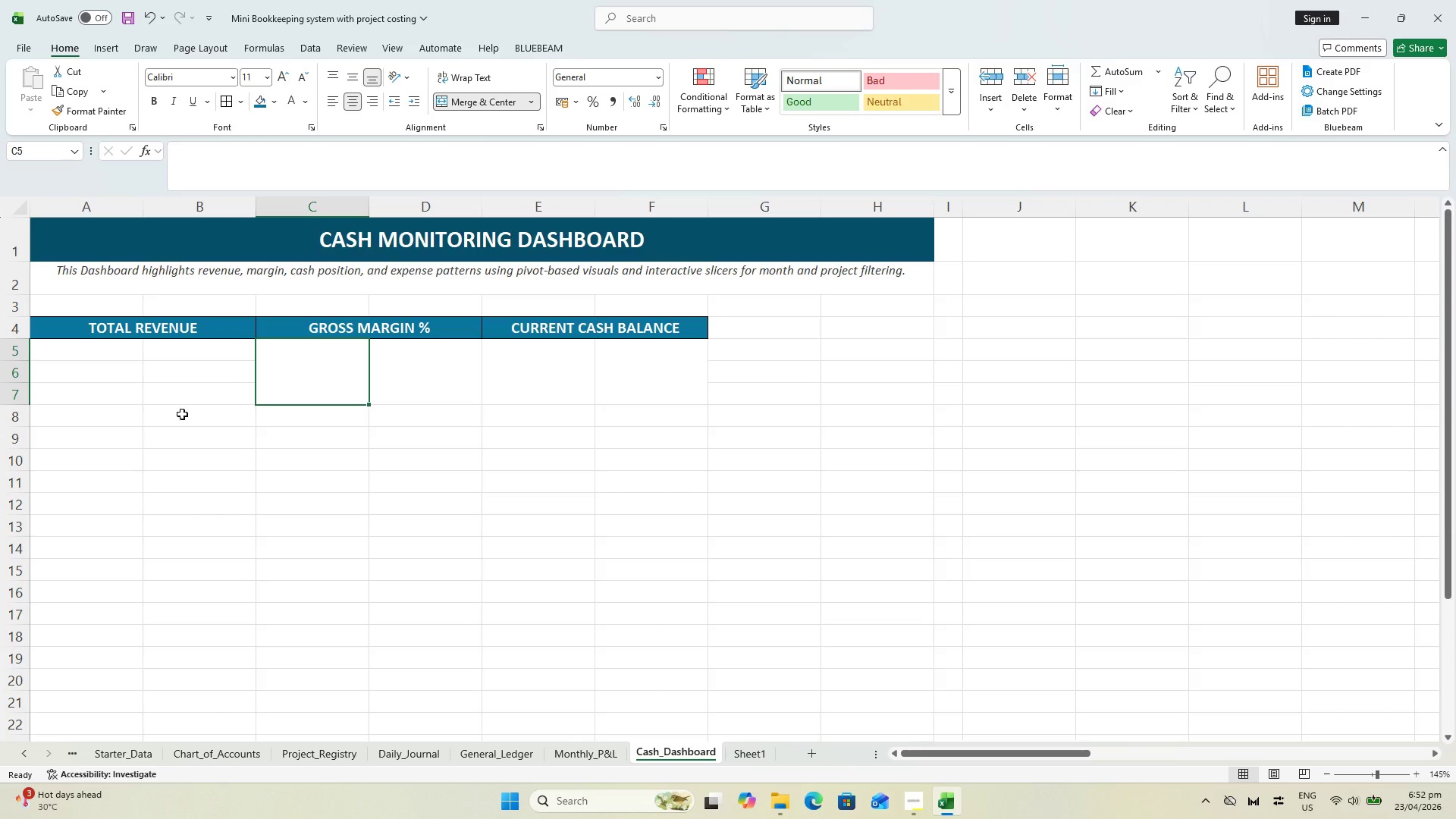 
left_click_drag(start_coordinate=[86, 354], to_coordinate=[174, 385])
 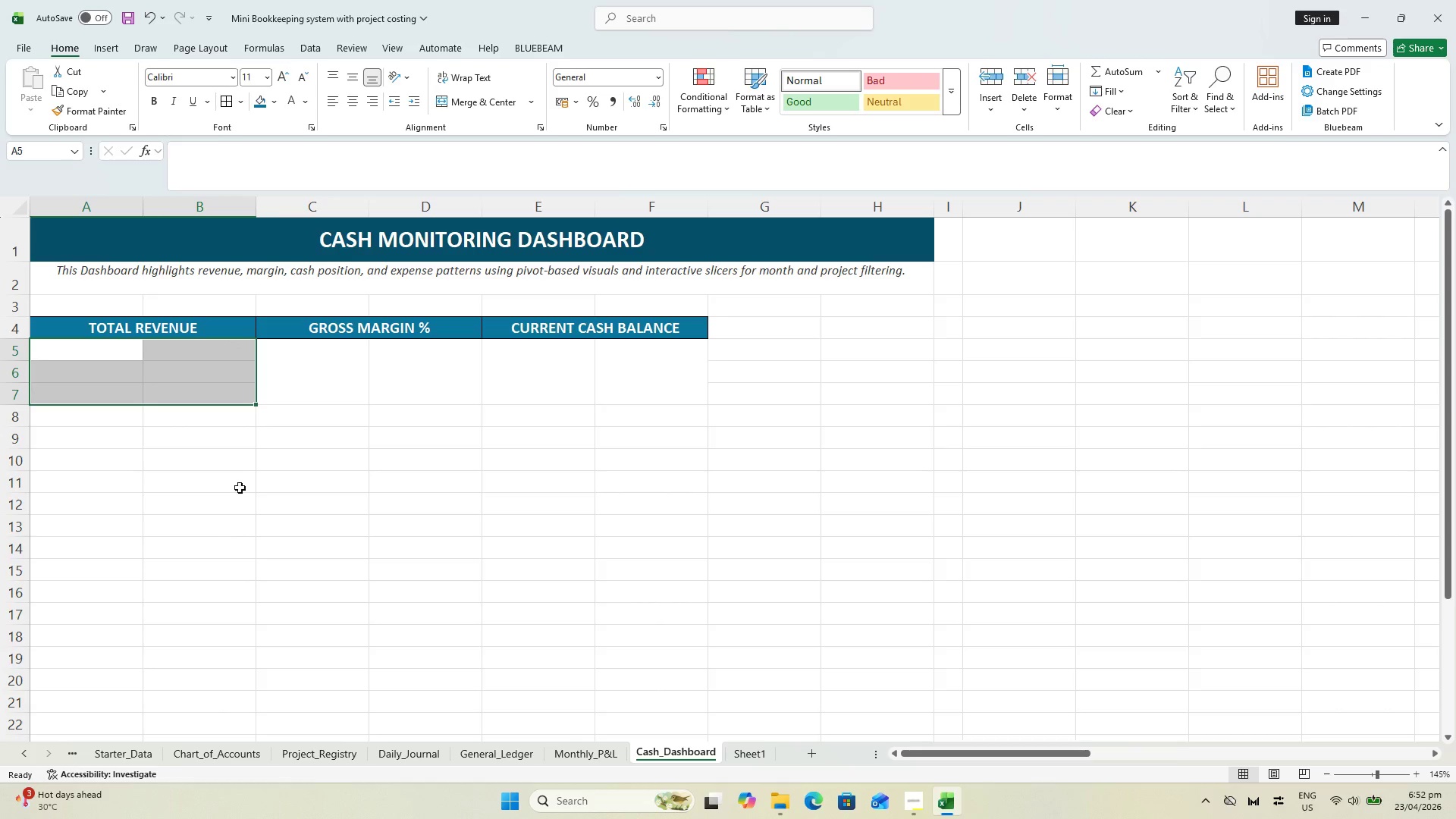 
key(Control+Z)
 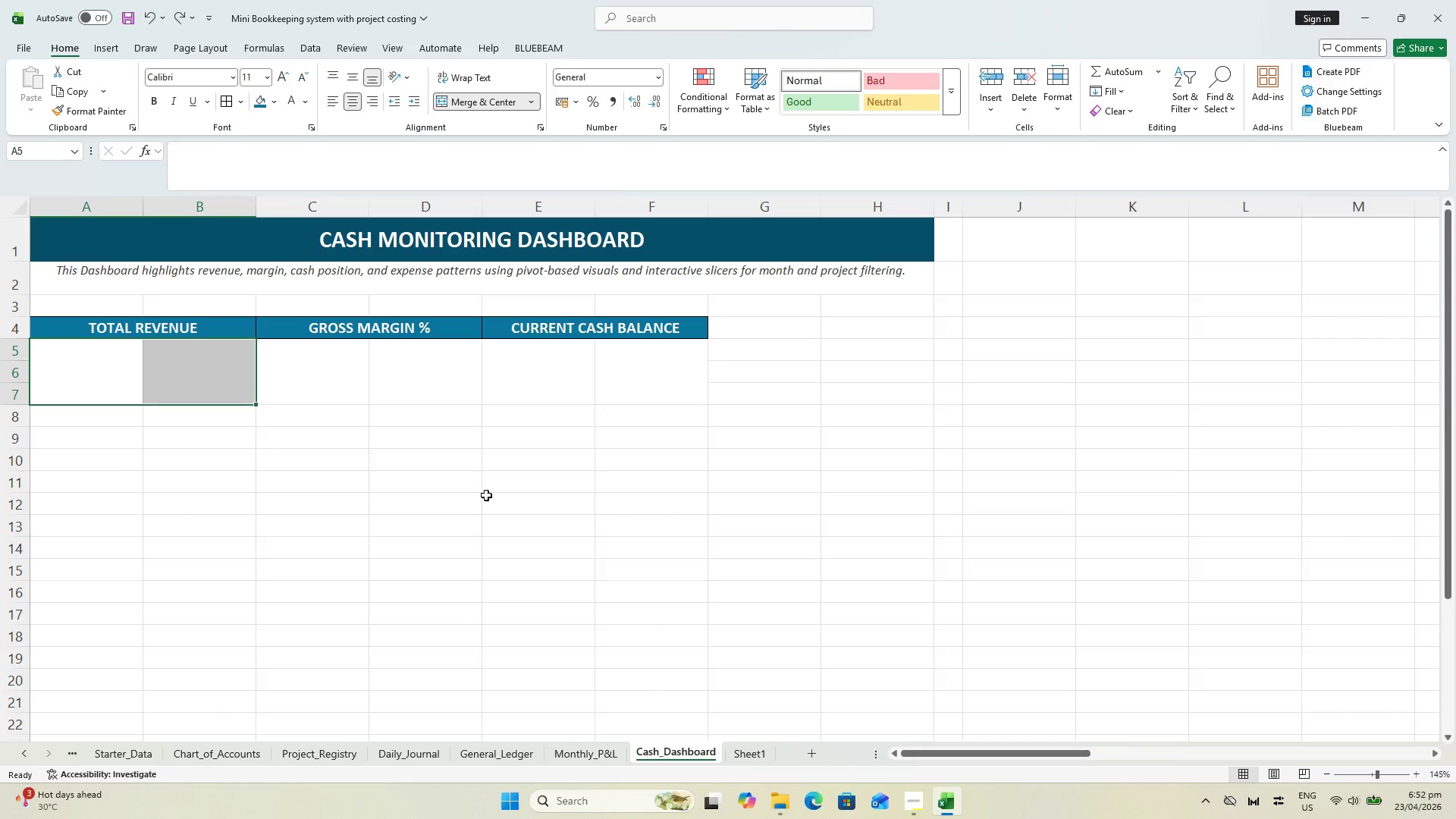 
left_click_drag(start_coordinate=[489, 497], to_coordinate=[504, 475])
 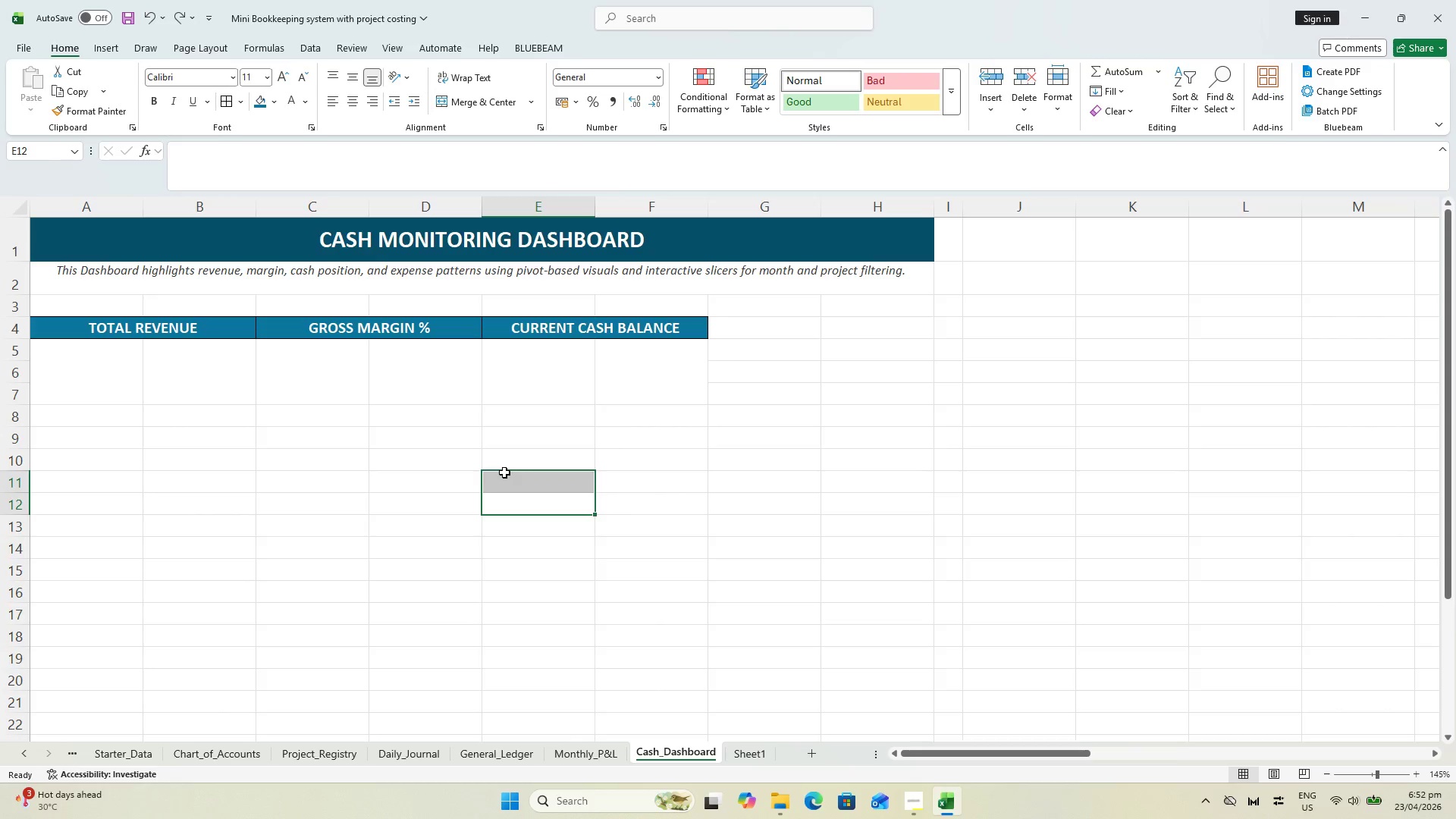 
key(Control+S)
 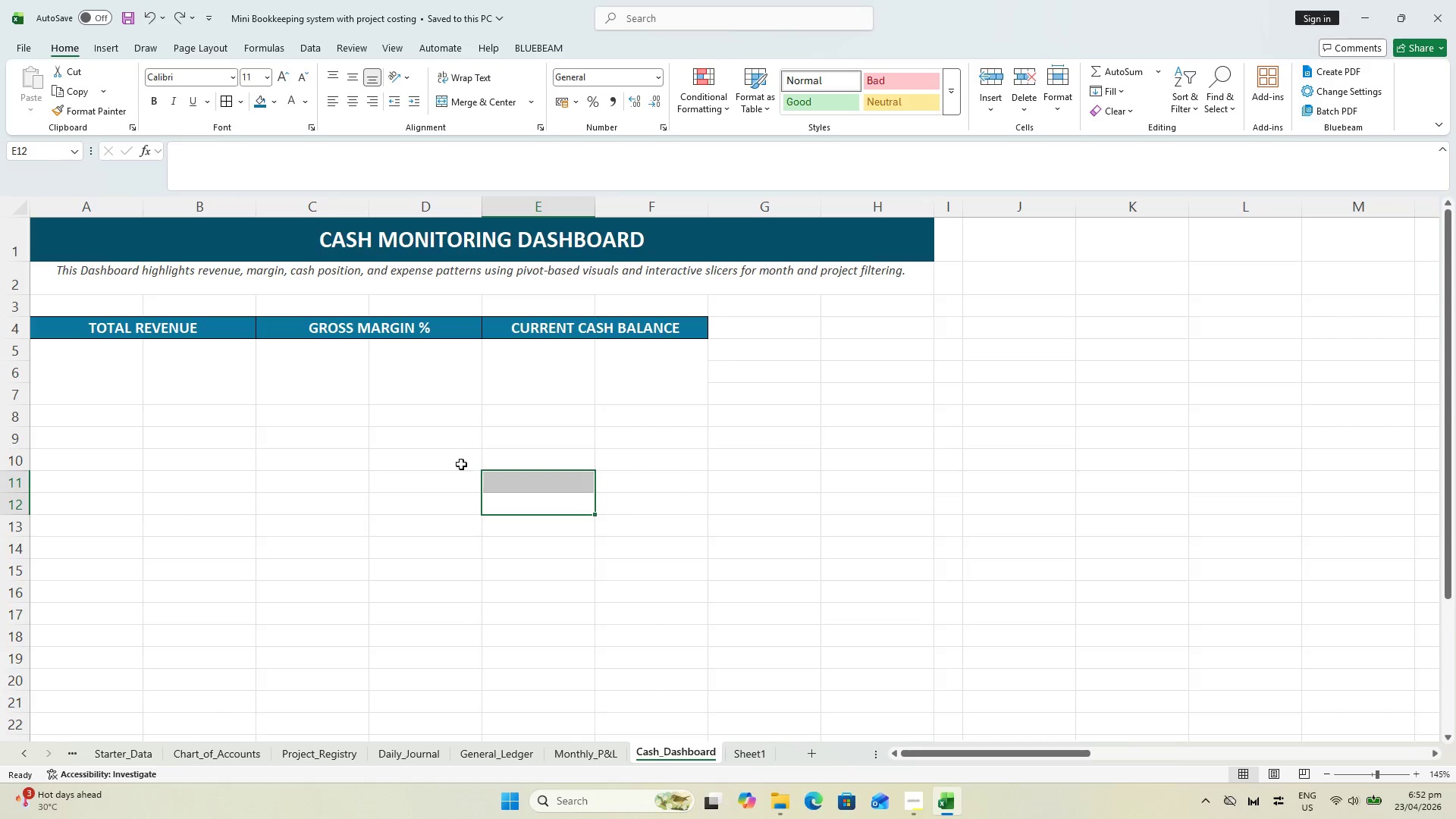 
left_click_drag(start_coordinate=[108, 379], to_coordinate=[636, 375])
 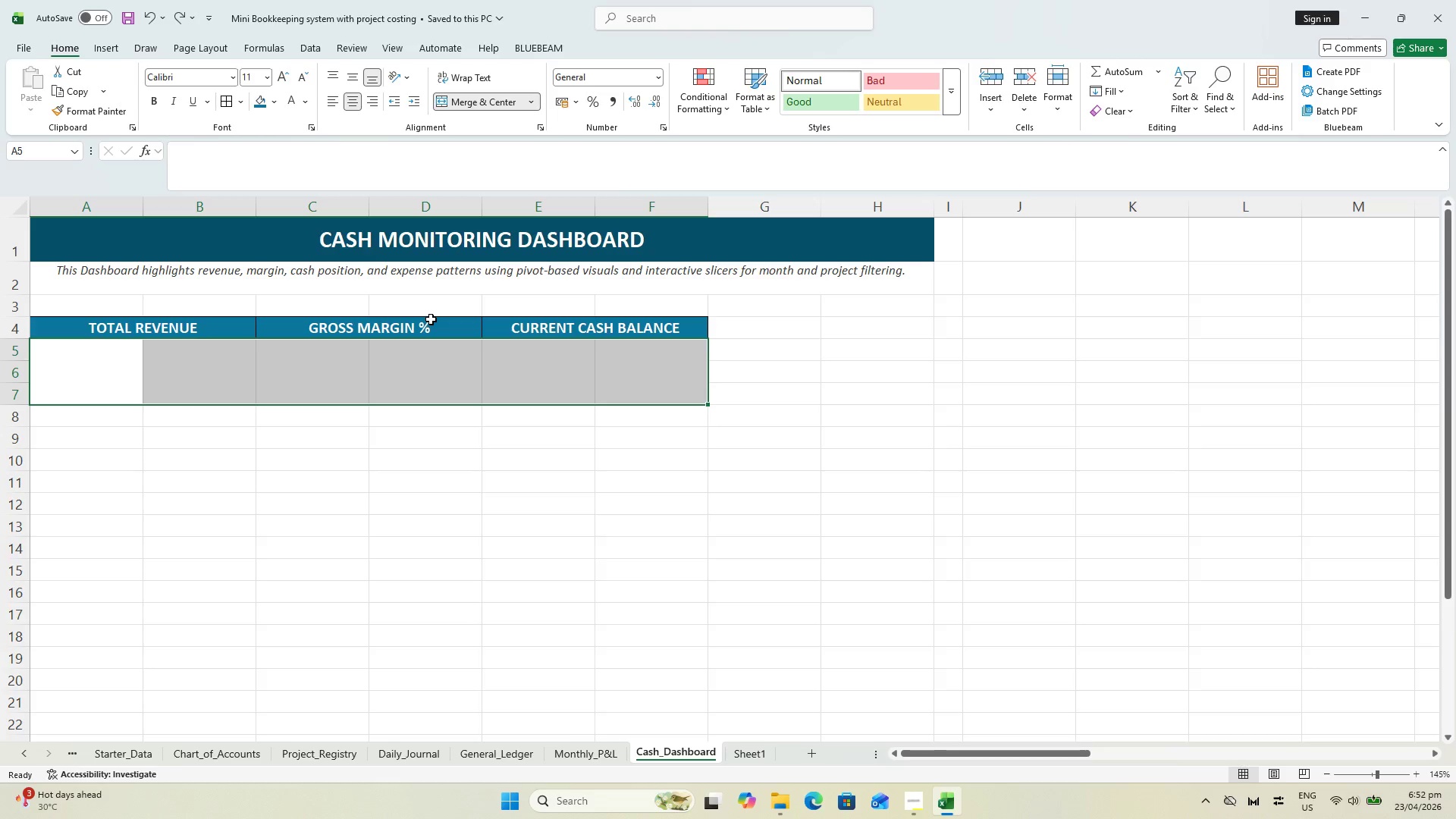 
wait(5.2)
 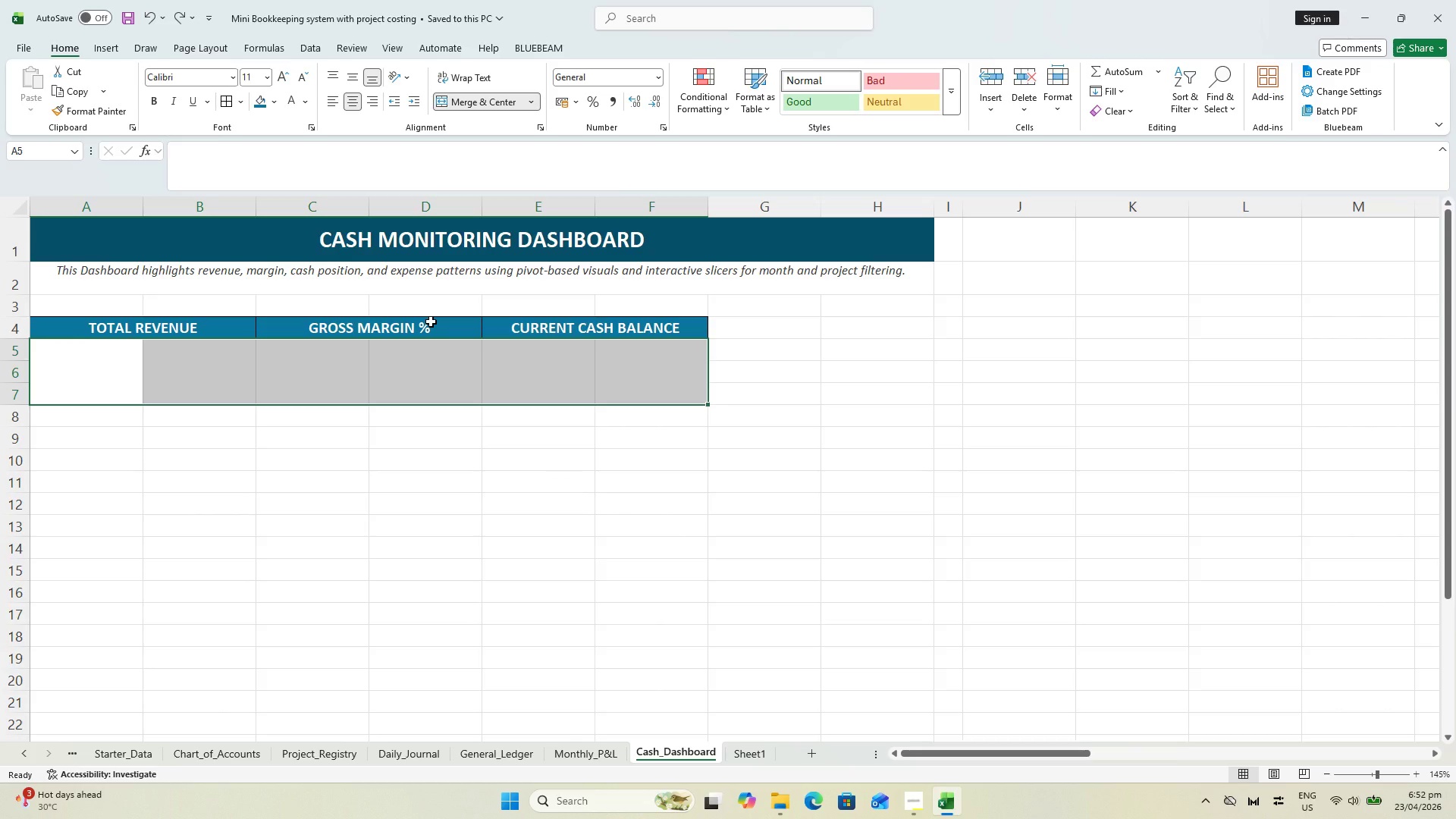 
left_click_drag(start_coordinate=[152, 329], to_coordinate=[575, 333])
 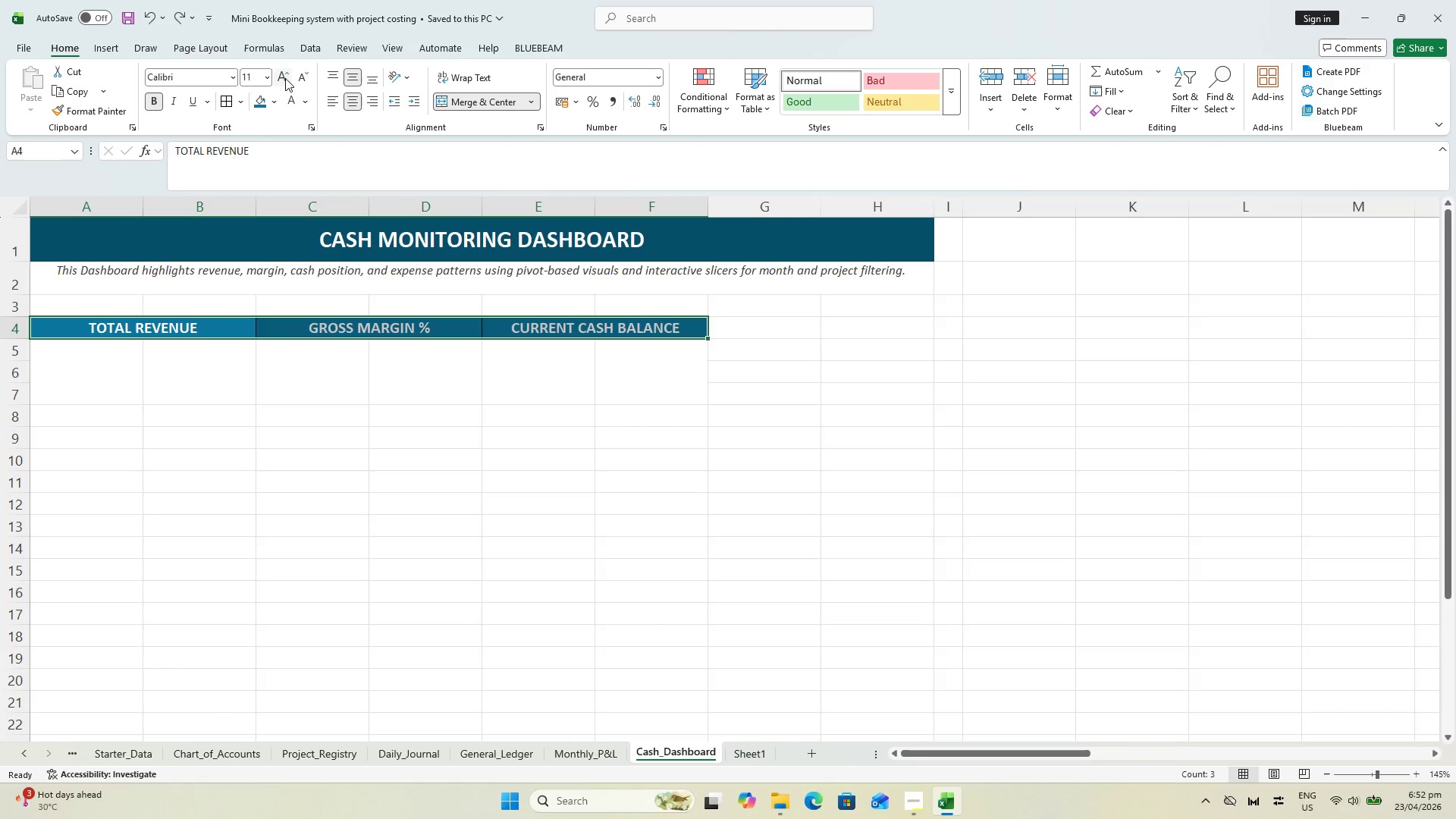 
left_click([285, 73])
 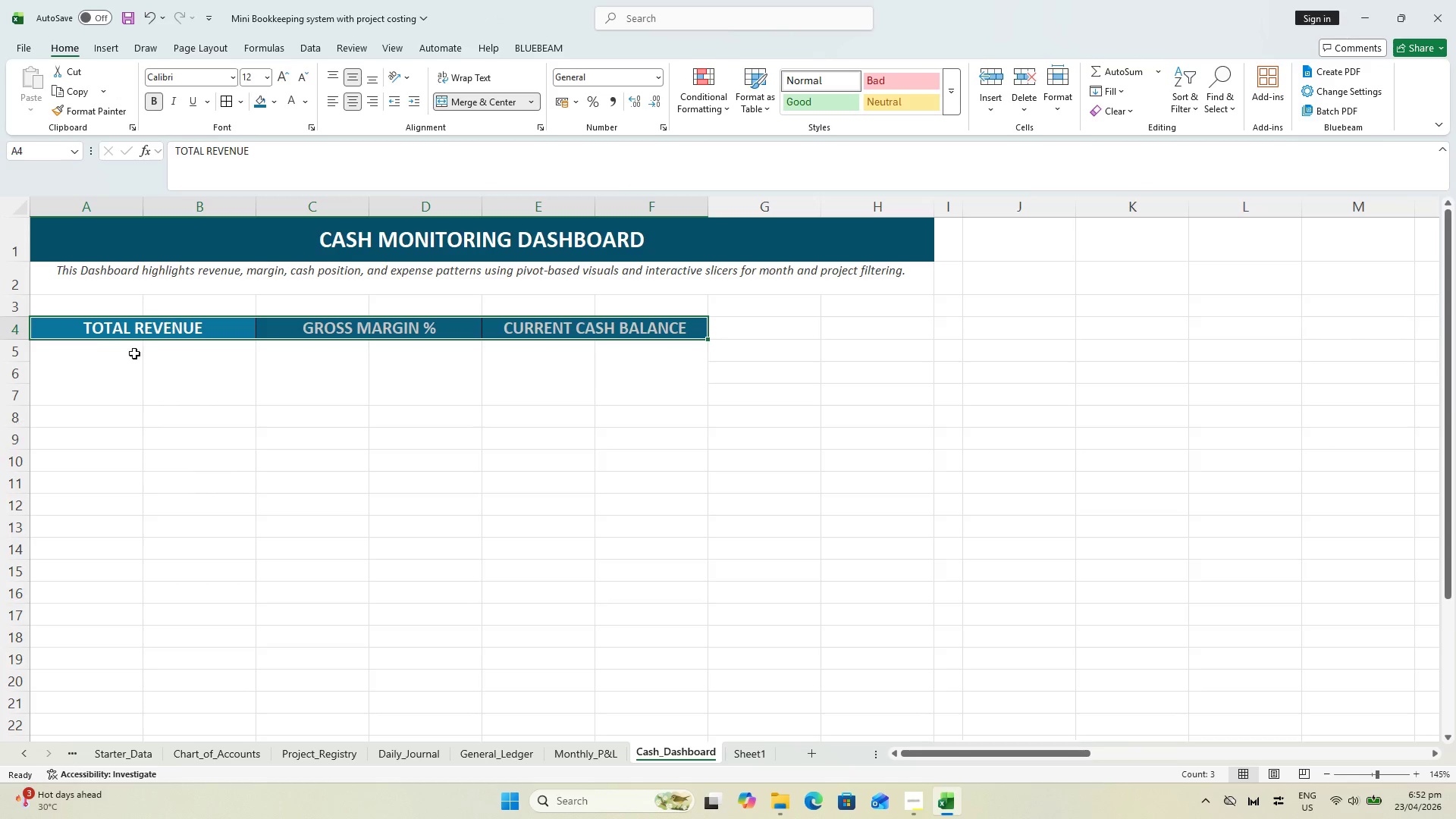 
left_click_drag(start_coordinate=[131, 354], to_coordinate=[639, 380])
 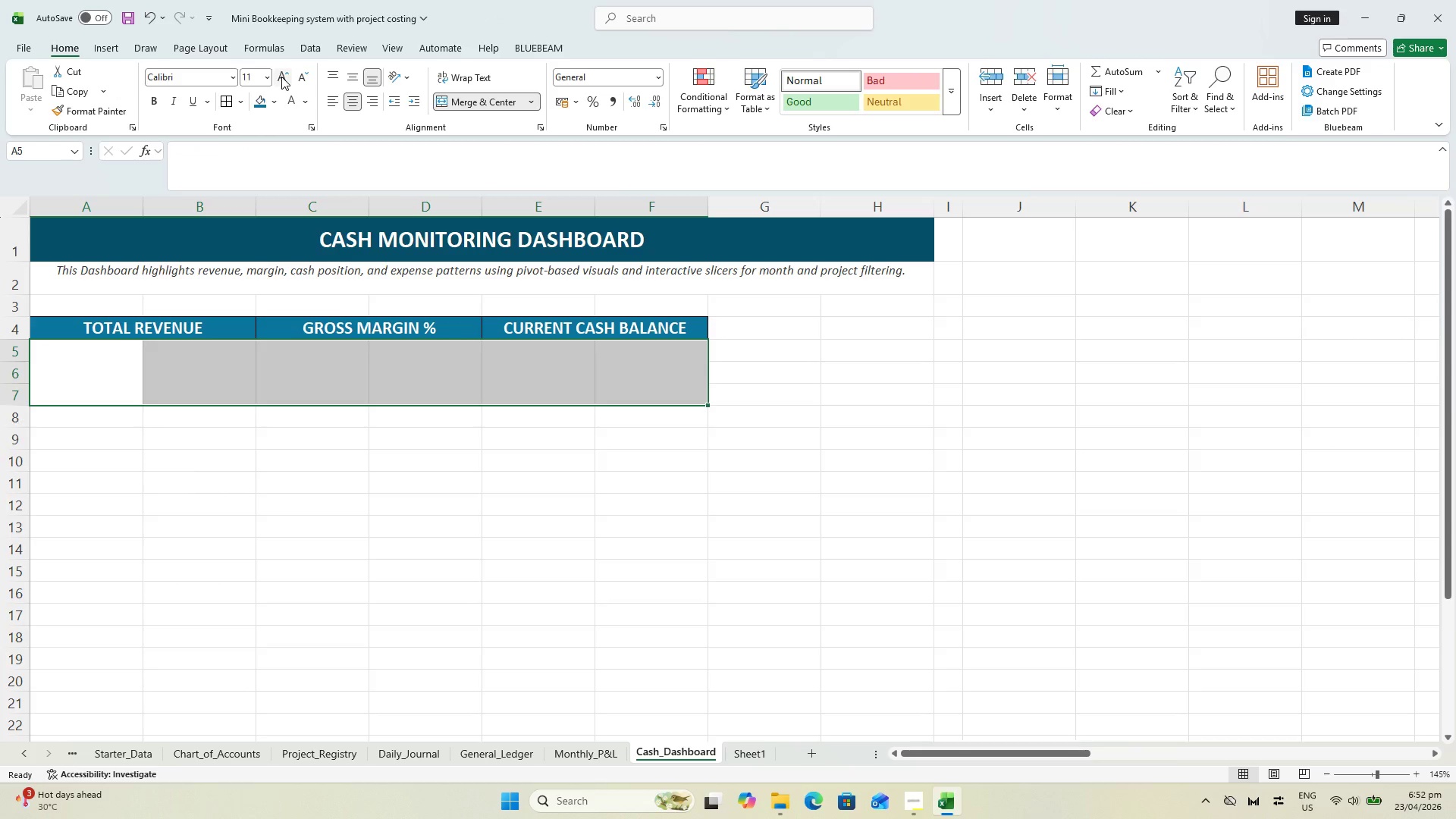 
double_click([281, 77])
 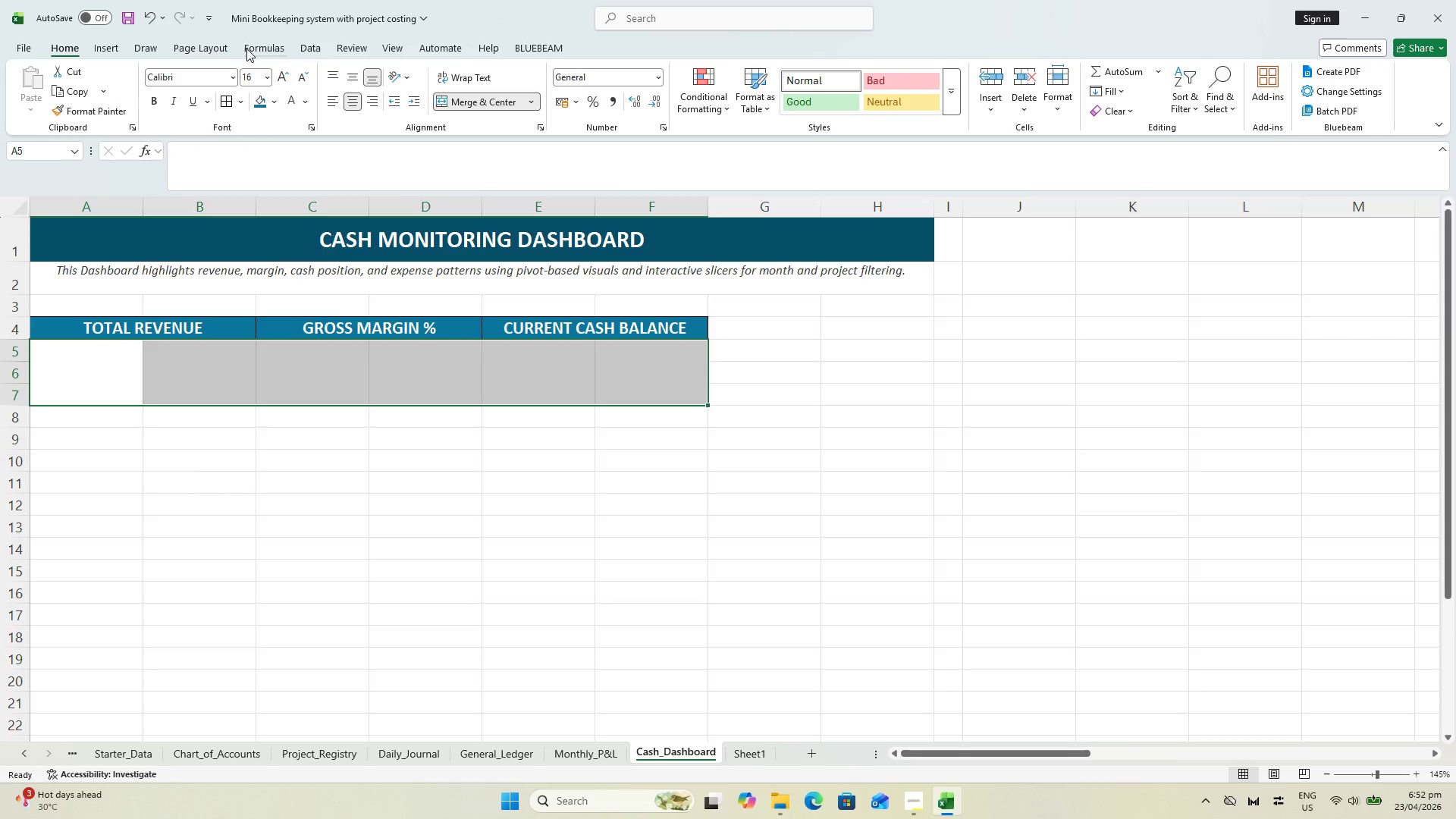 
left_click([346, 80])
 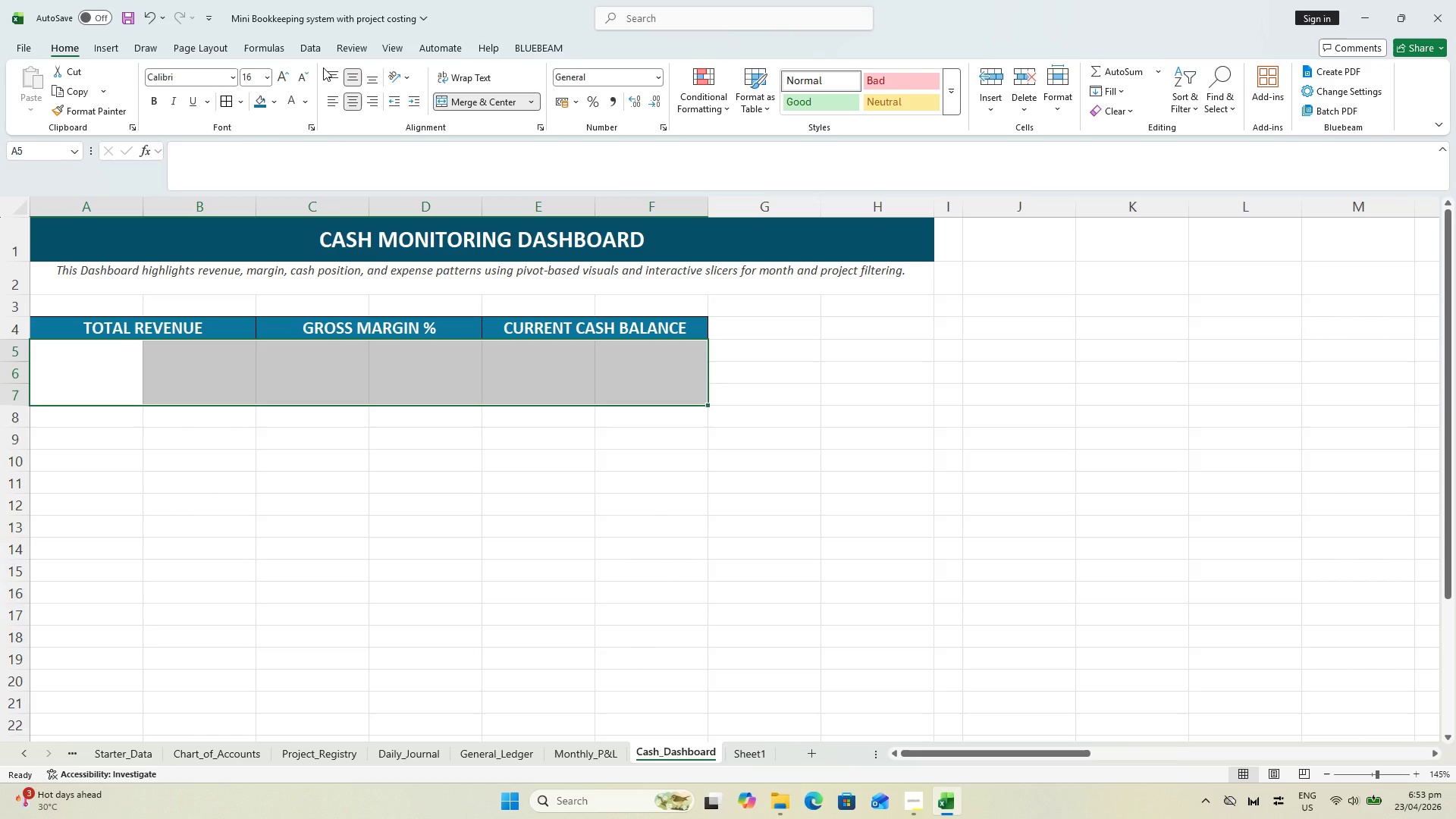 
wait(24.22)
 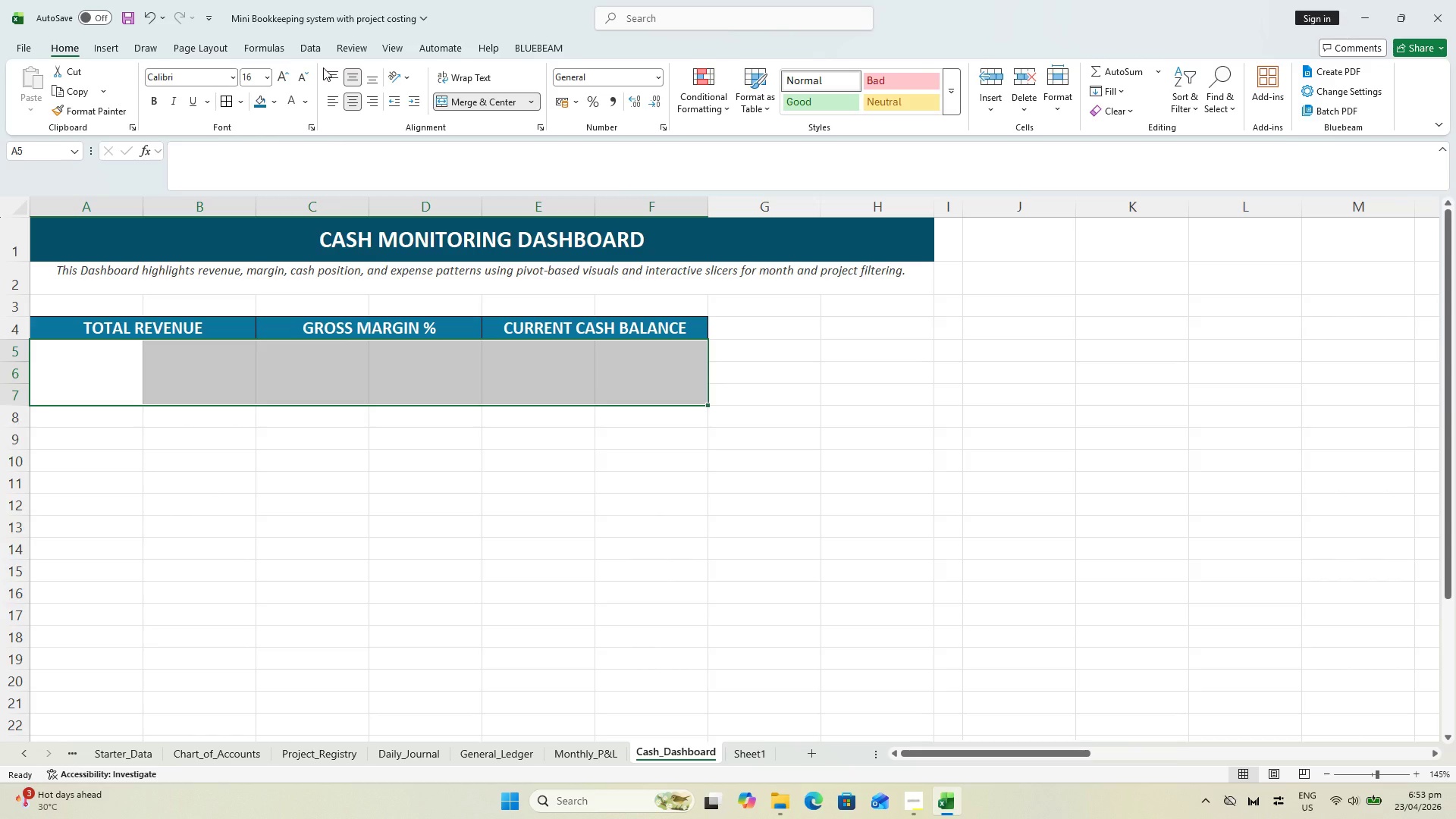 
key(Control+S)
 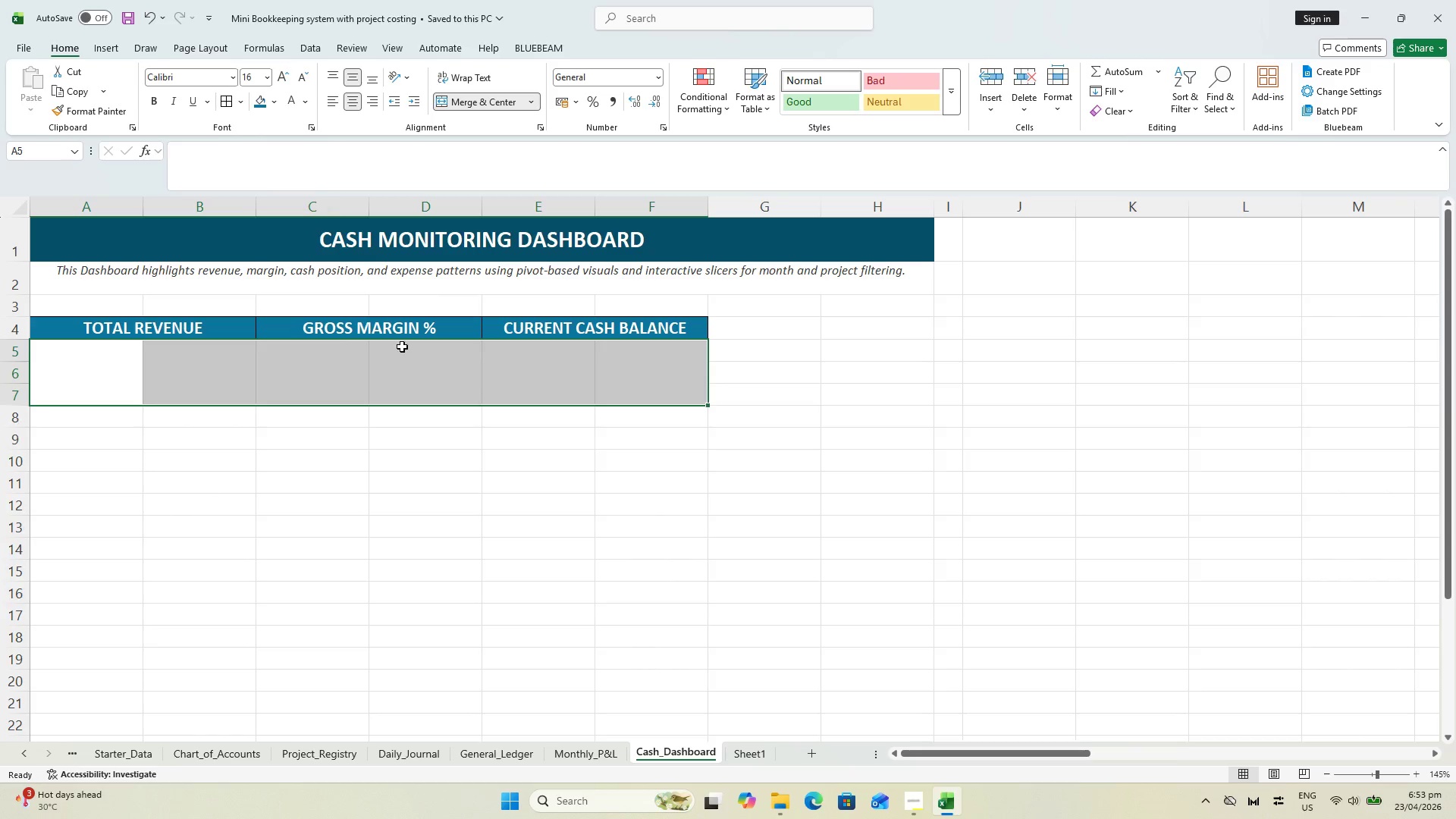 
wait(6.06)
 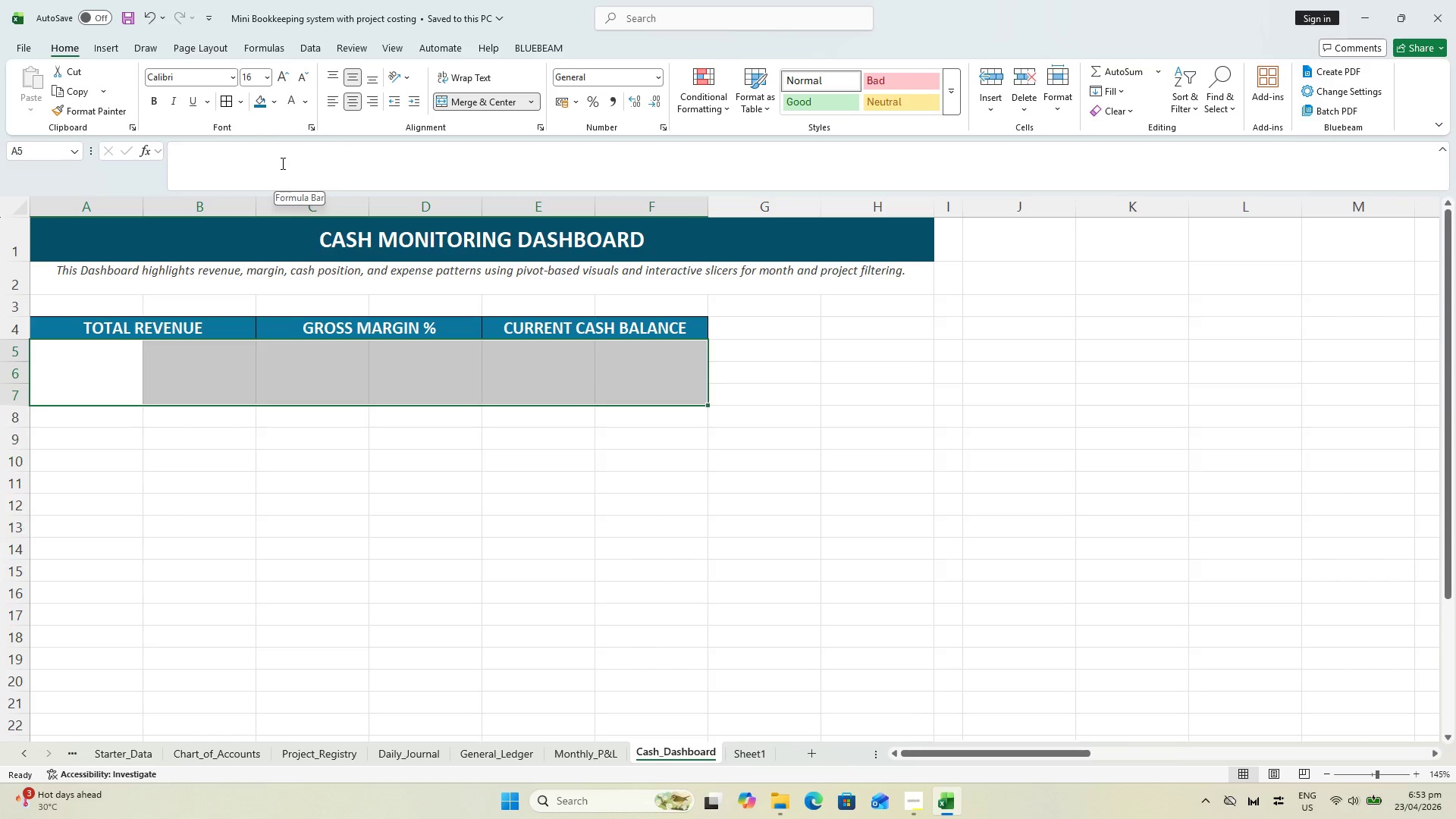 
key(Control+ControlLeft)
 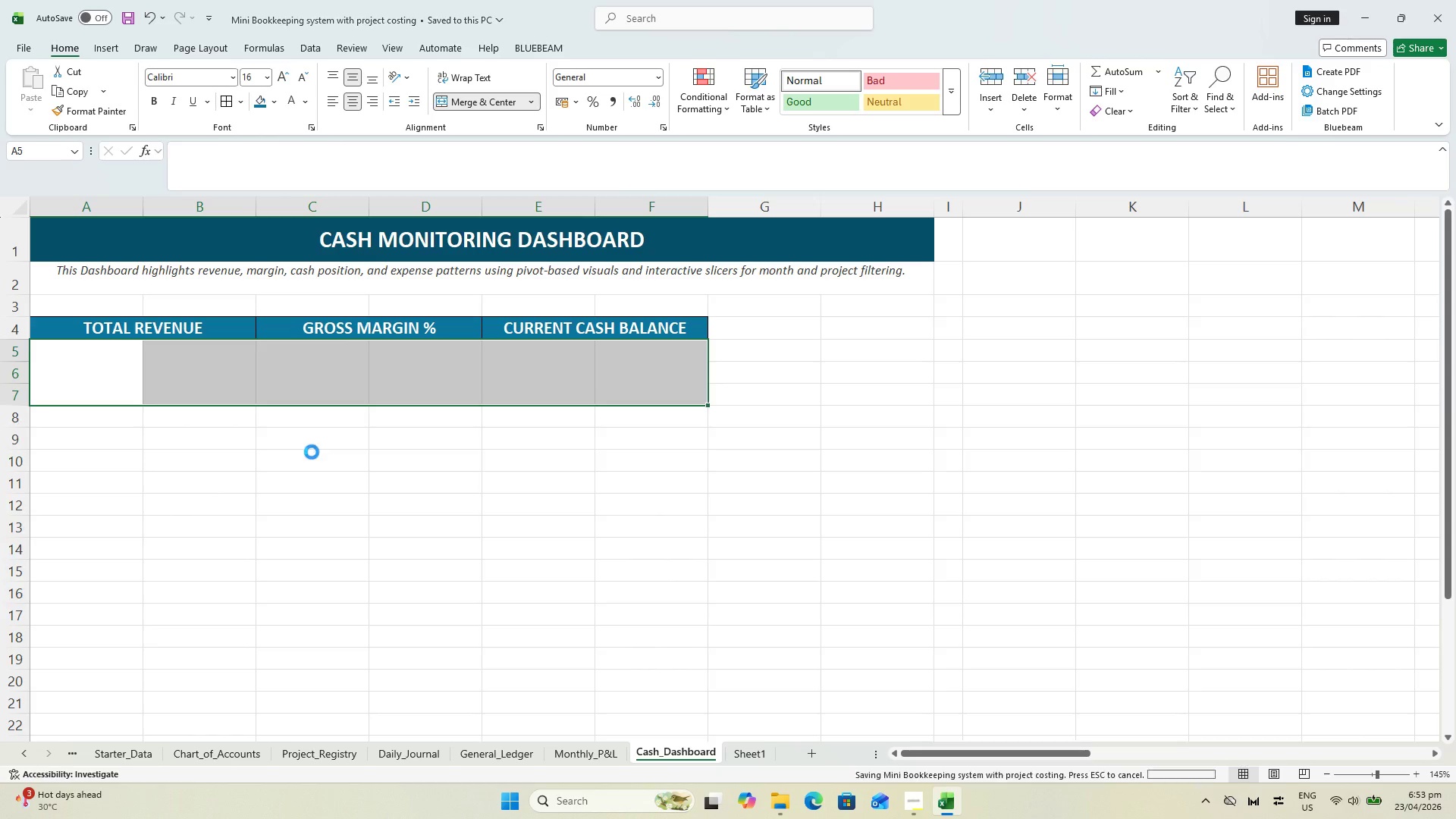 
key(Control+S)
 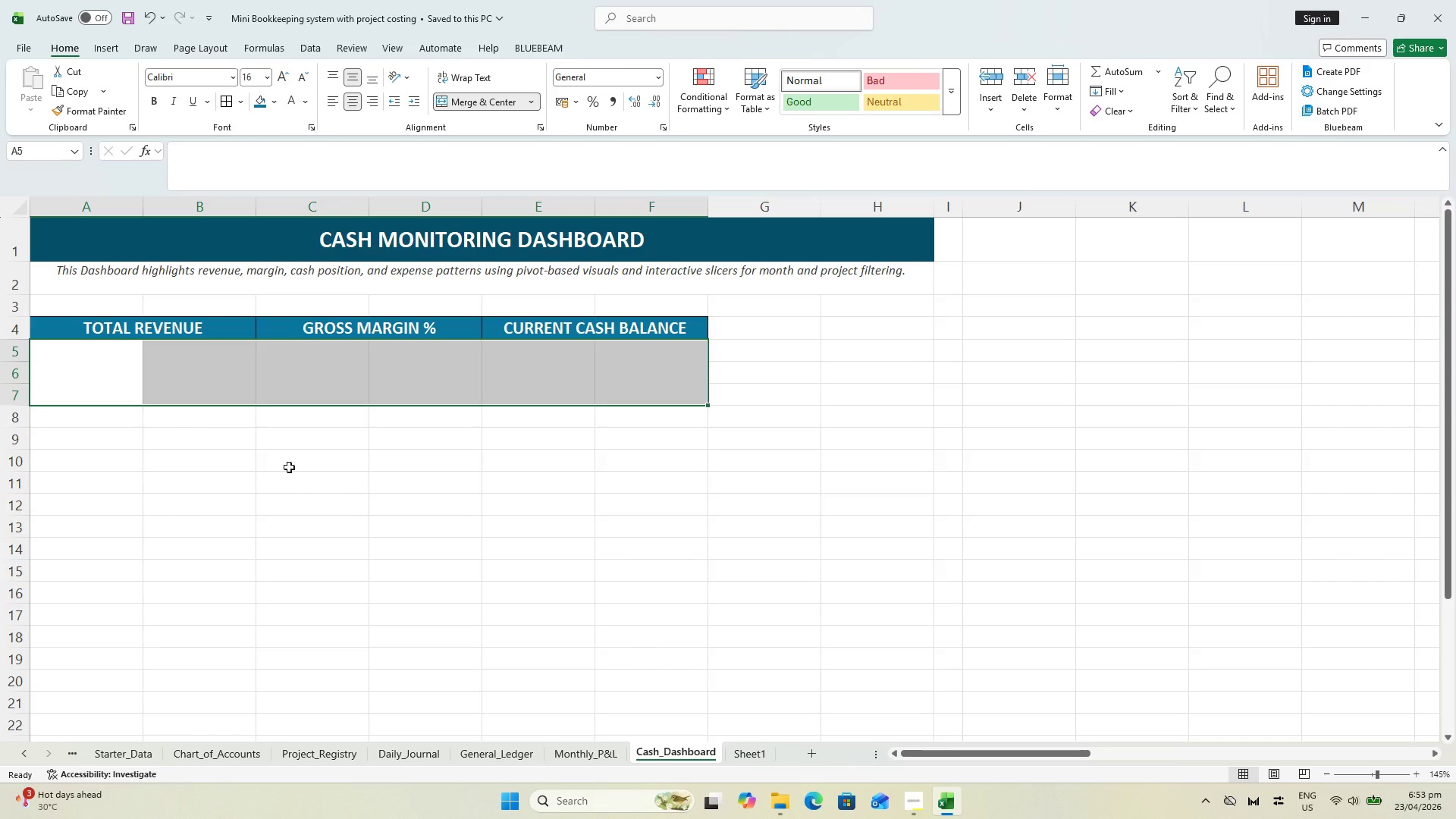 
double_click([119, 395])
 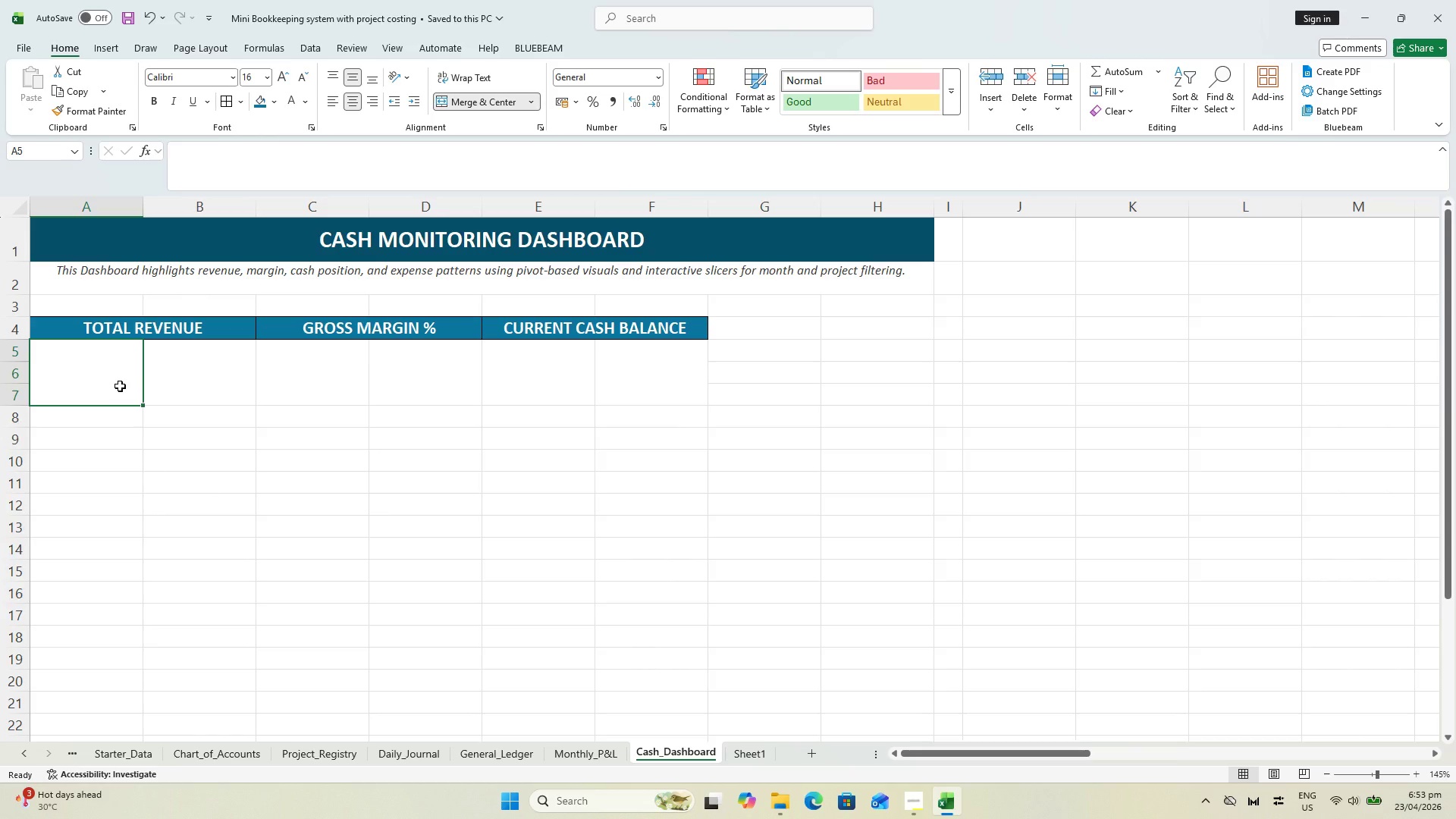 
key(Control+S)
 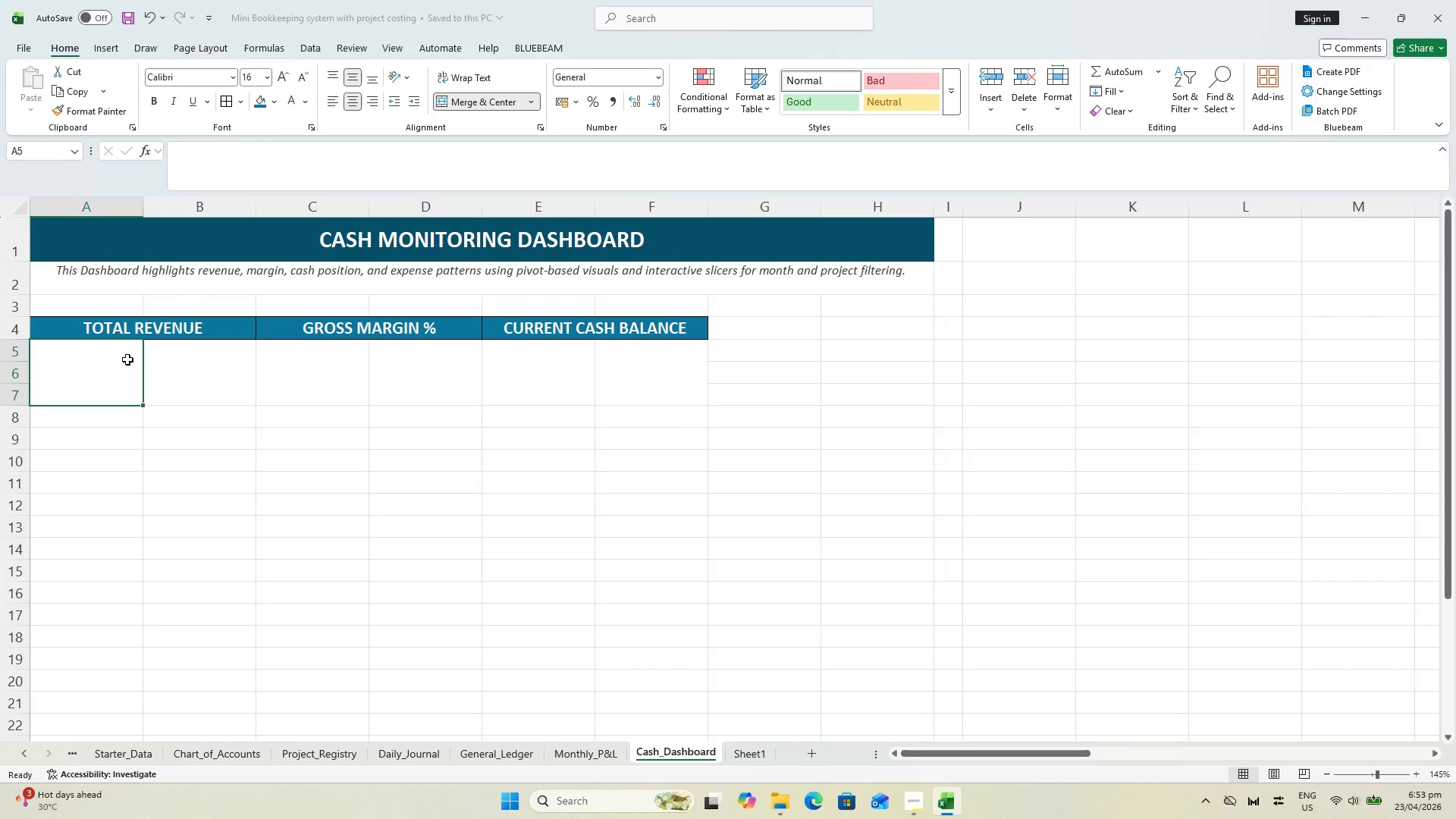 
hold_key(key=ShiftLeft, duration=0.56)
 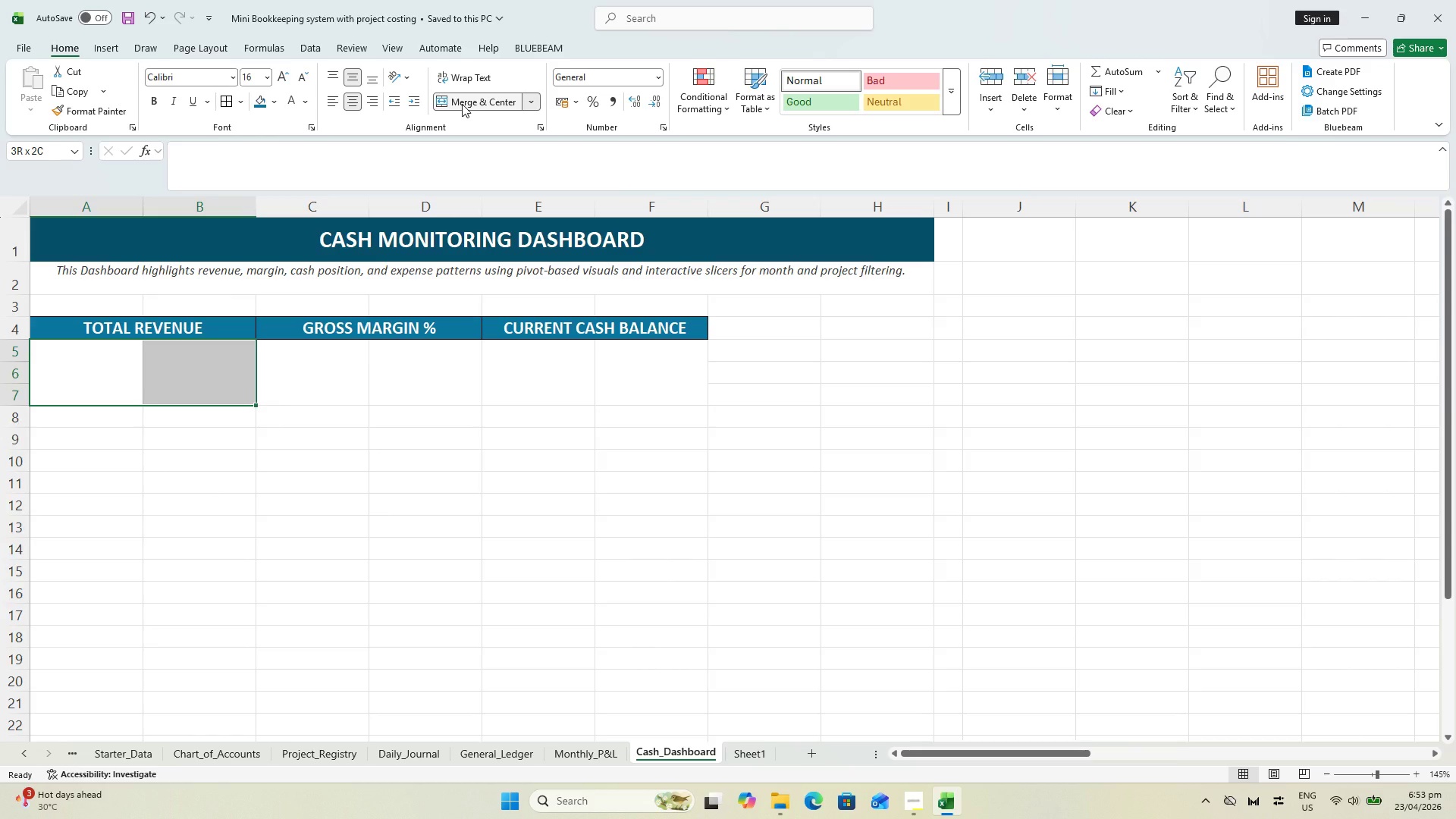 
left_click([462, 104])
 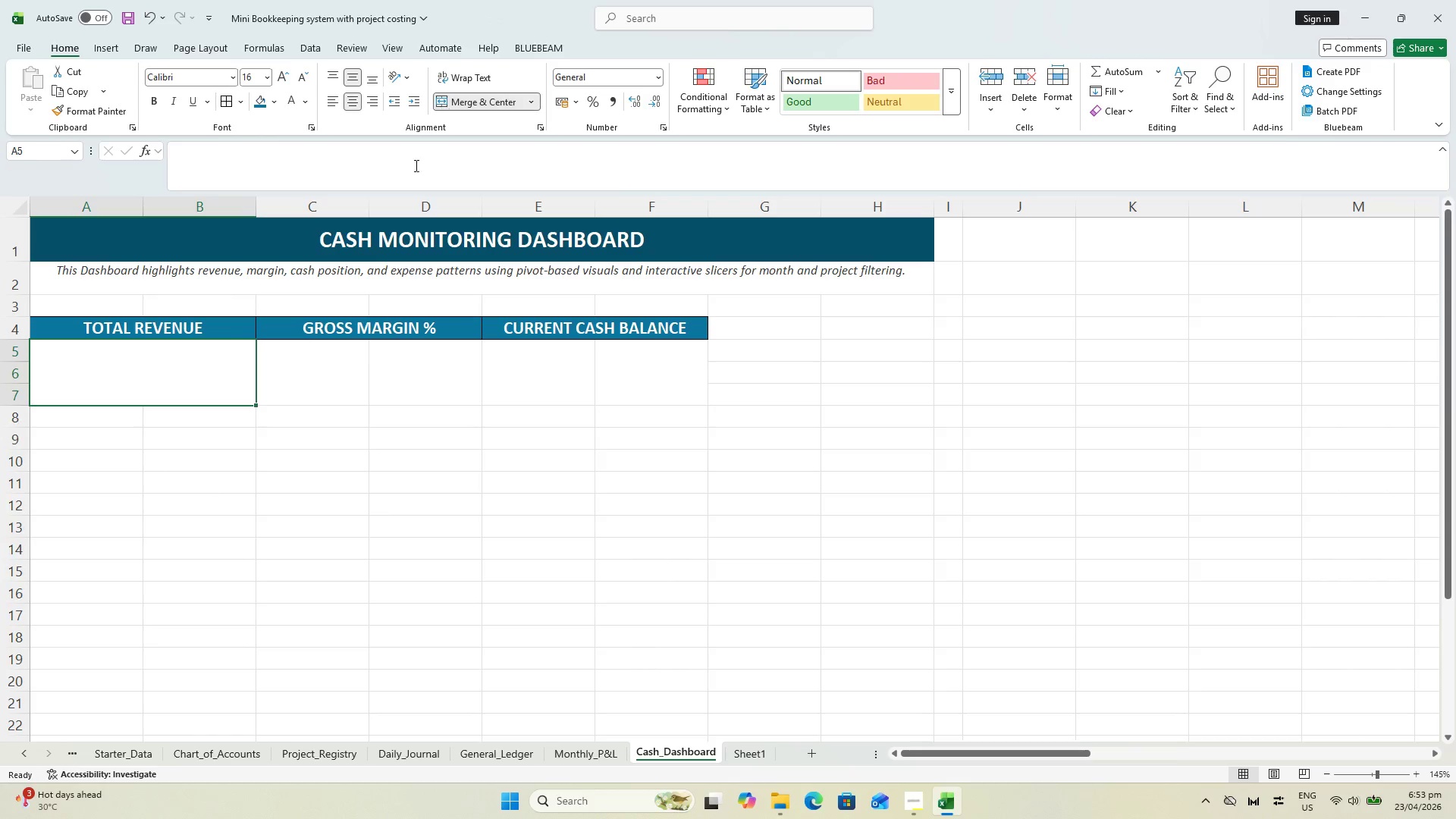 
left_click_drag(start_coordinate=[318, 362], to_coordinate=[391, 356])
 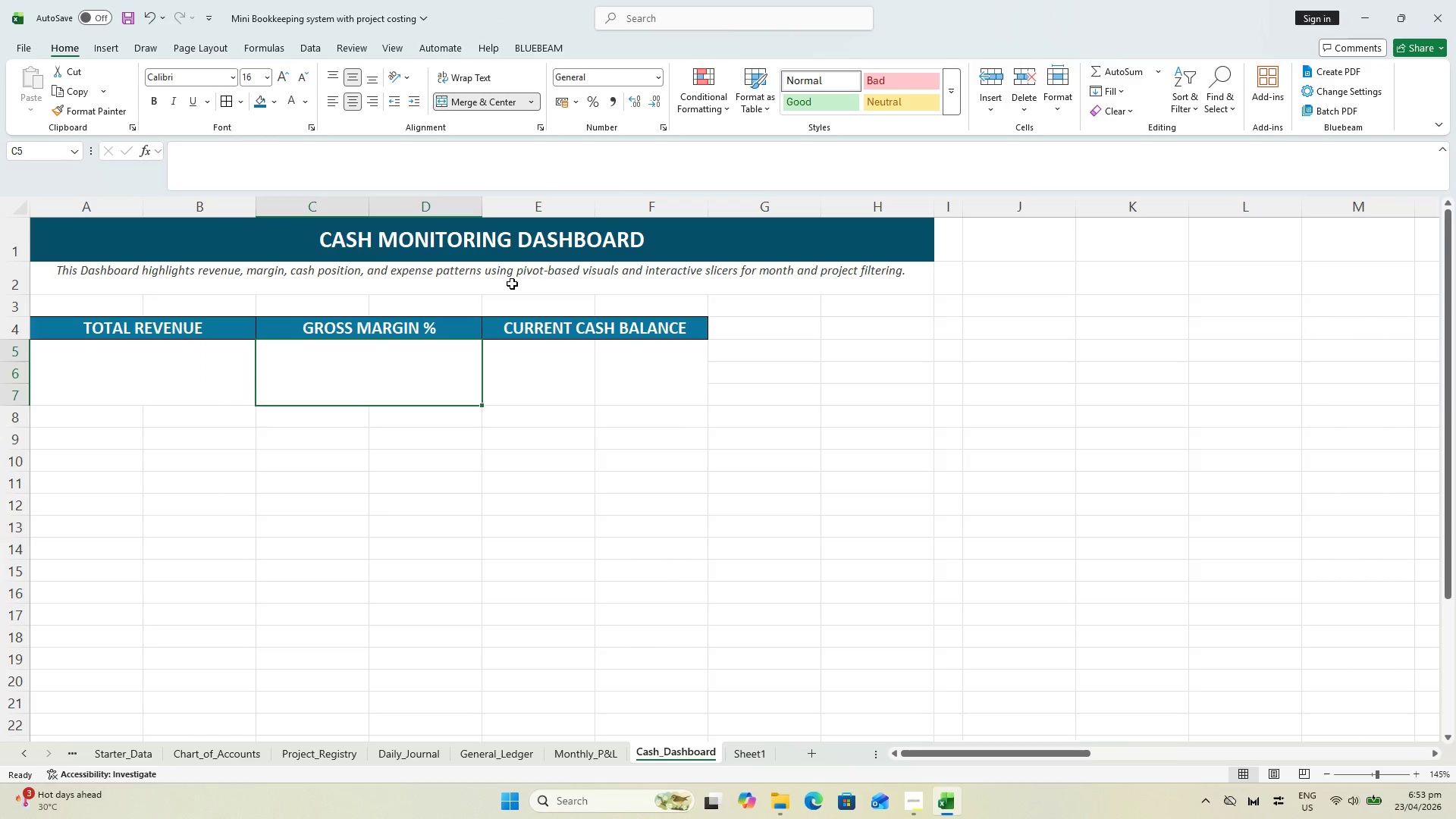 
left_click_drag(start_coordinate=[529, 368], to_coordinate=[601, 374])
 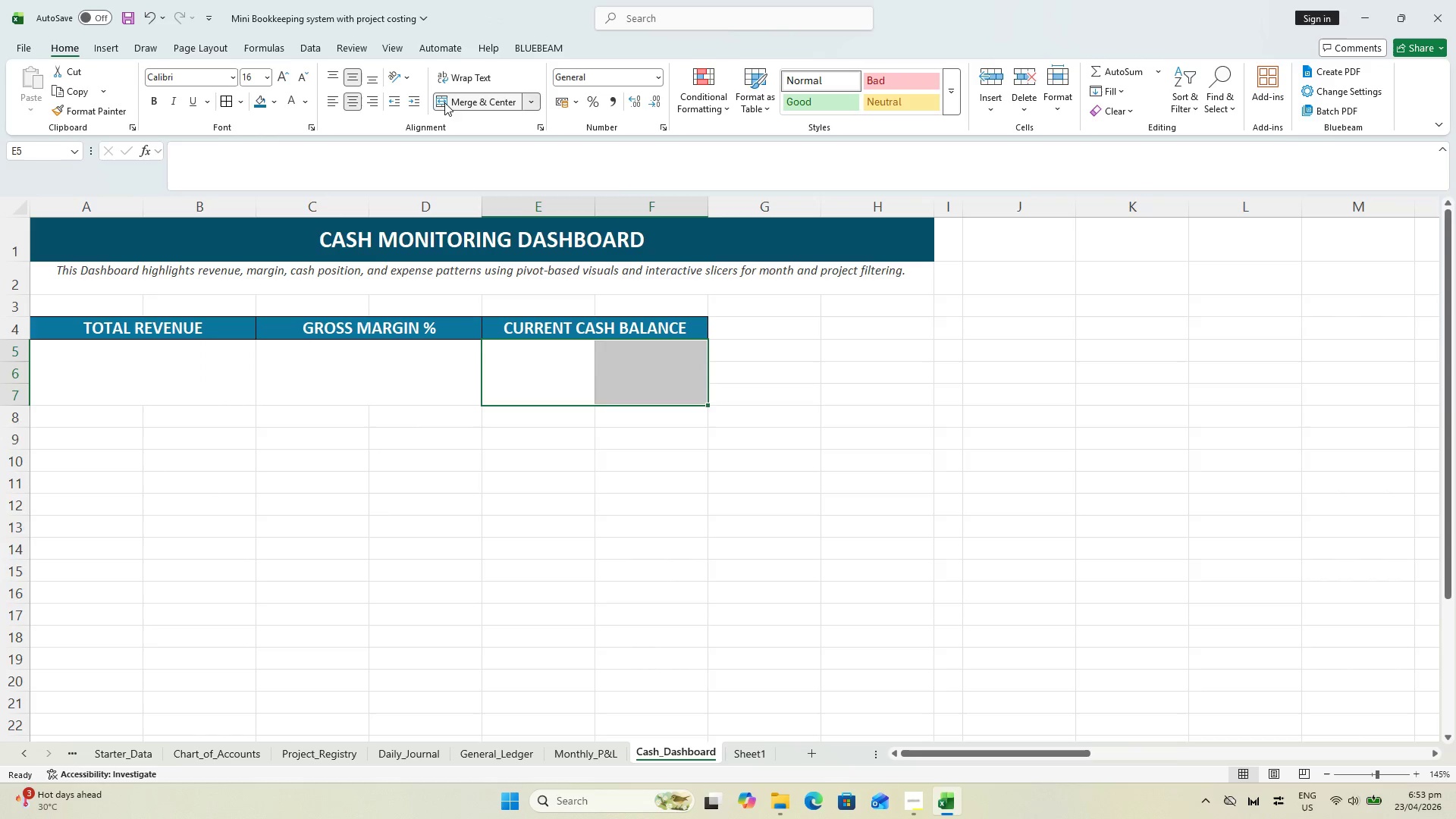 
double_click([444, 102])
 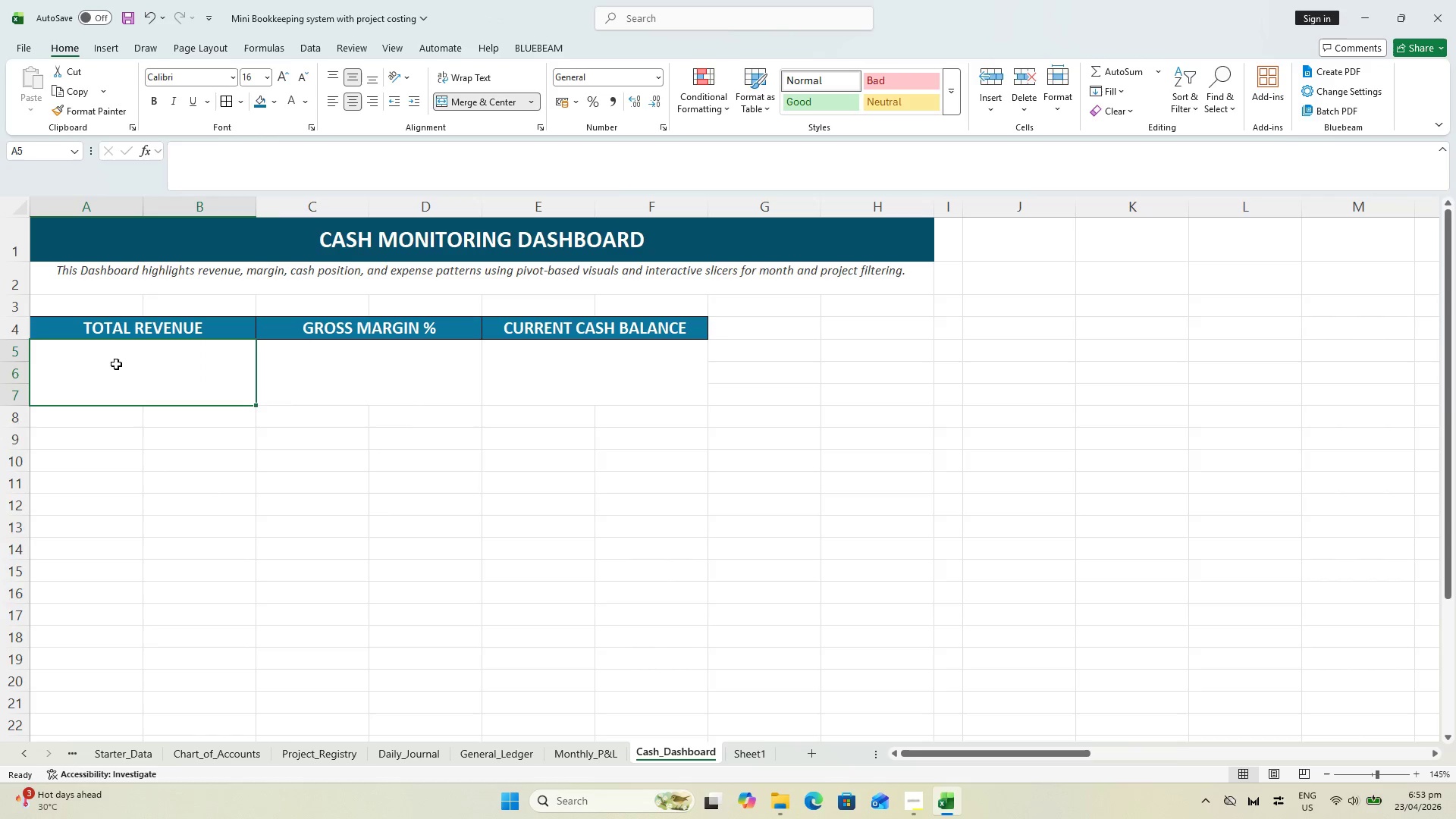 
key(Control+S)
 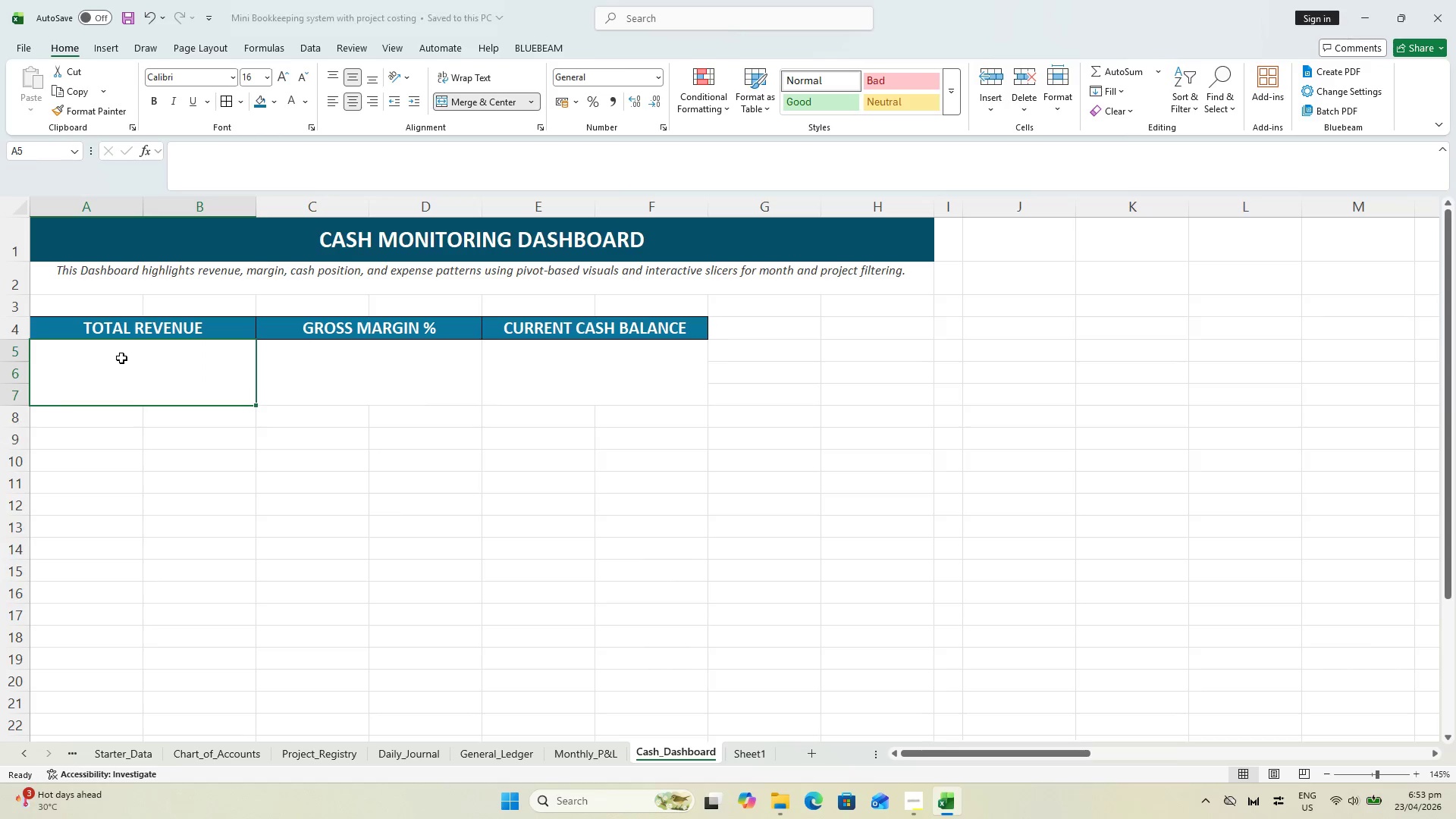 
key(Control+S)
 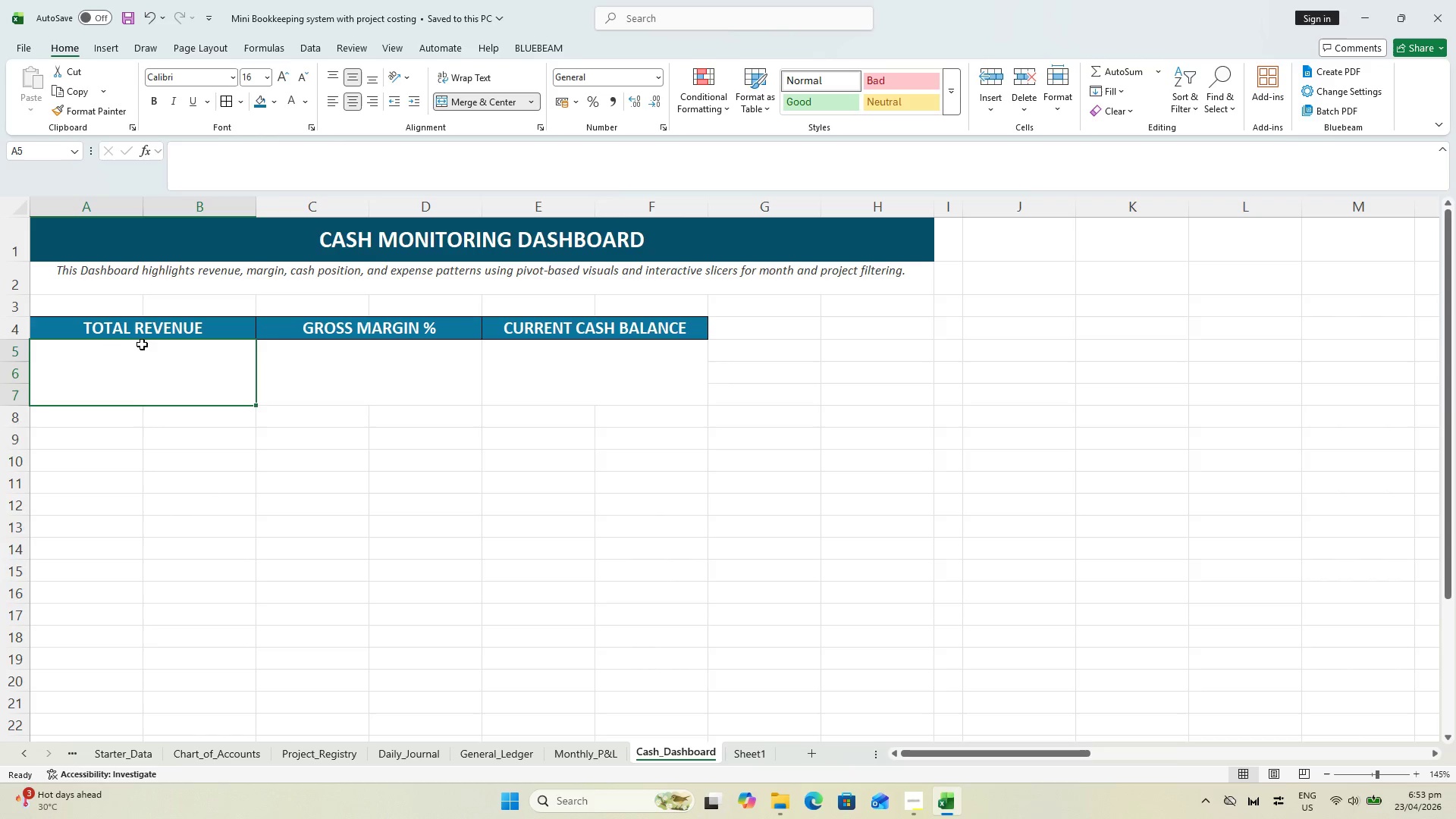 
hold_key(key=ShiftLeft, duration=0.84)
left_click_drag(start_coordinate=[346, 363], to_coordinate=[350, 362])
 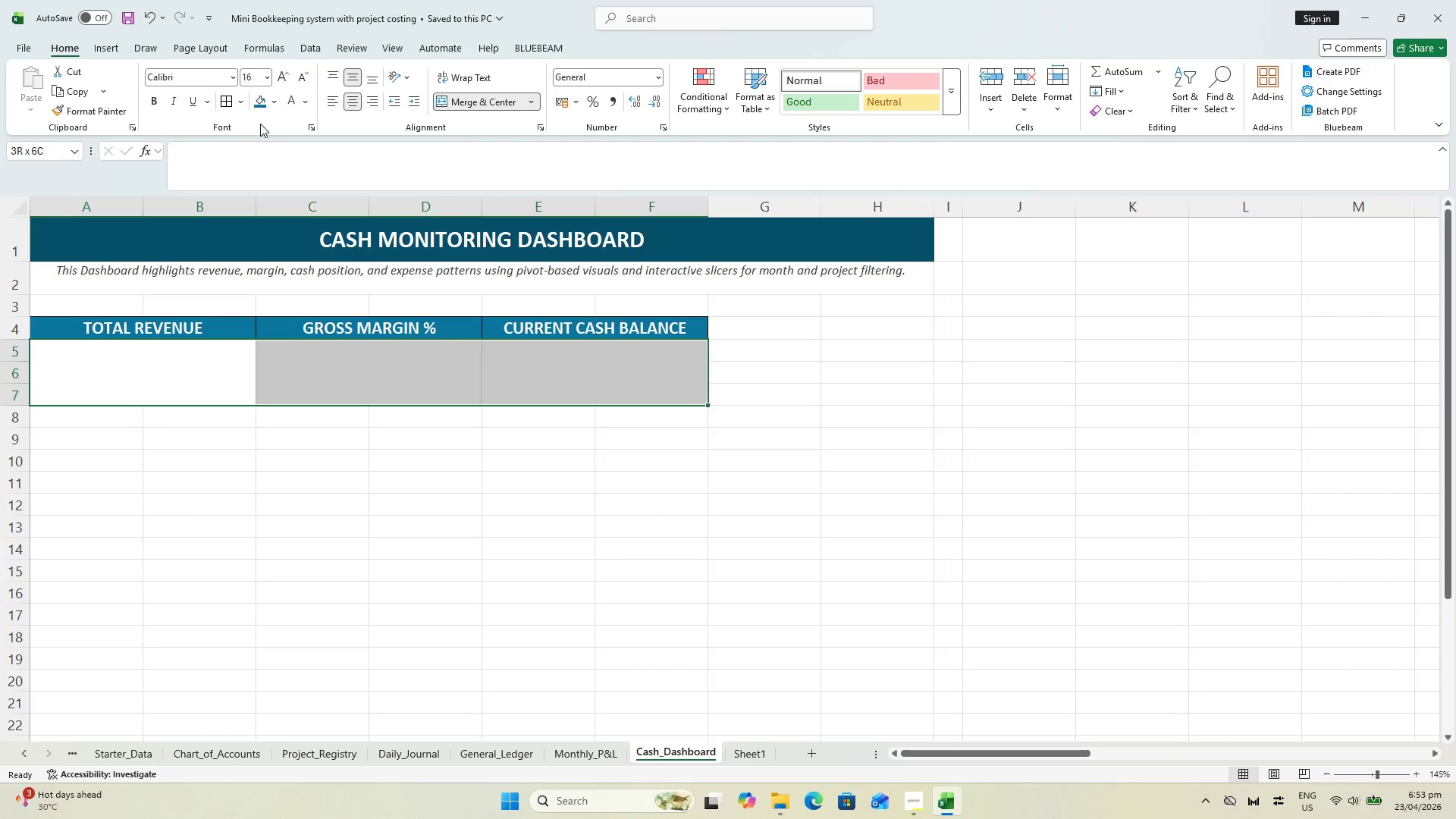 
left_click([241, 106])
 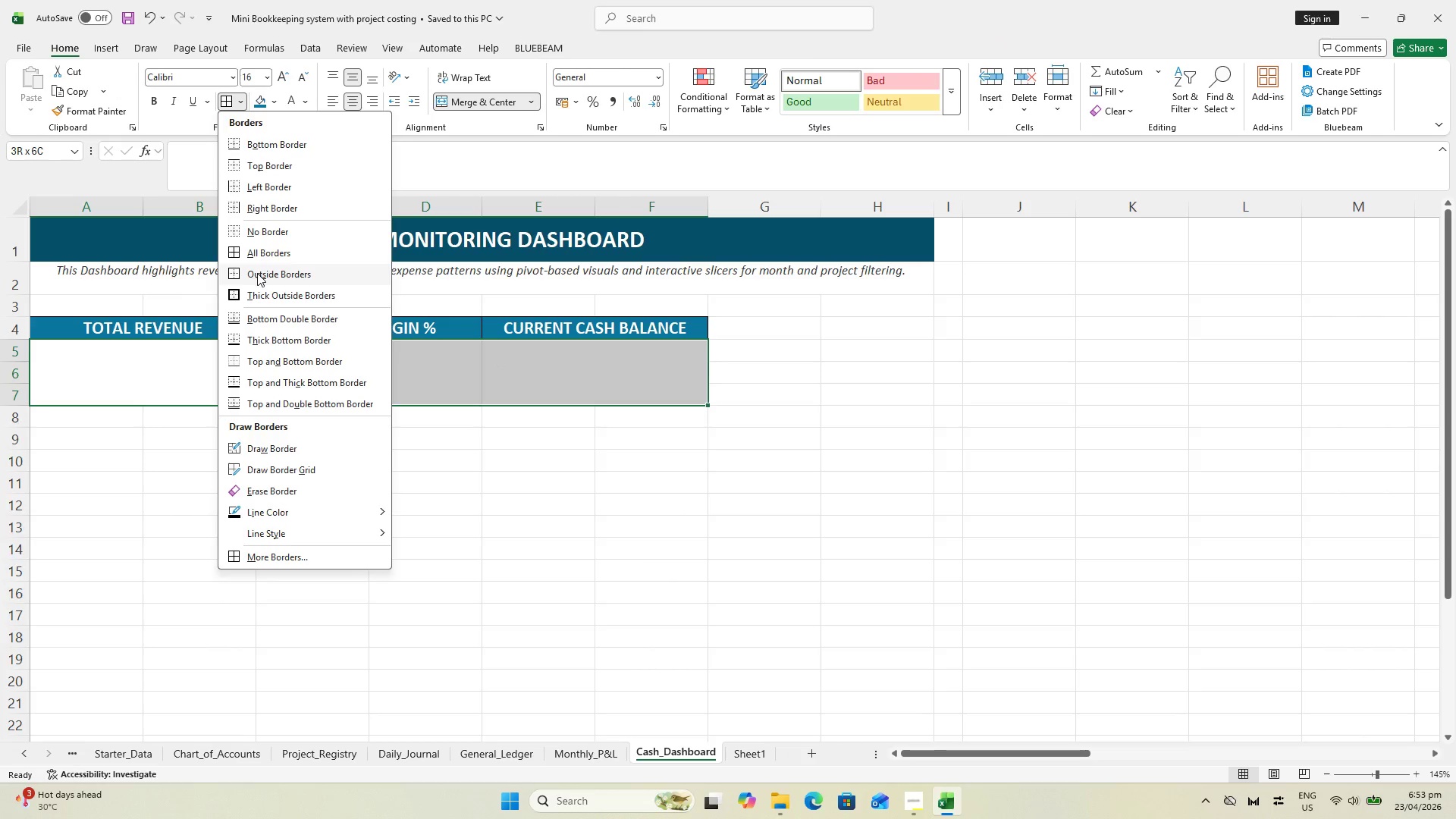 
left_click([271, 297])
 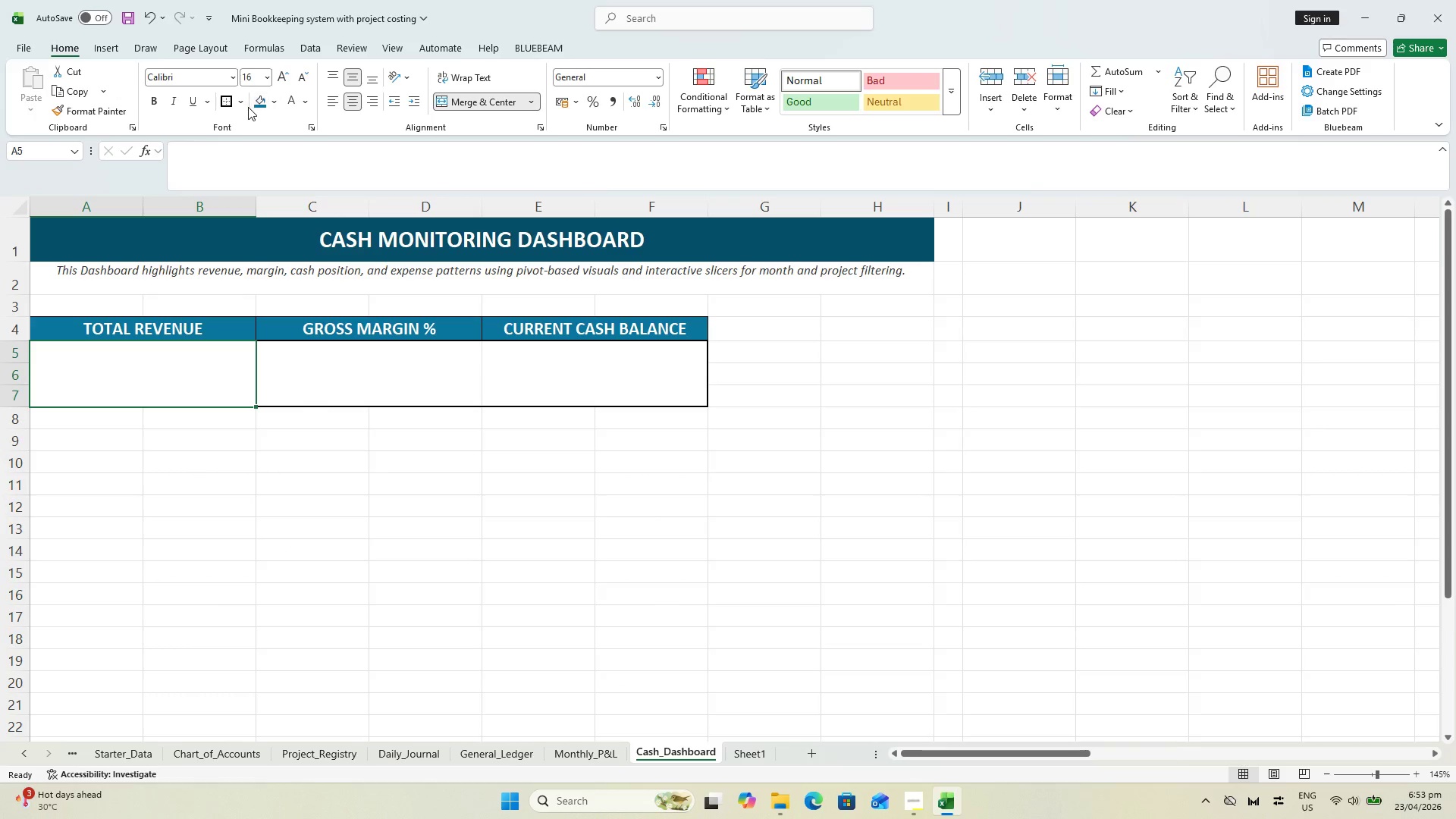 
double_click([218, 97])
 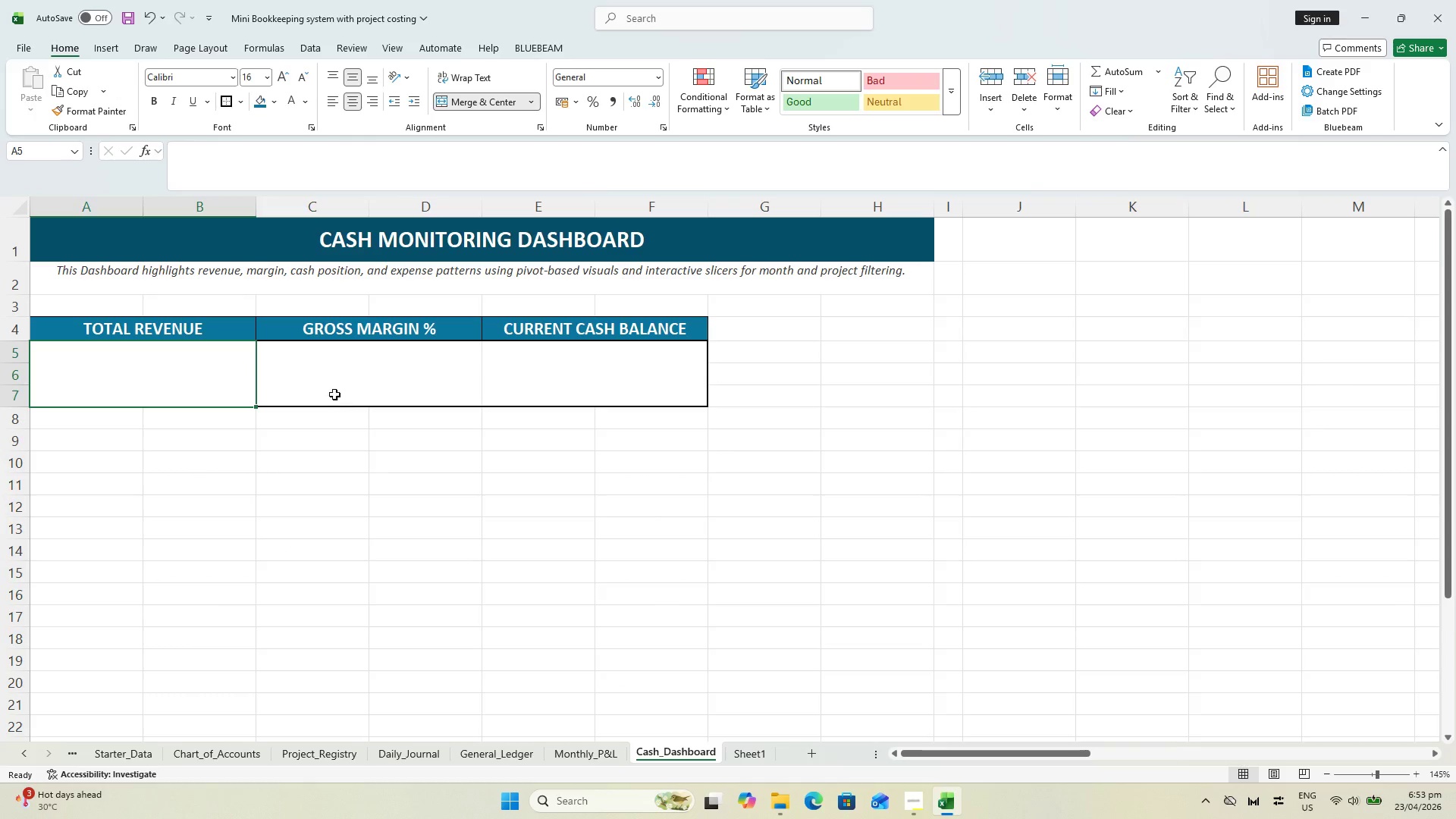 
left_click([335, 381])
 